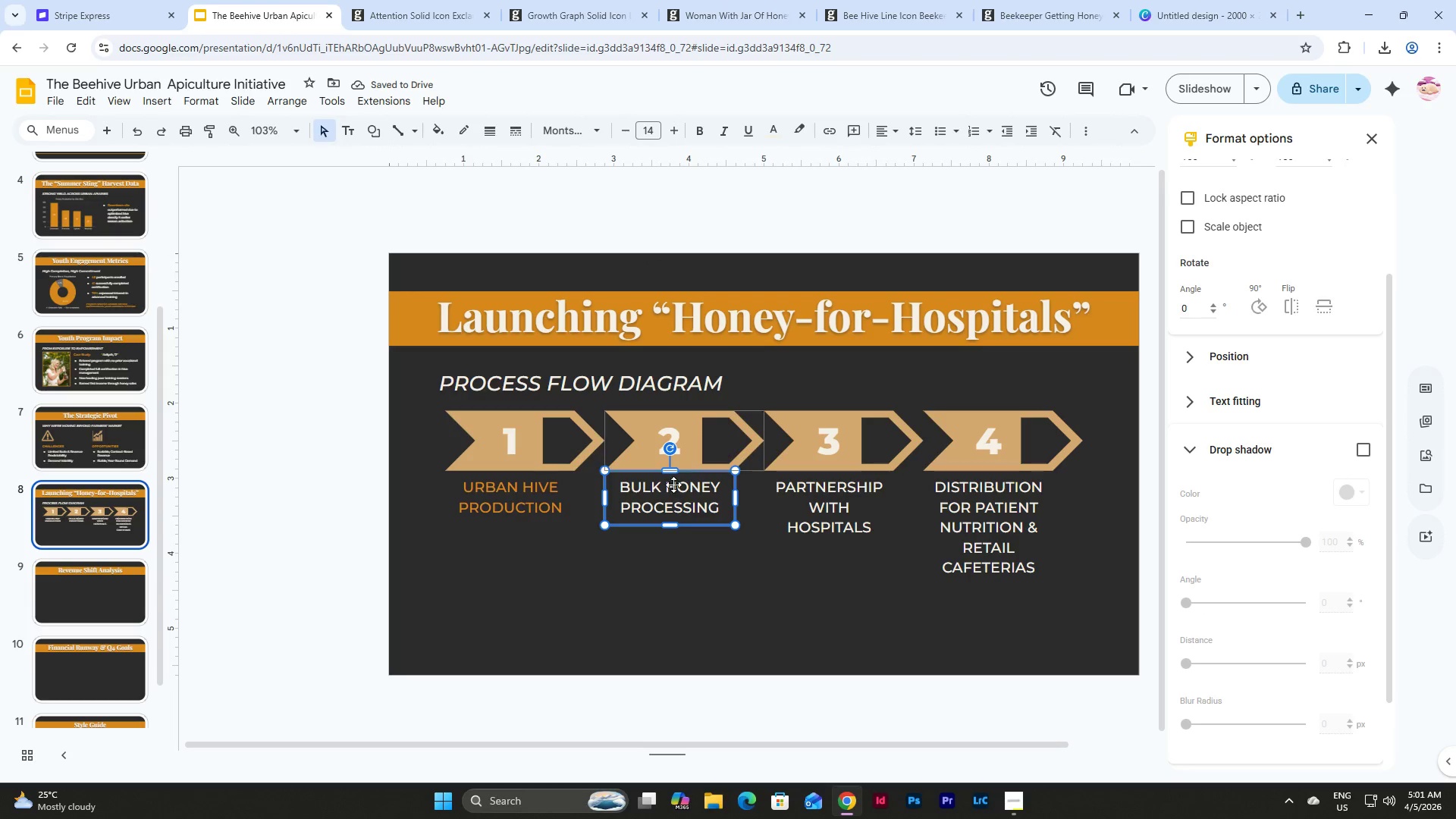 
left_click([533, 522])
 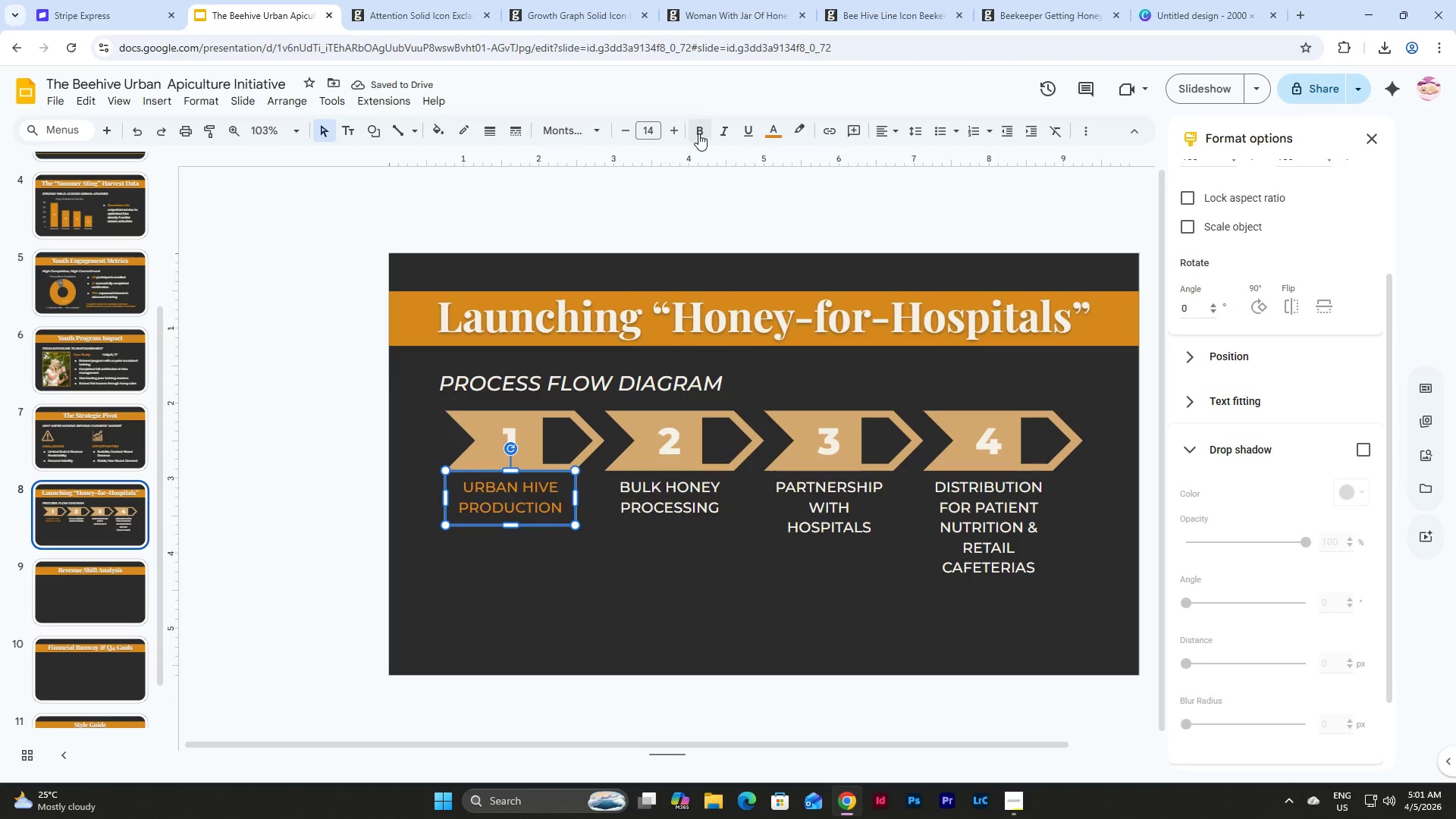 
left_click([698, 133])
 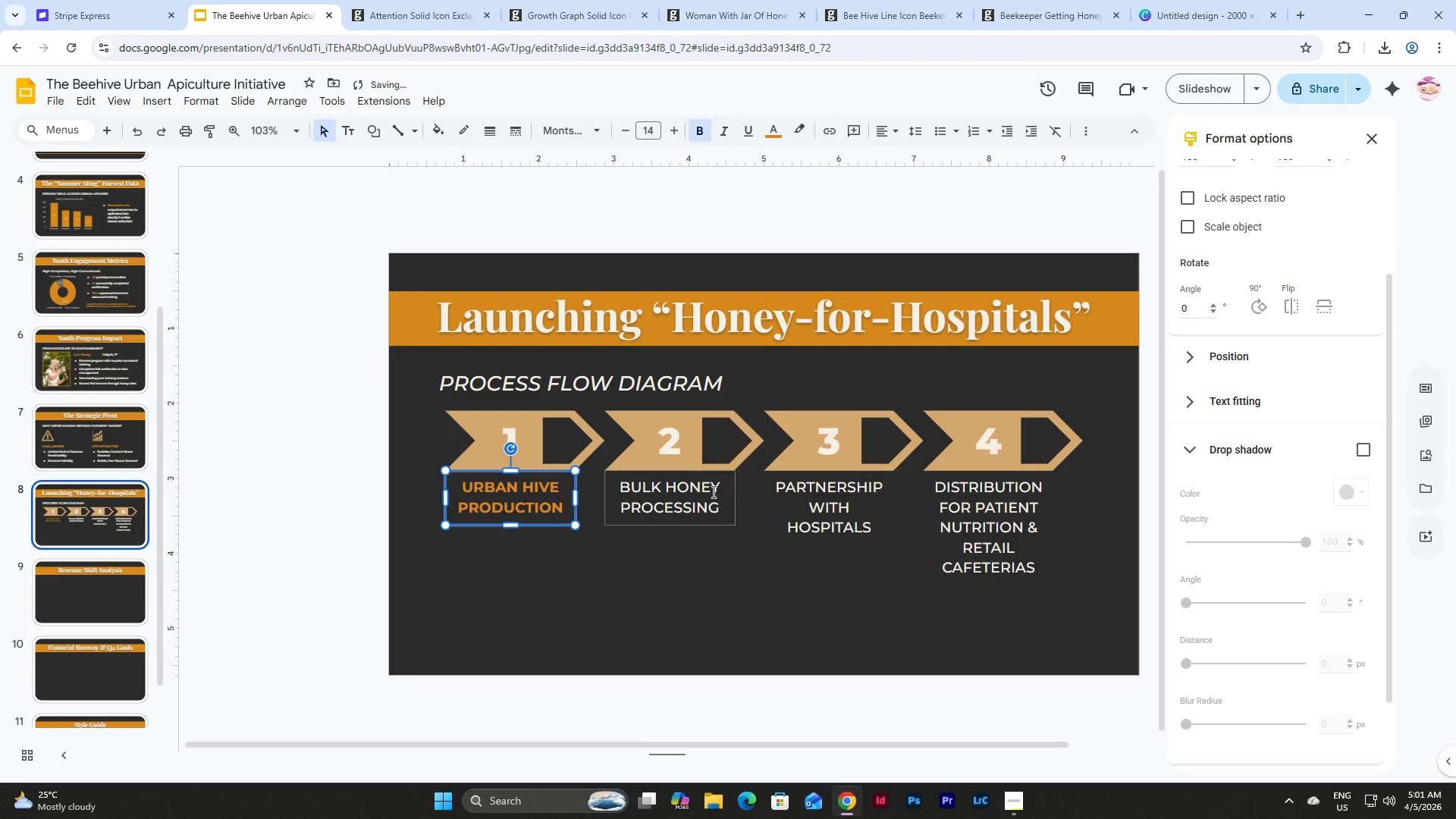 
left_click([697, 501])
 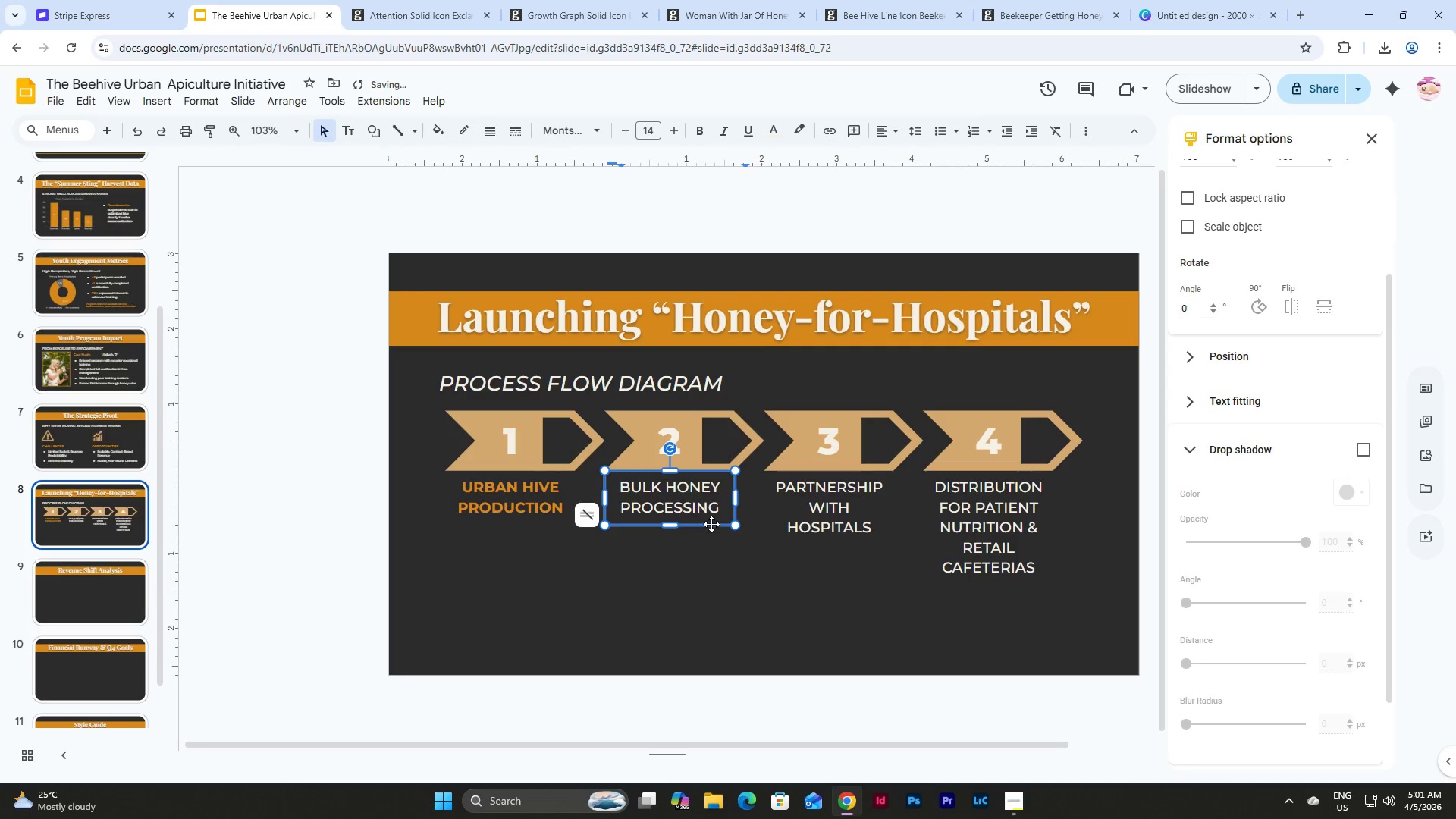 
left_click([711, 524])
 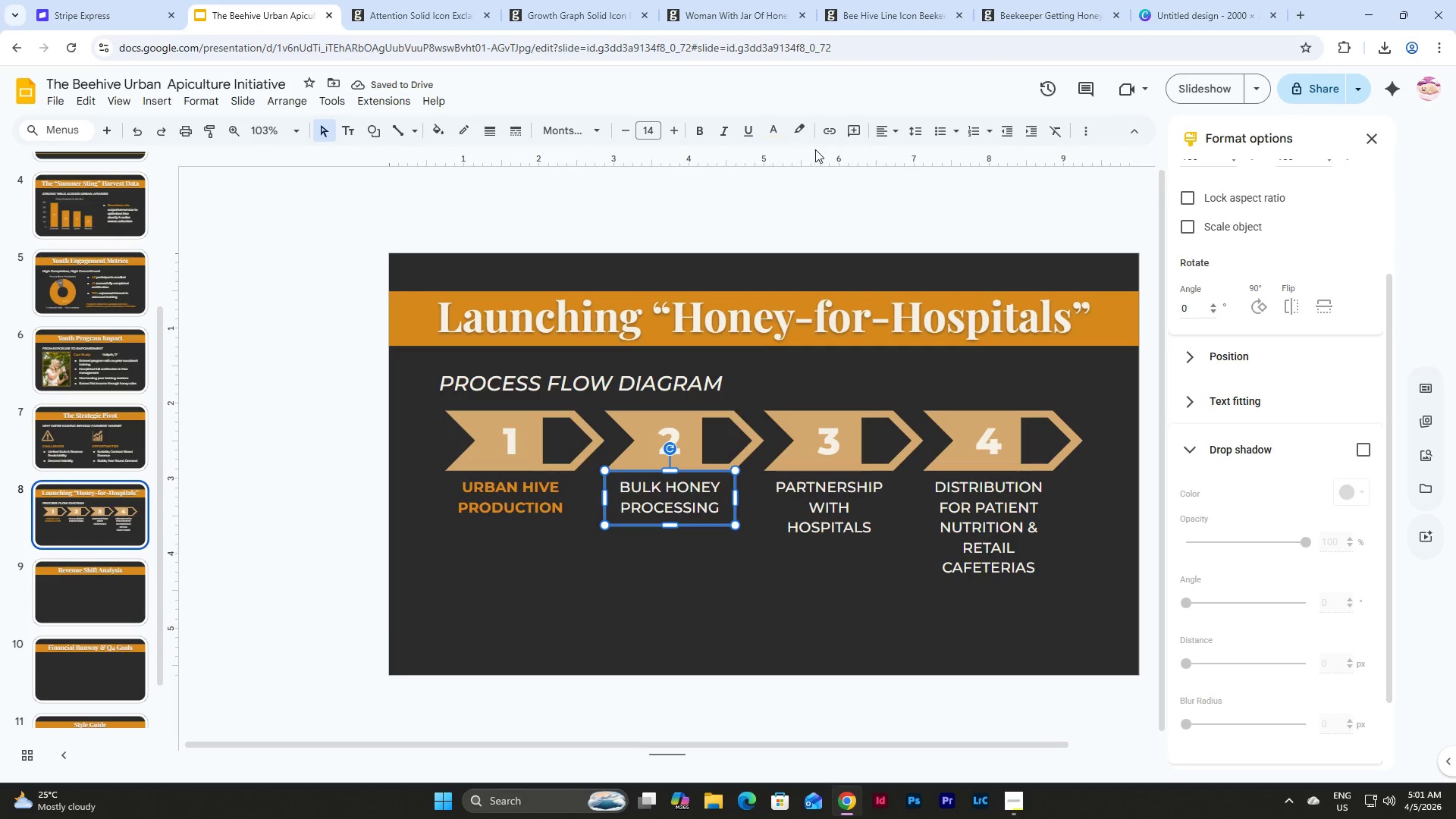 
left_click([770, 135])
 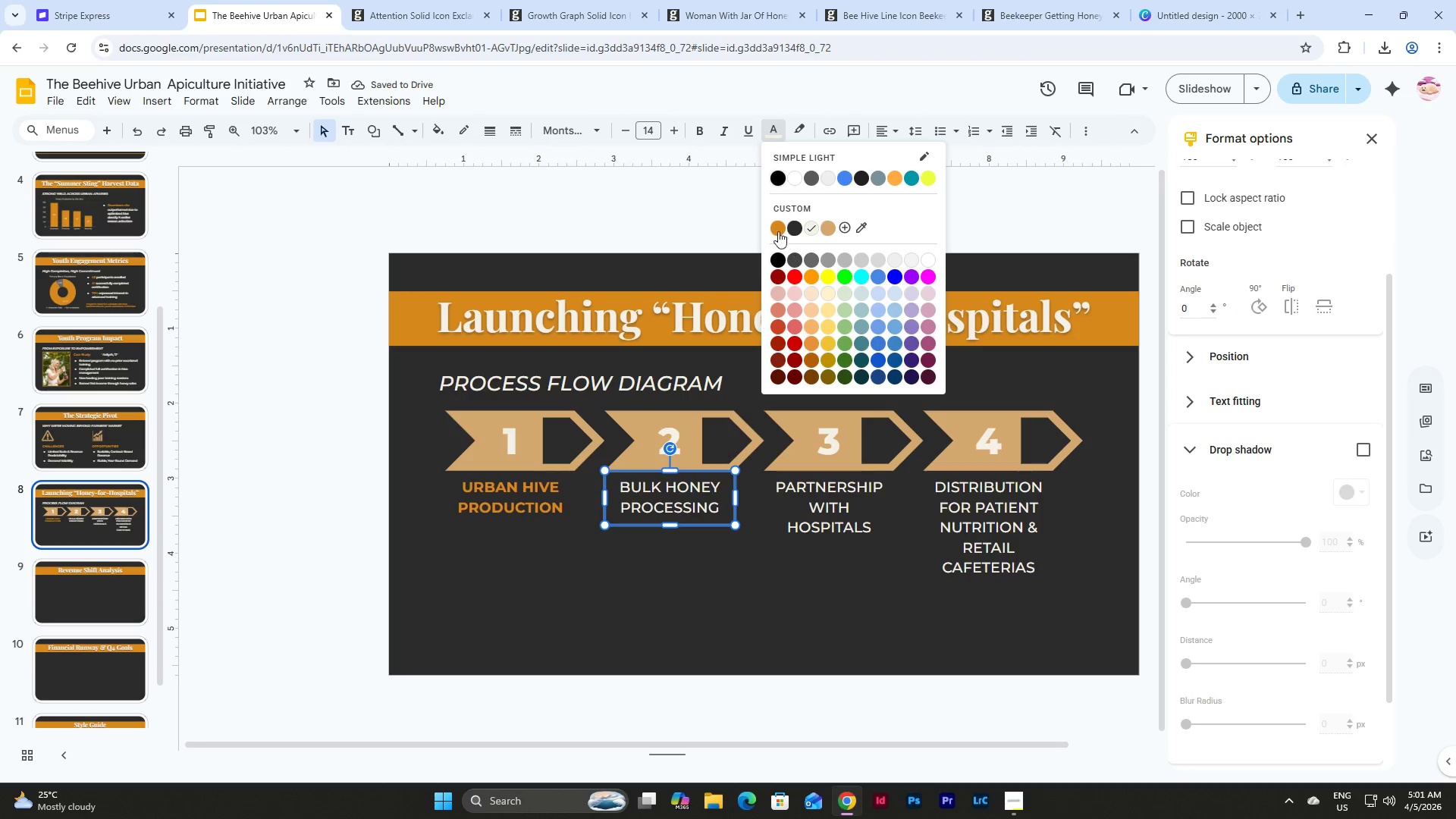 
left_click([777, 228])
 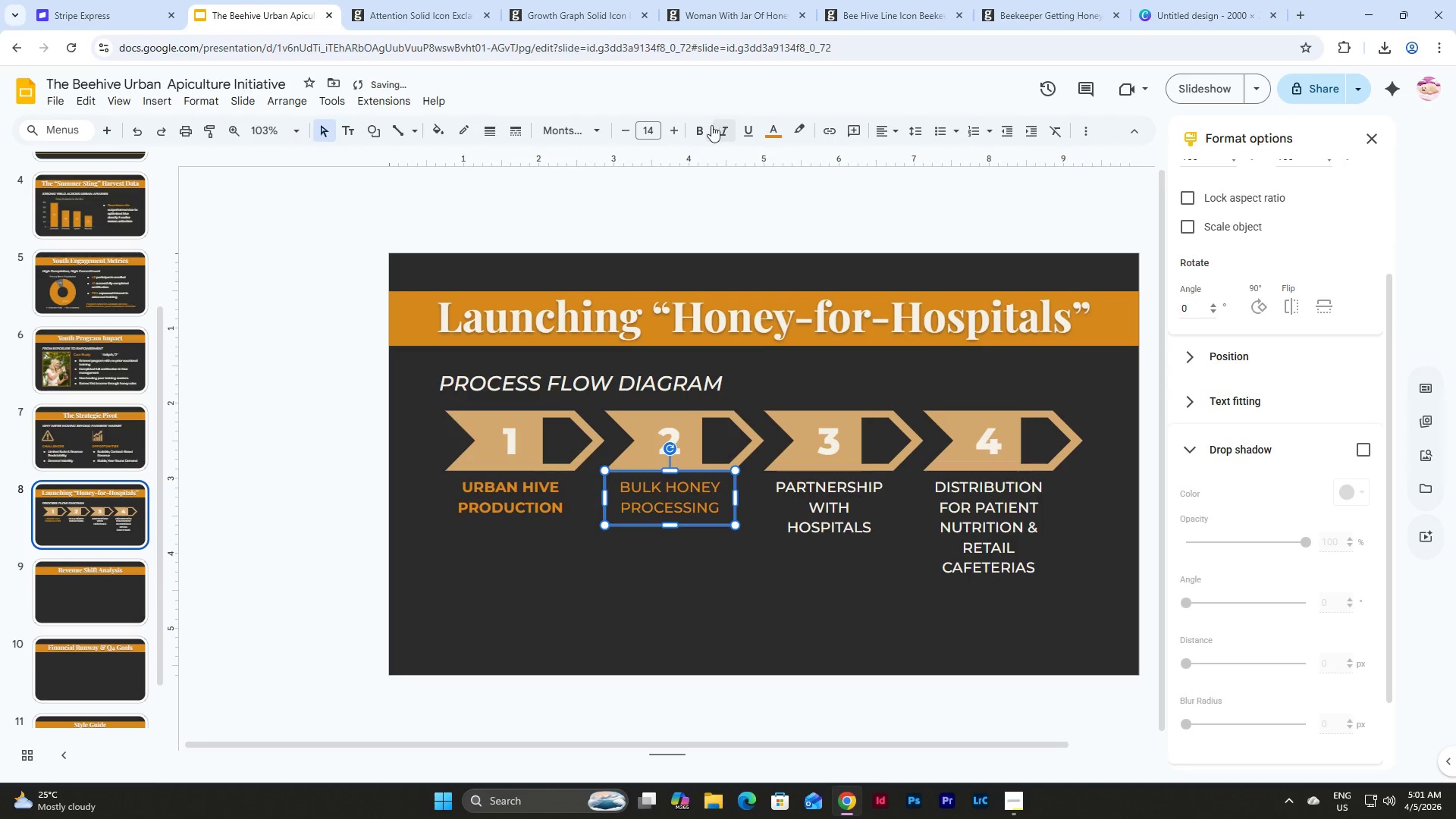 
left_click([701, 127])
 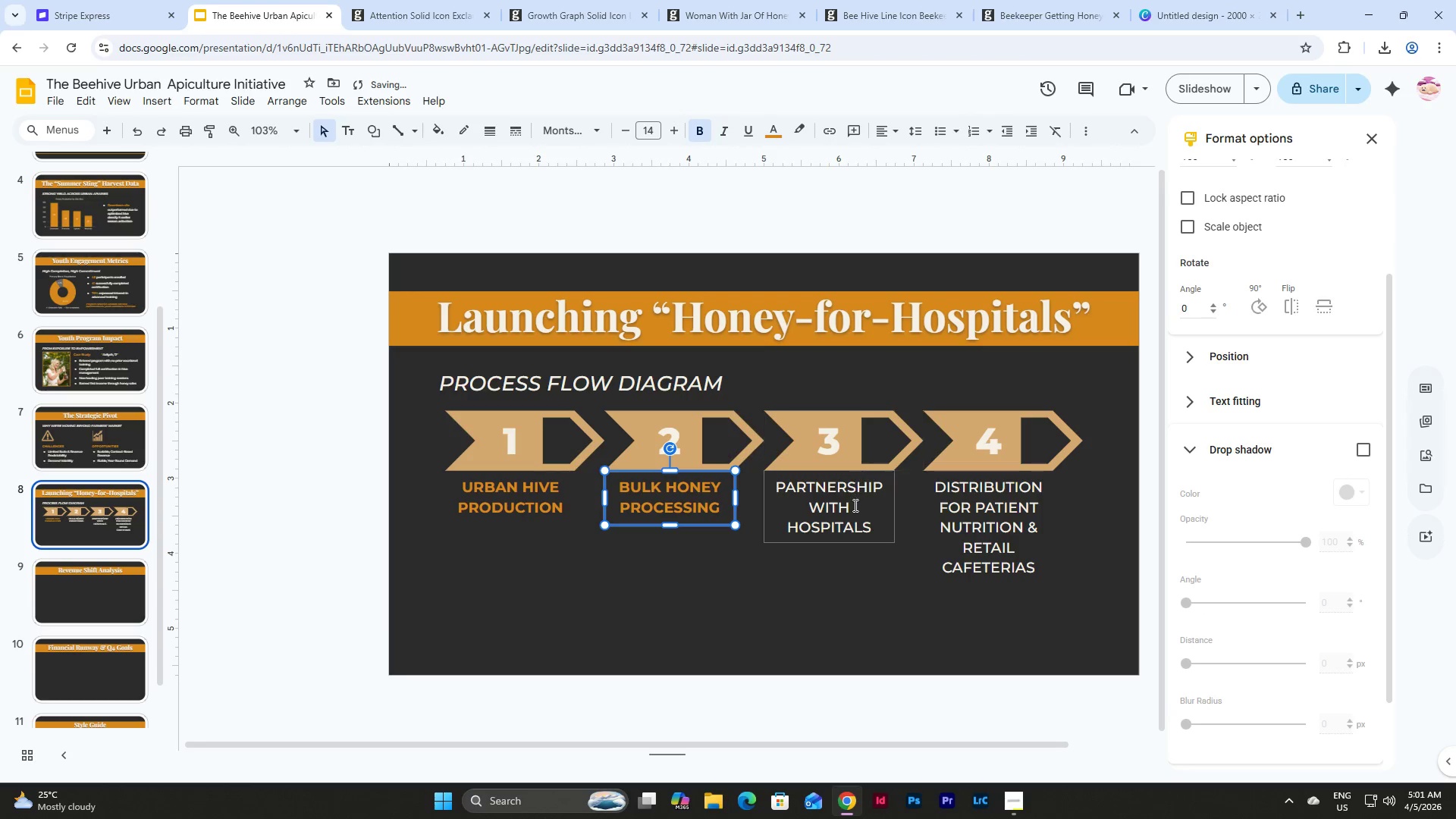 
left_click([849, 508])
 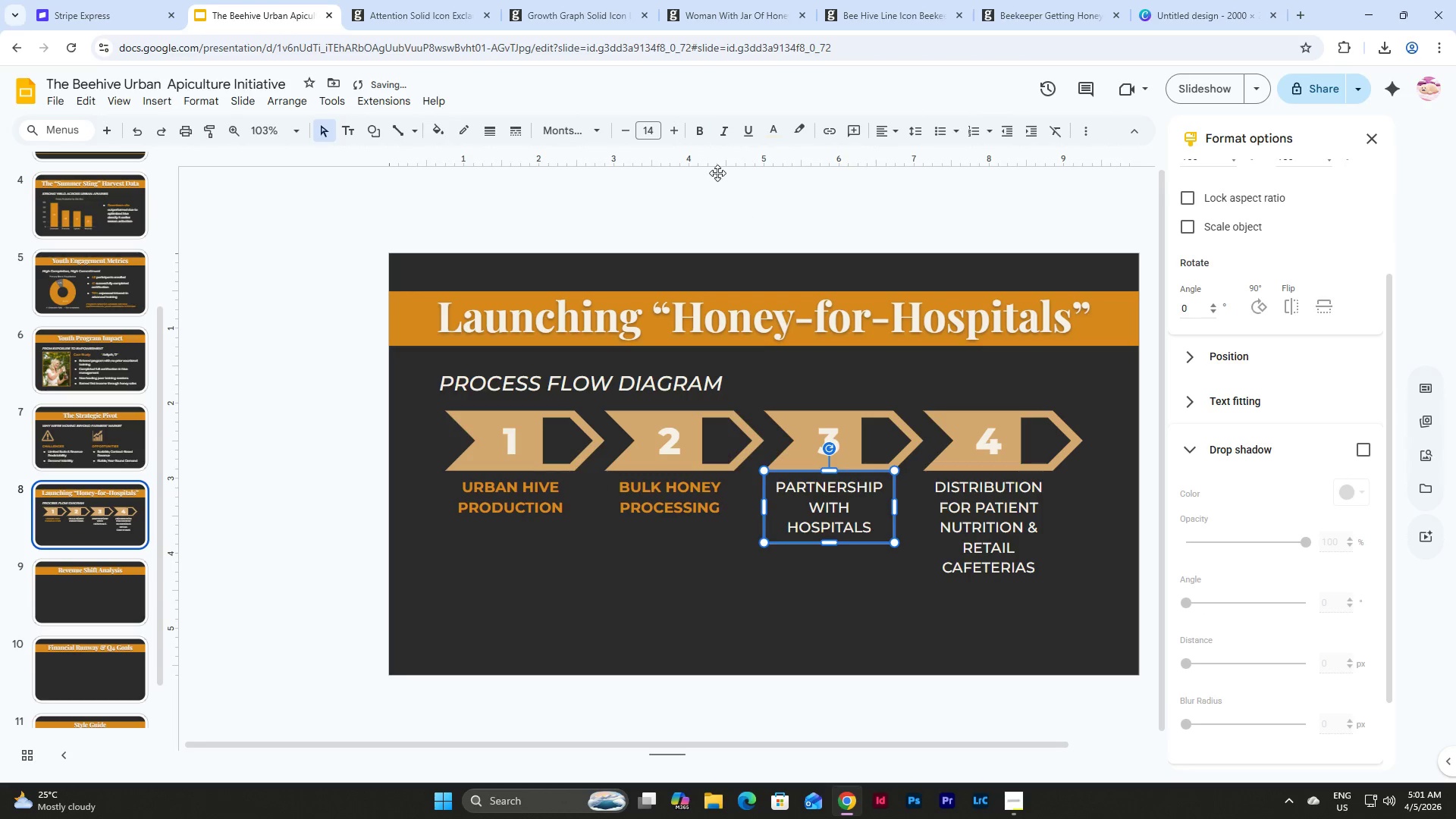 
left_click([700, 133])
 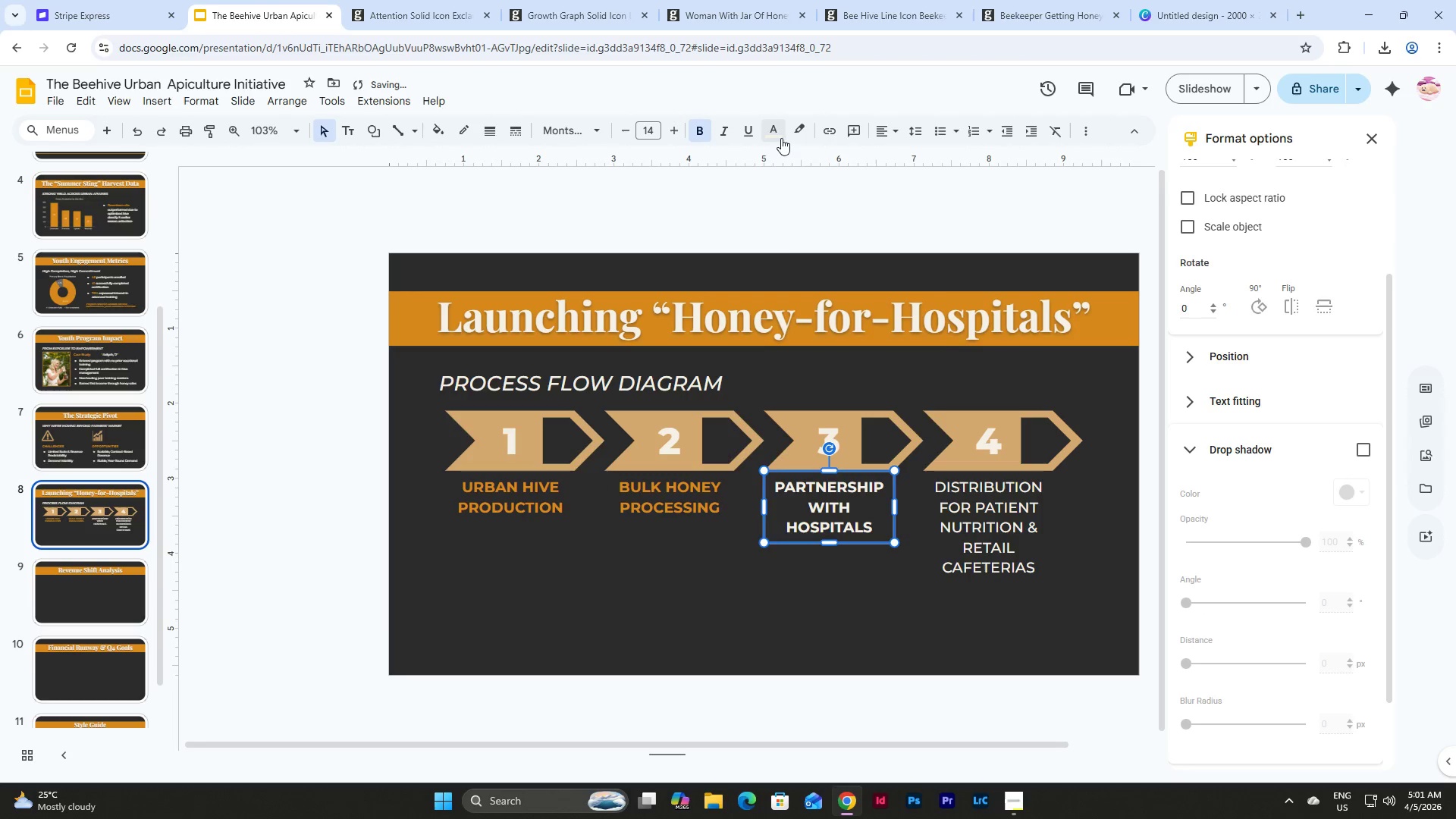 
left_click([776, 132])
 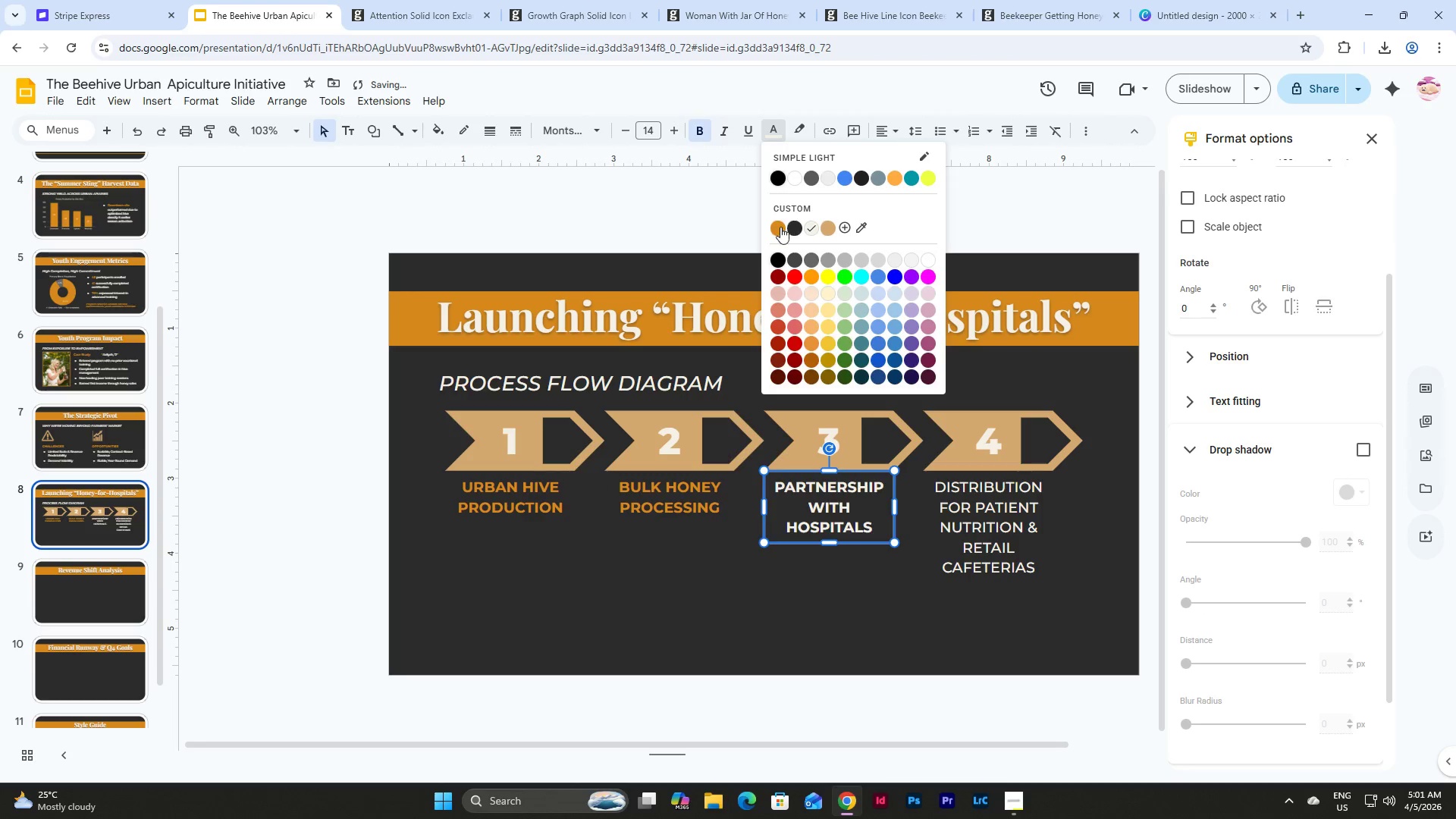 
left_click([780, 227])
 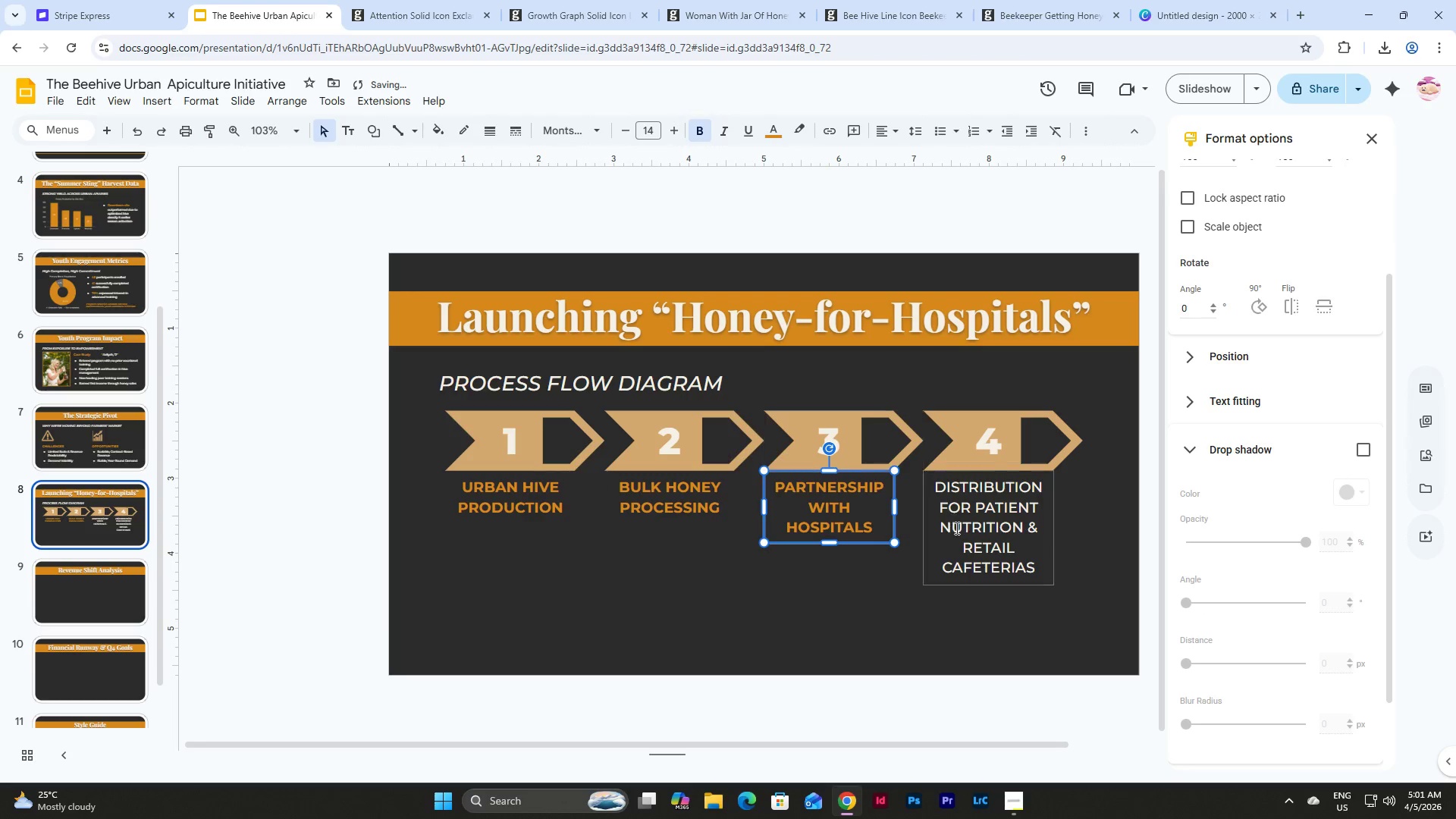 
left_click([956, 528])
 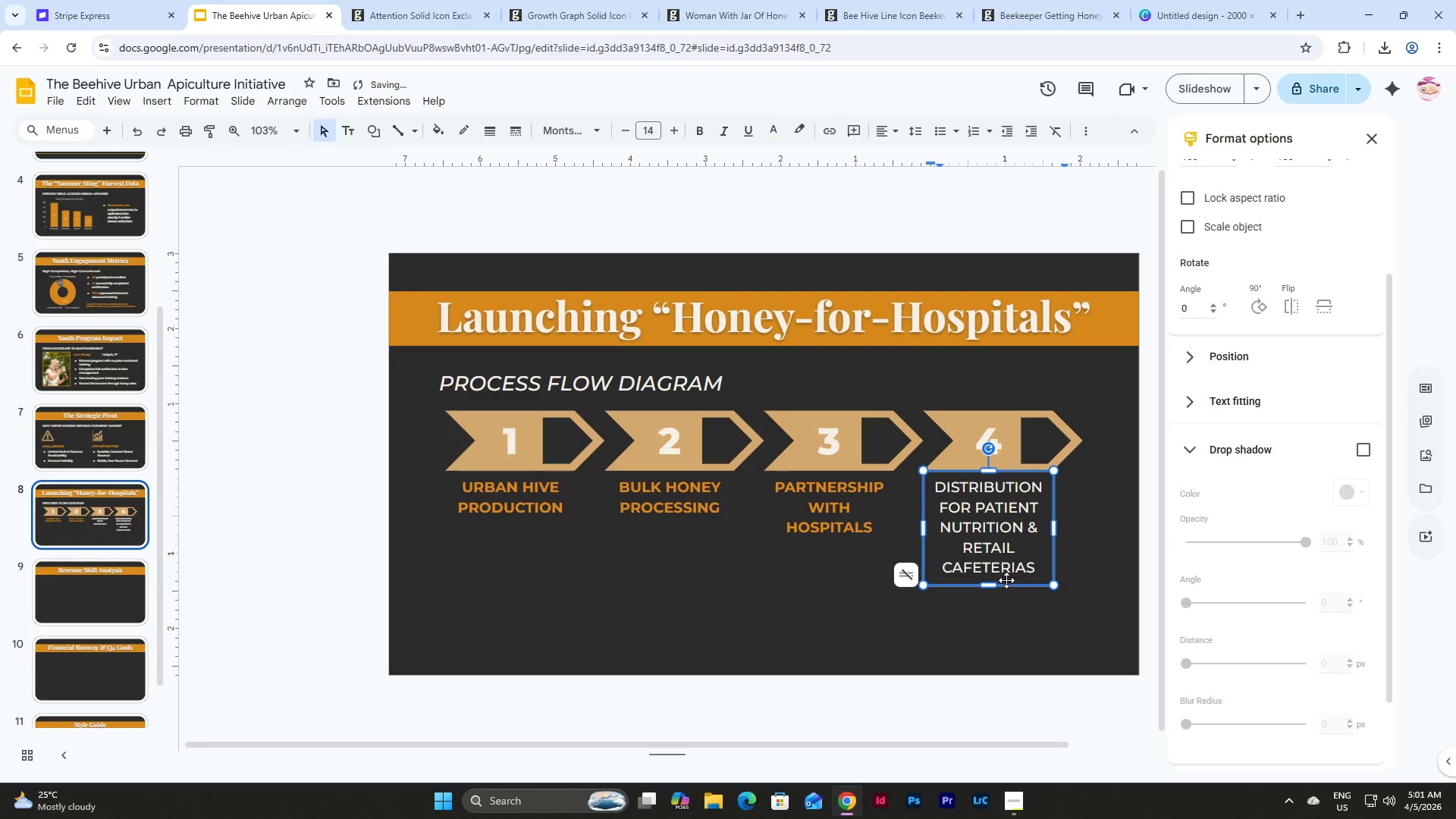 
left_click([1013, 582])
 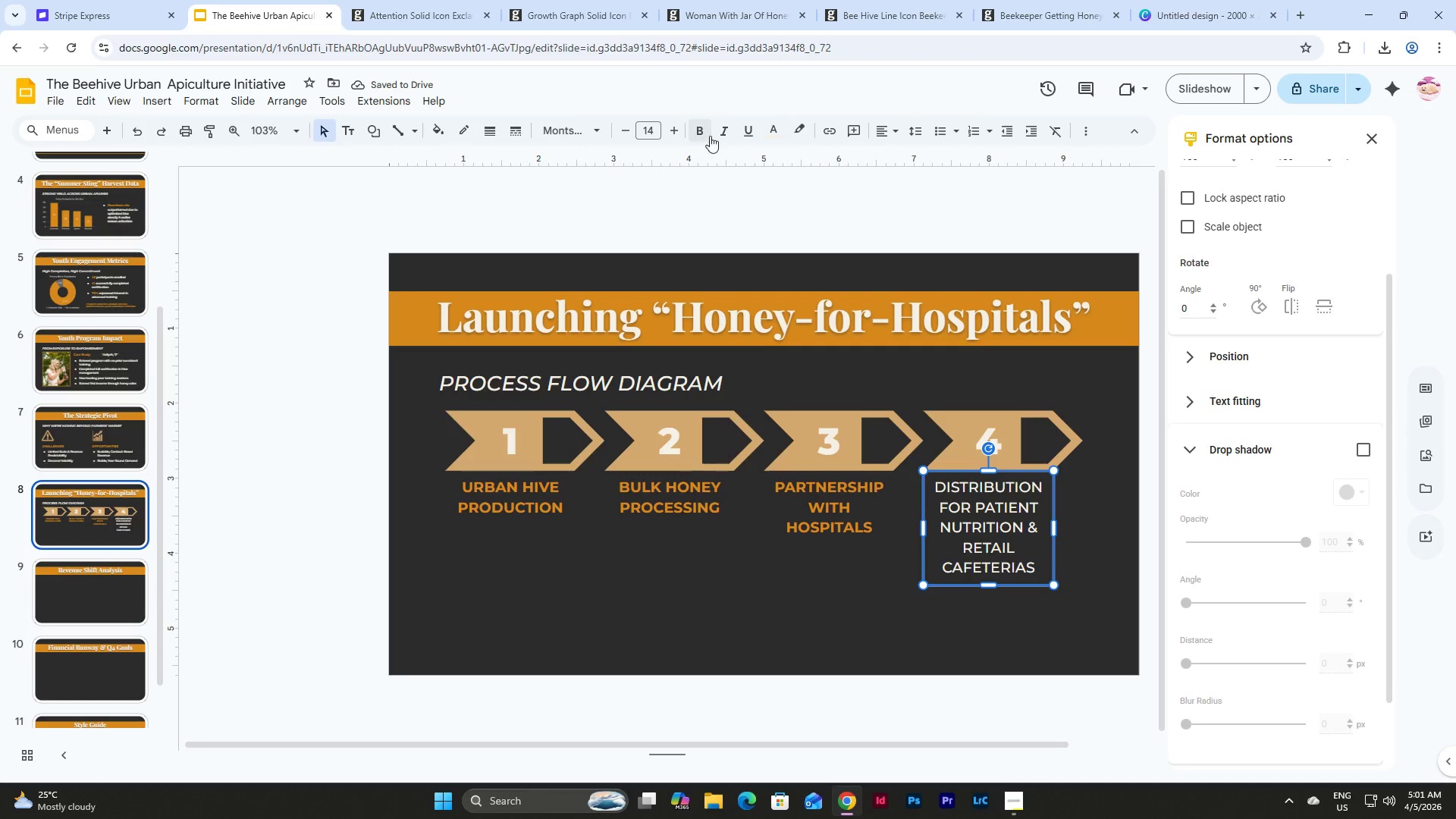 
left_click([768, 130])
 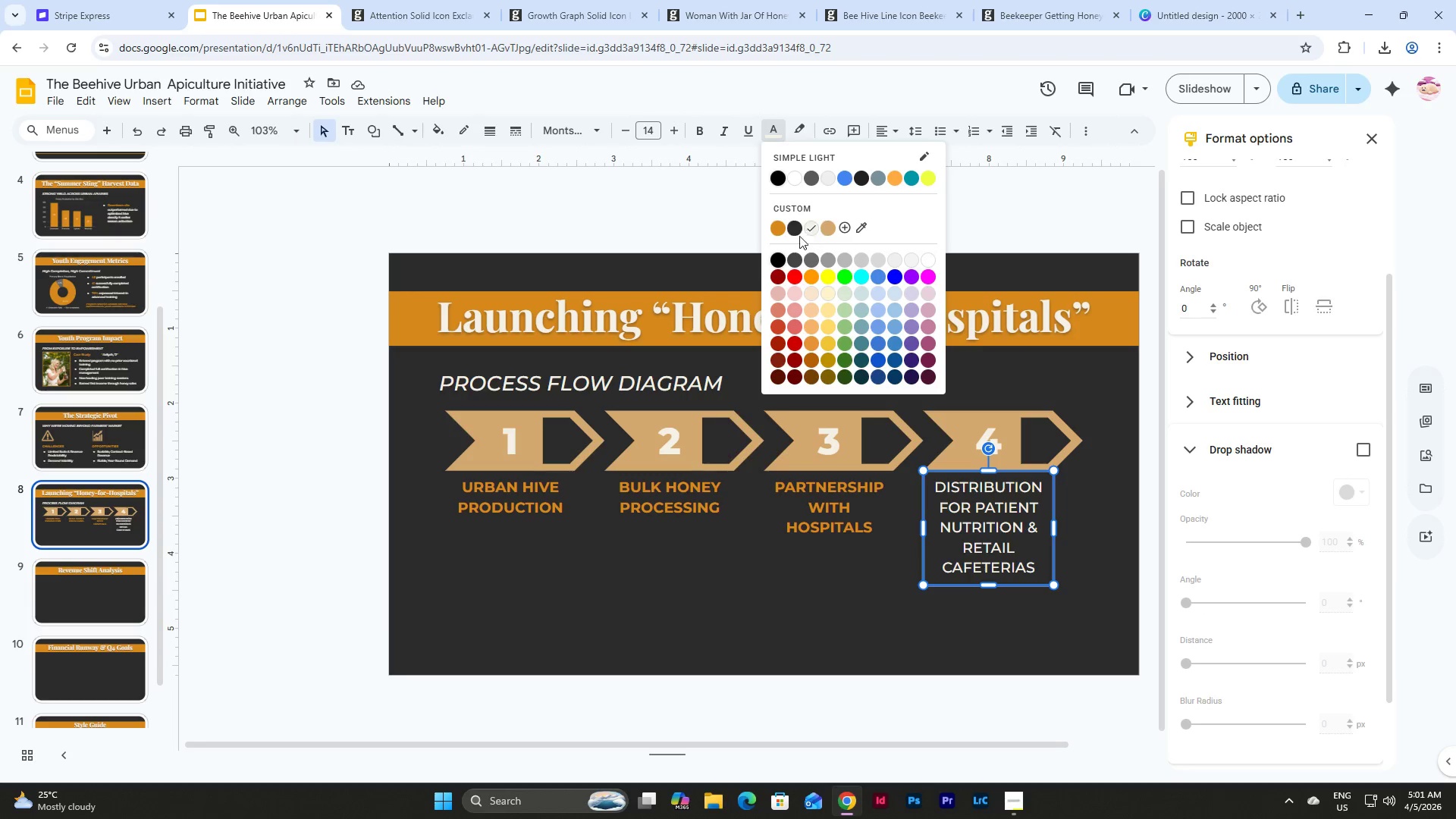 
left_click([780, 228])
 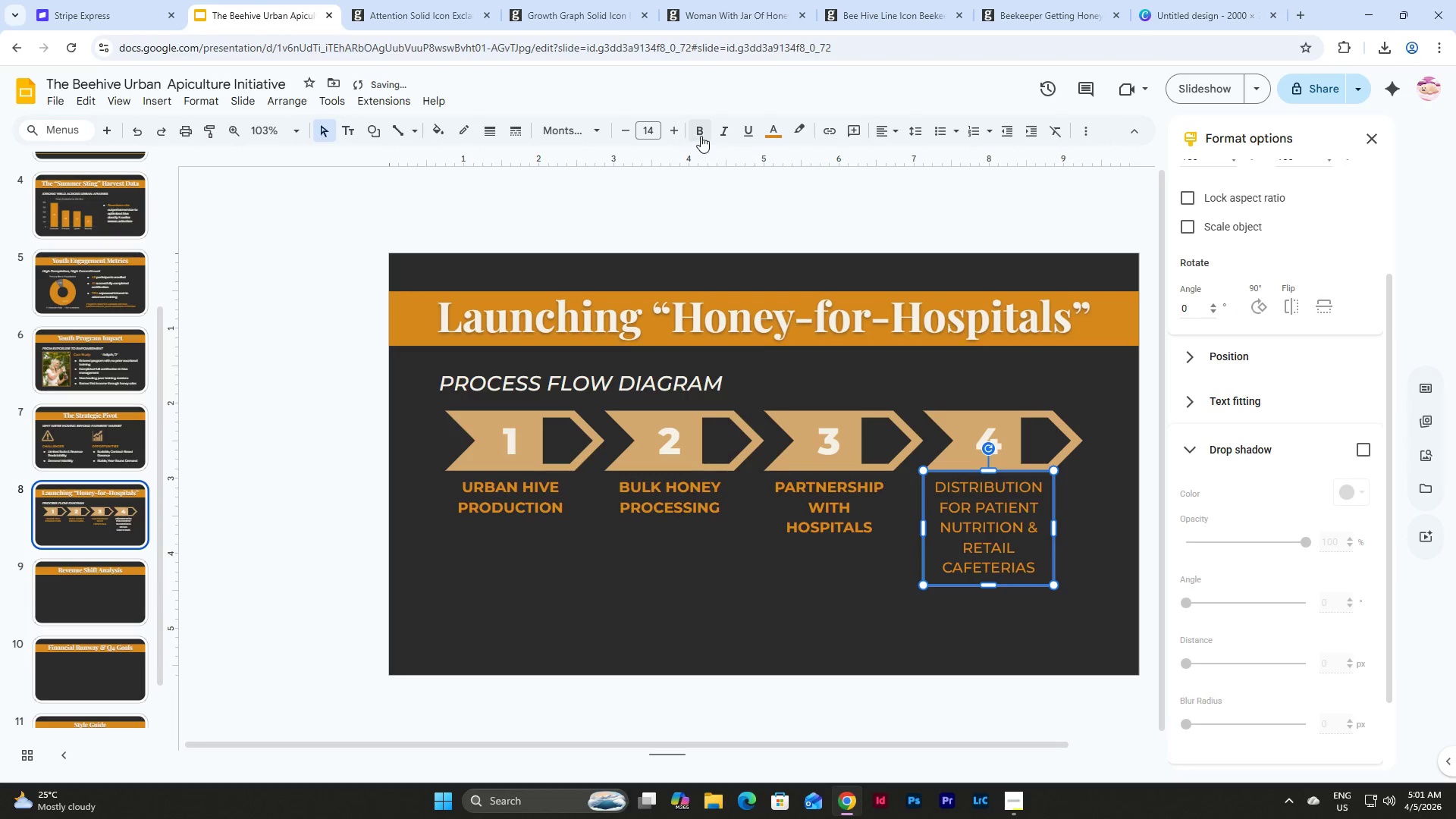 
left_click([701, 136])
 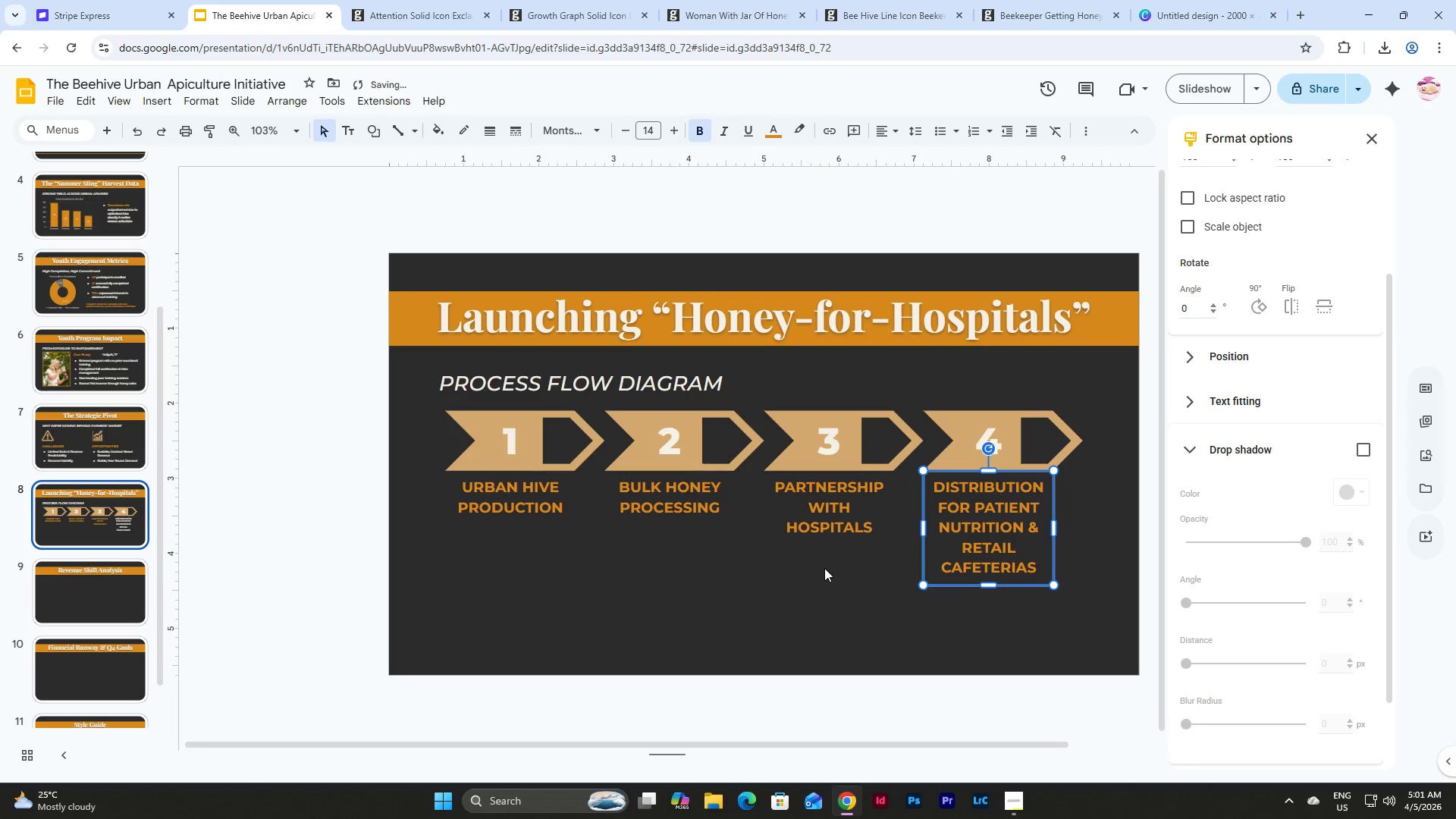 
left_click([824, 592])
 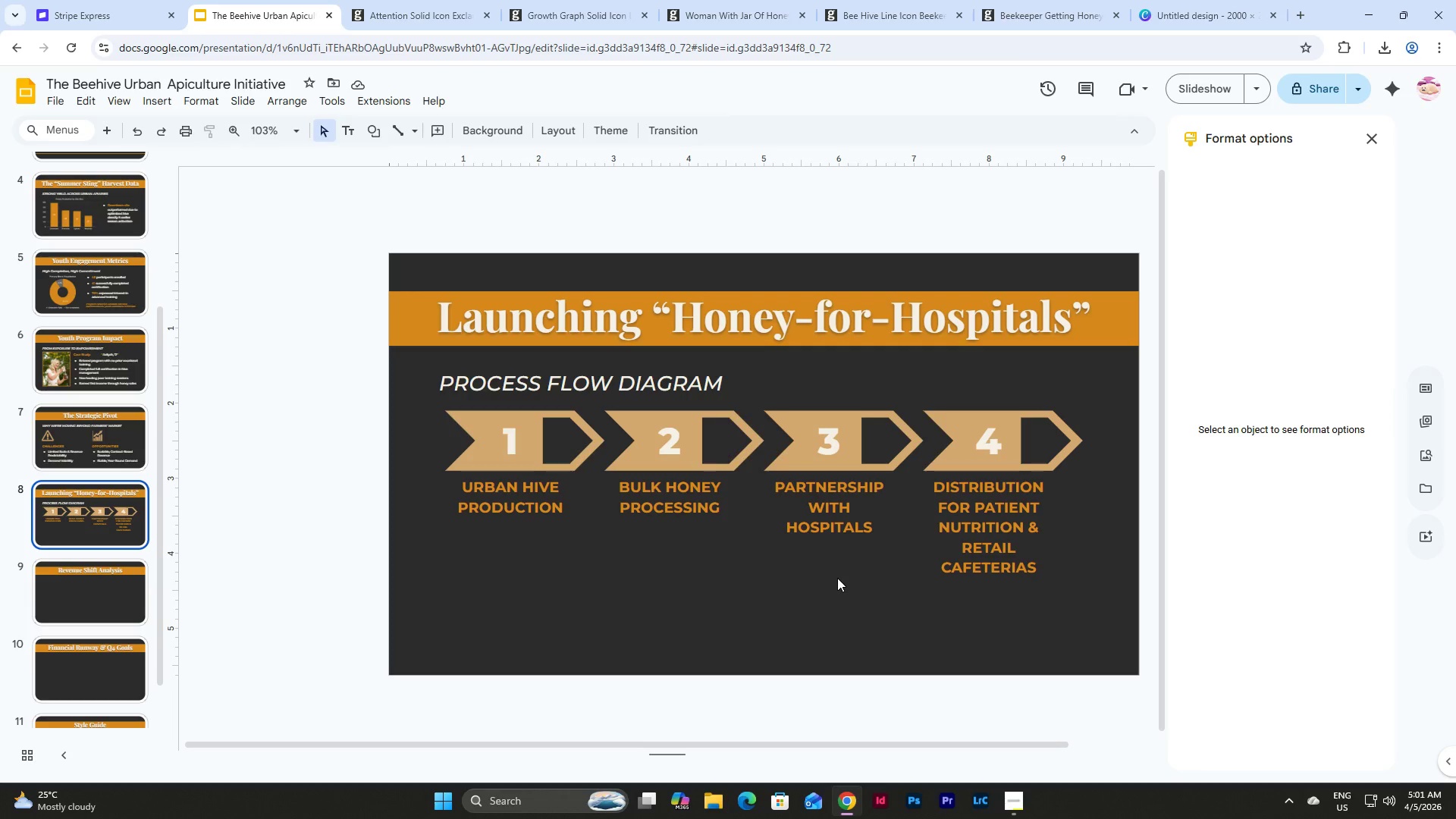 
wait(6.2)
 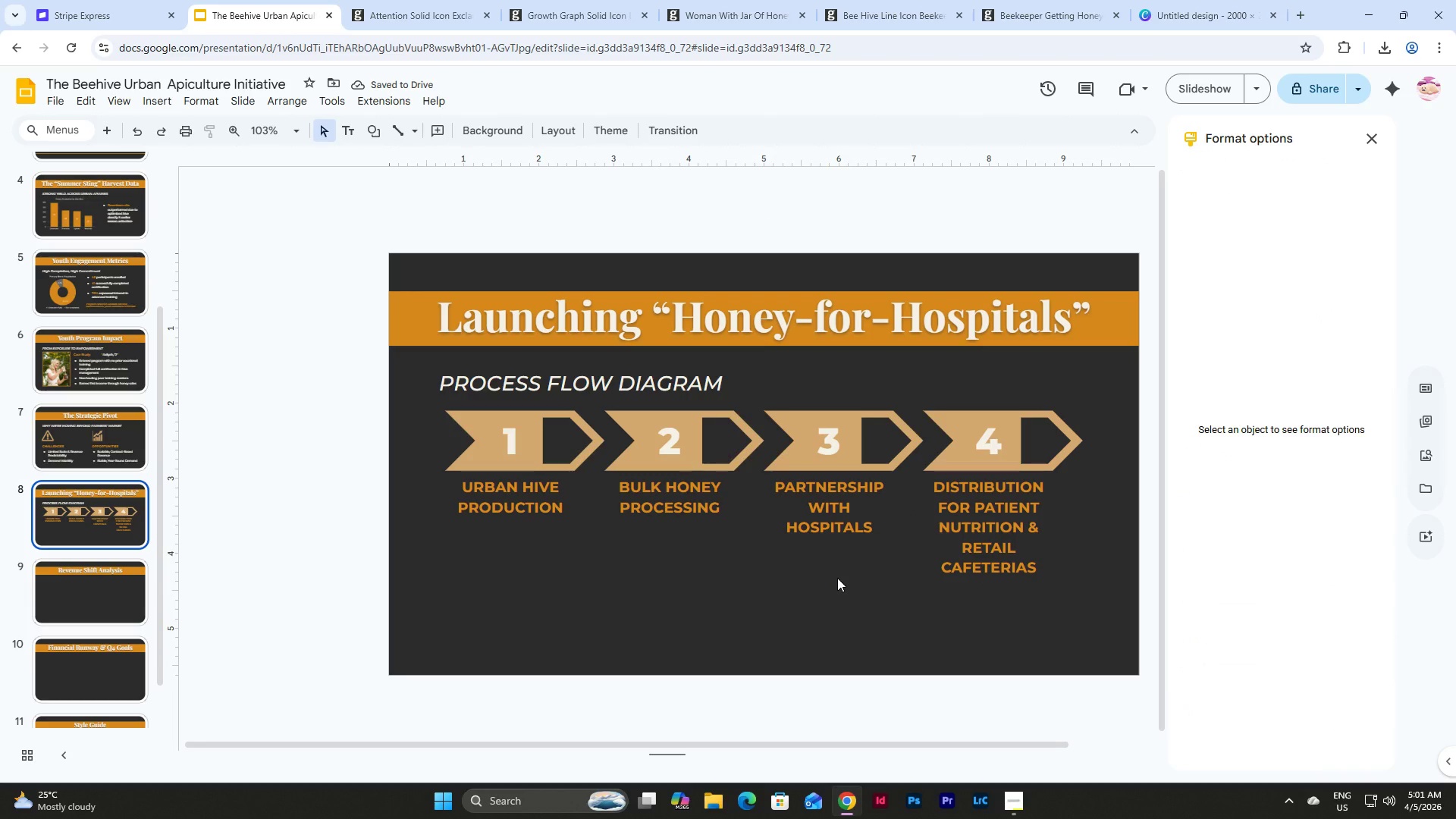 
left_click([109, 445])
 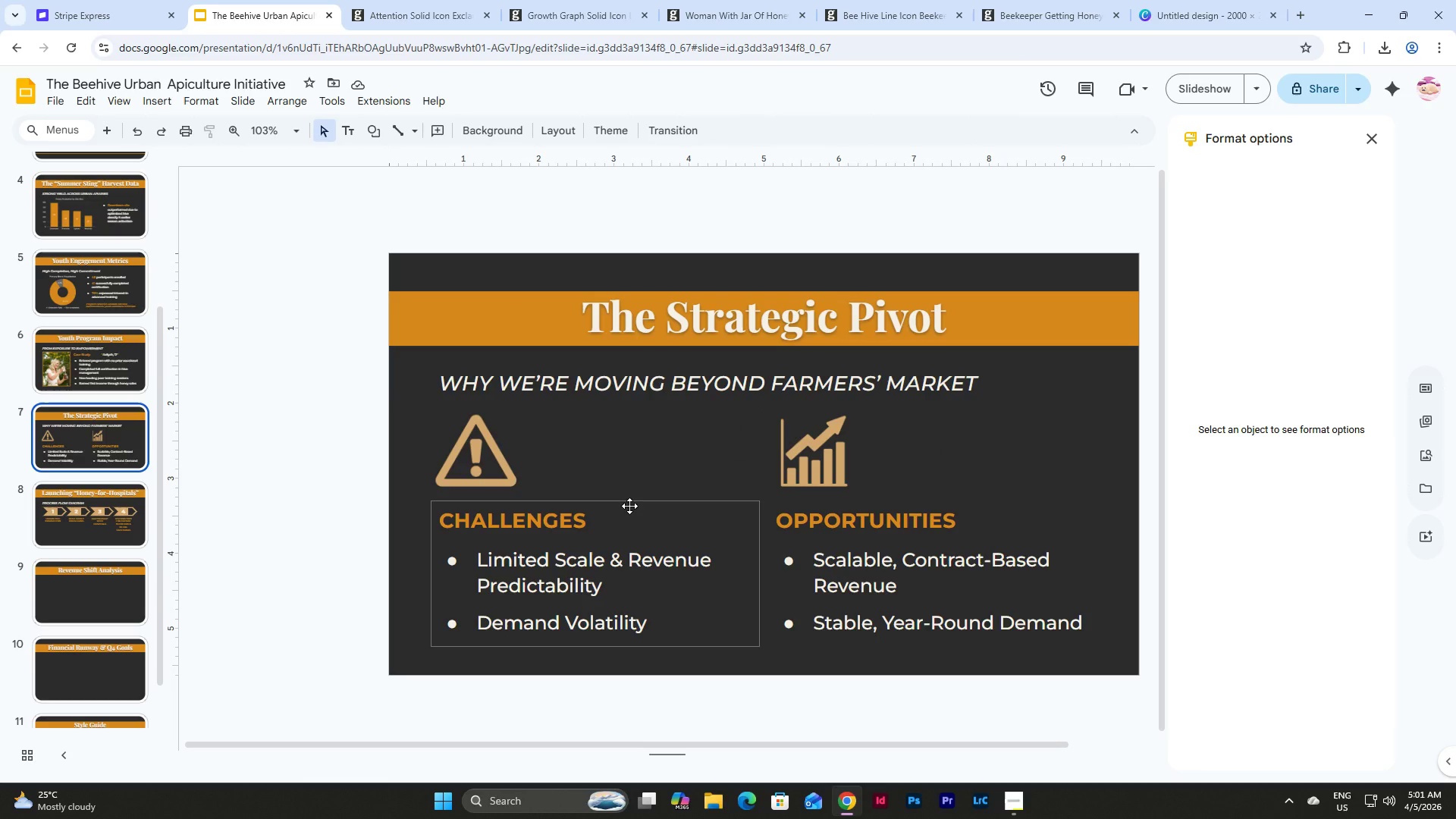 
left_click([629, 506])
 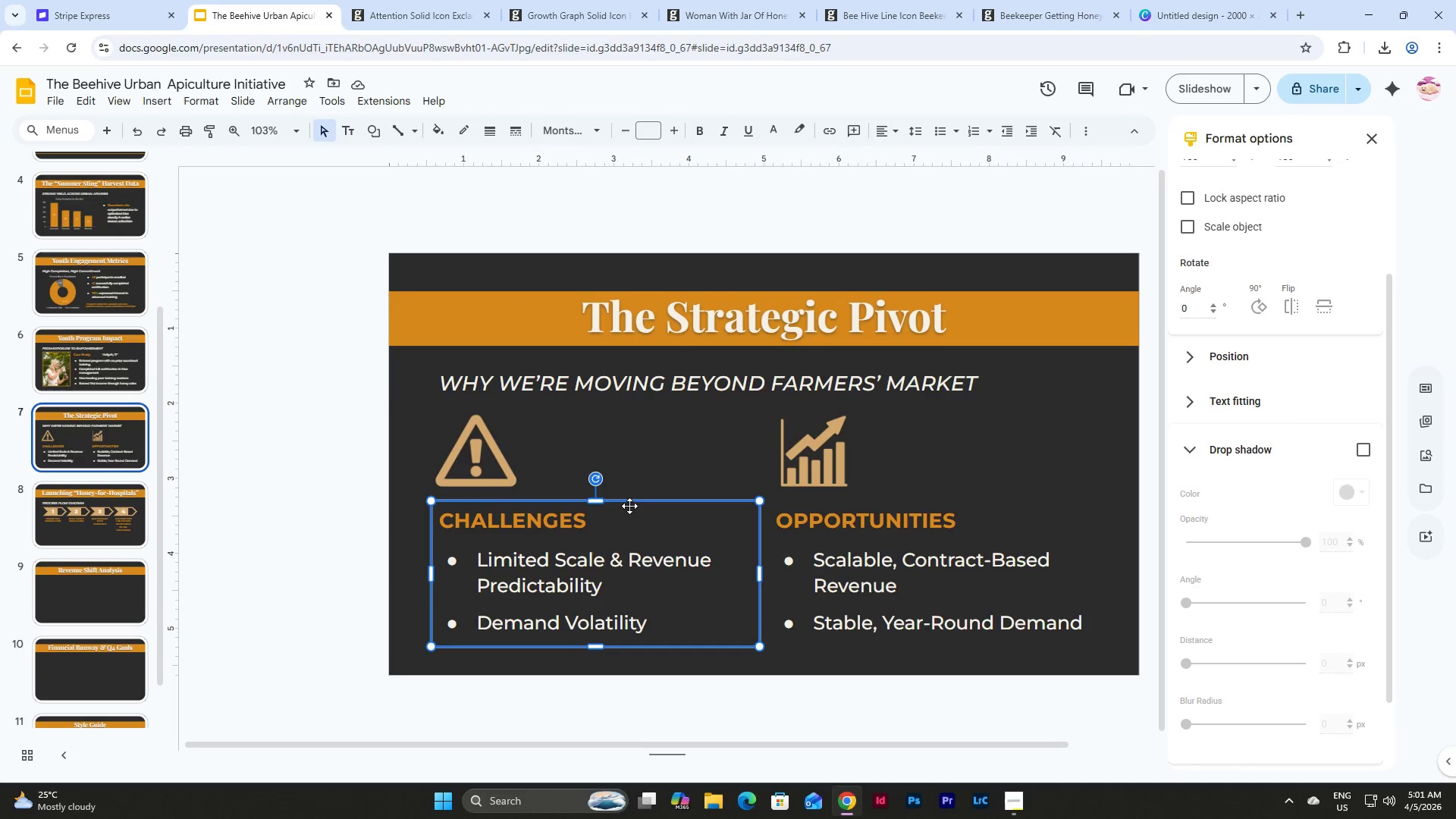 
key(Control+C)
 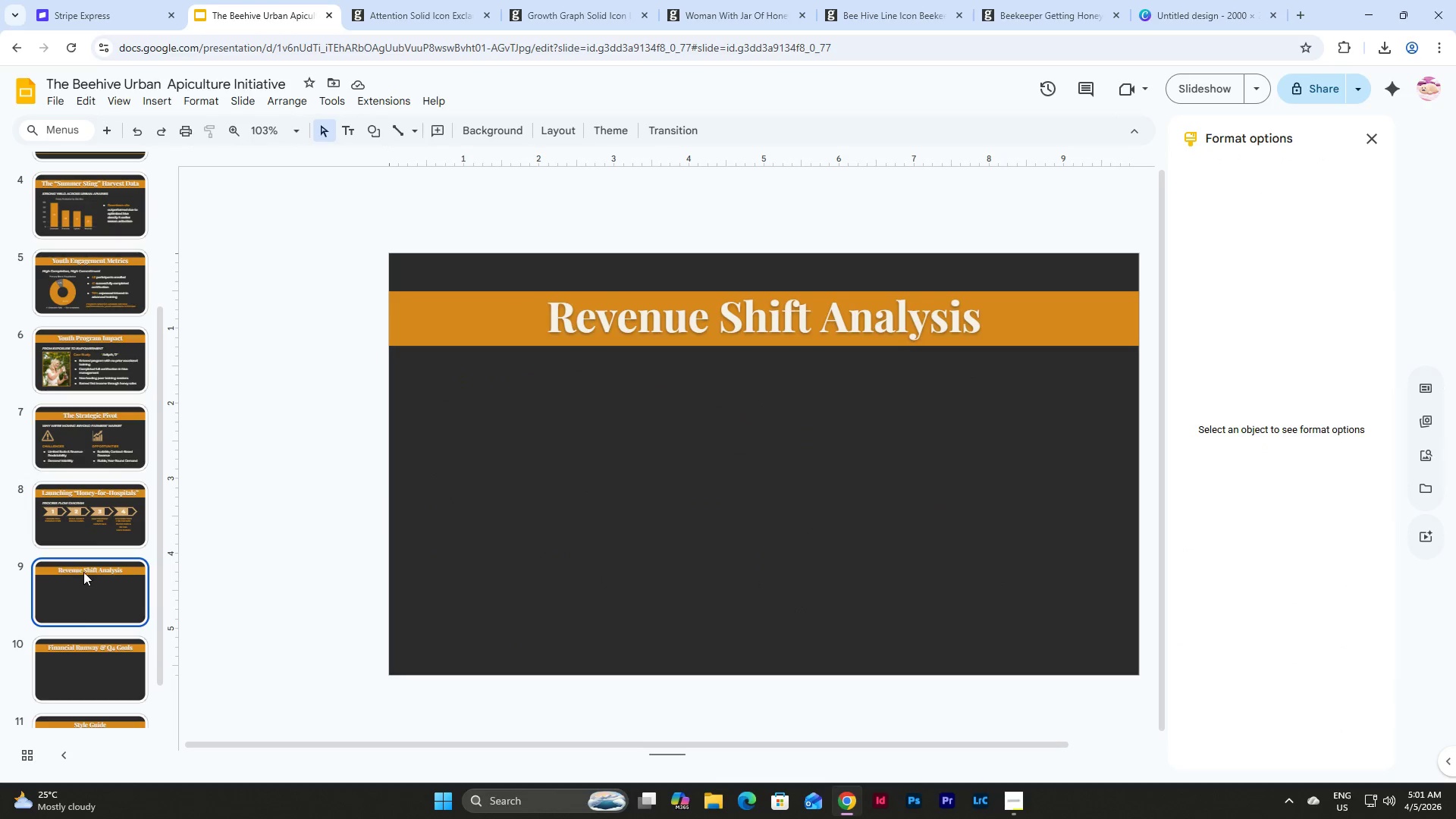 
double_click([95, 519])
 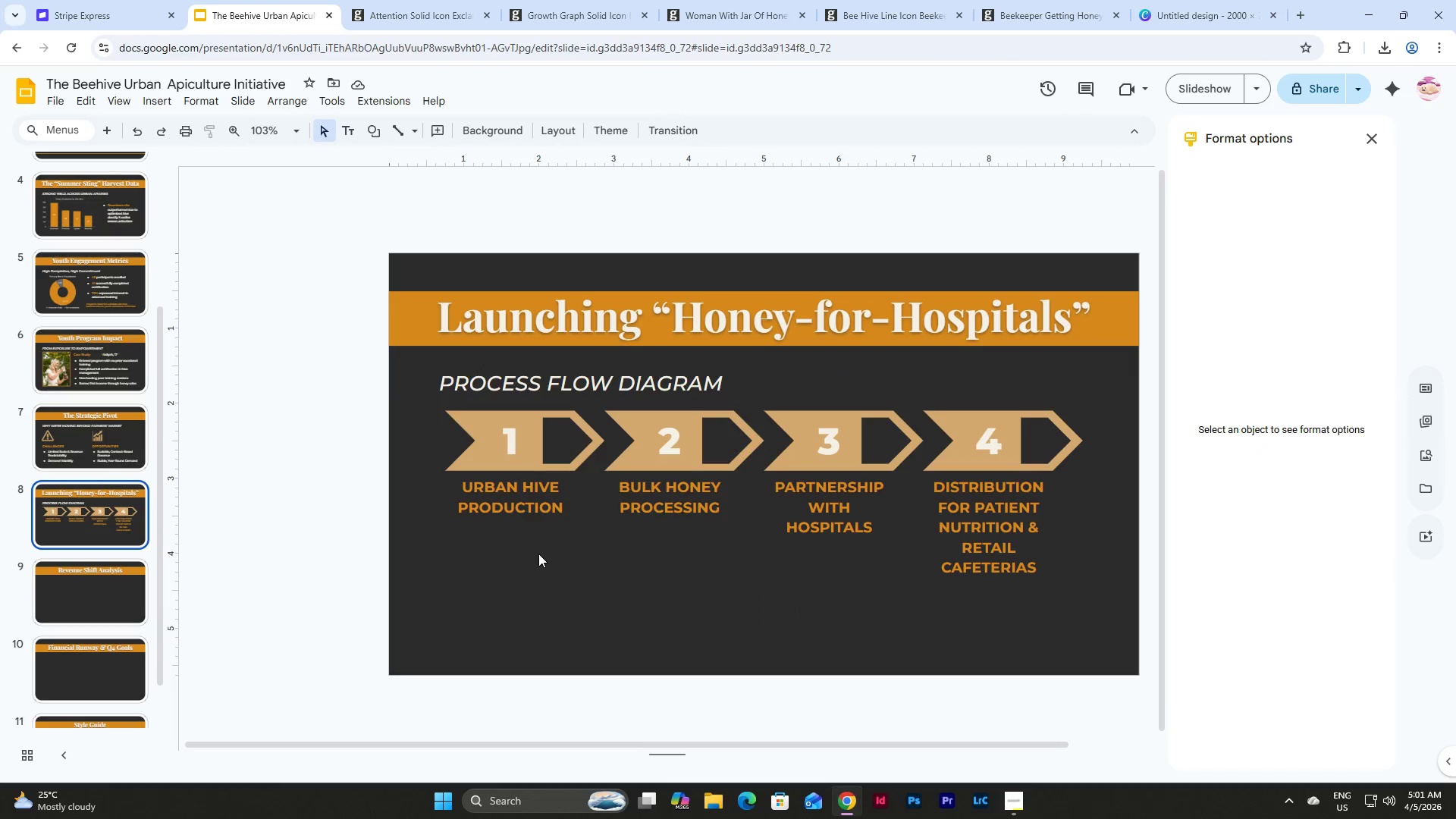 
triple_click([540, 554])
 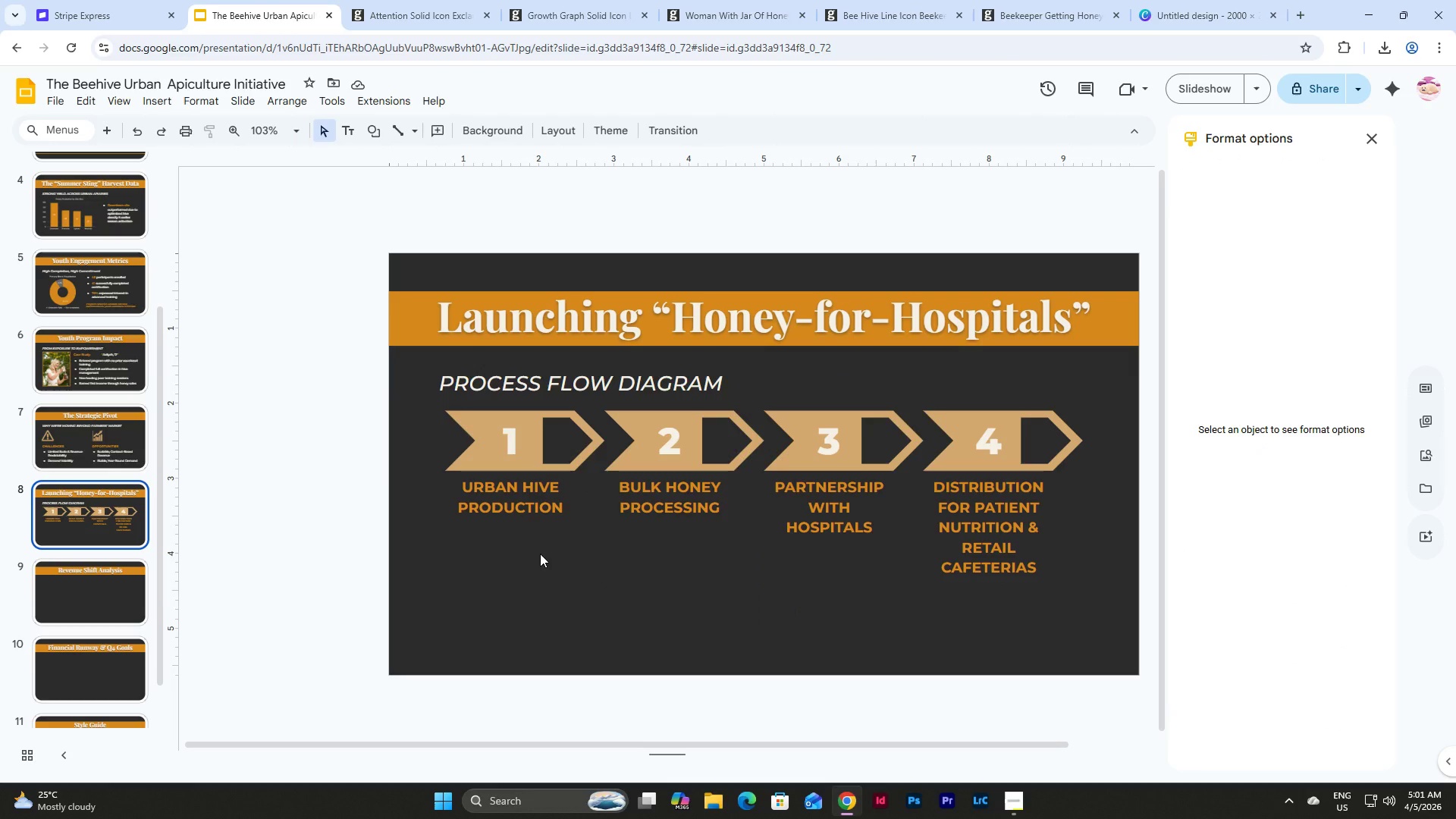 
key(Control+V)
 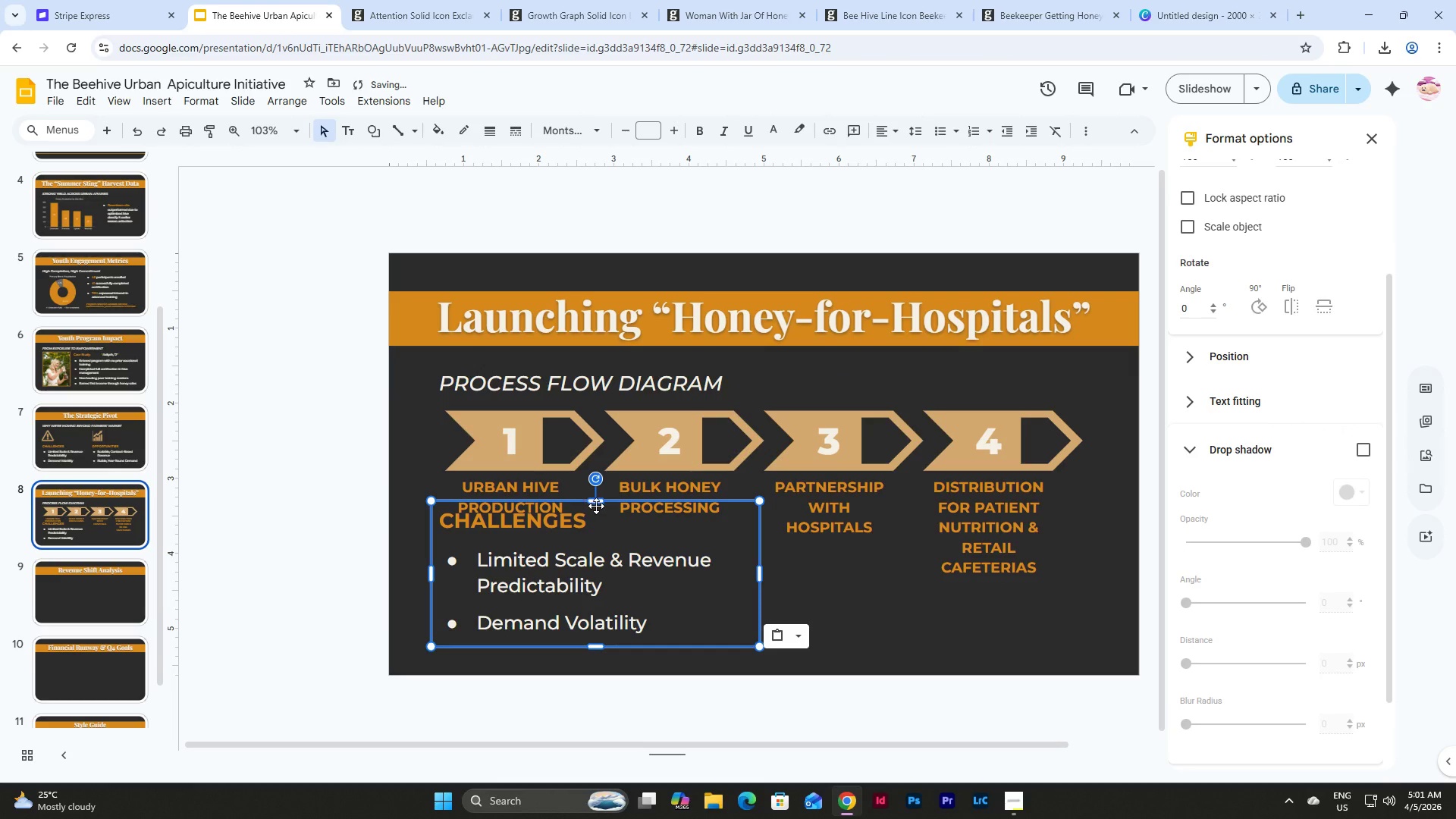 
left_click([587, 517])
 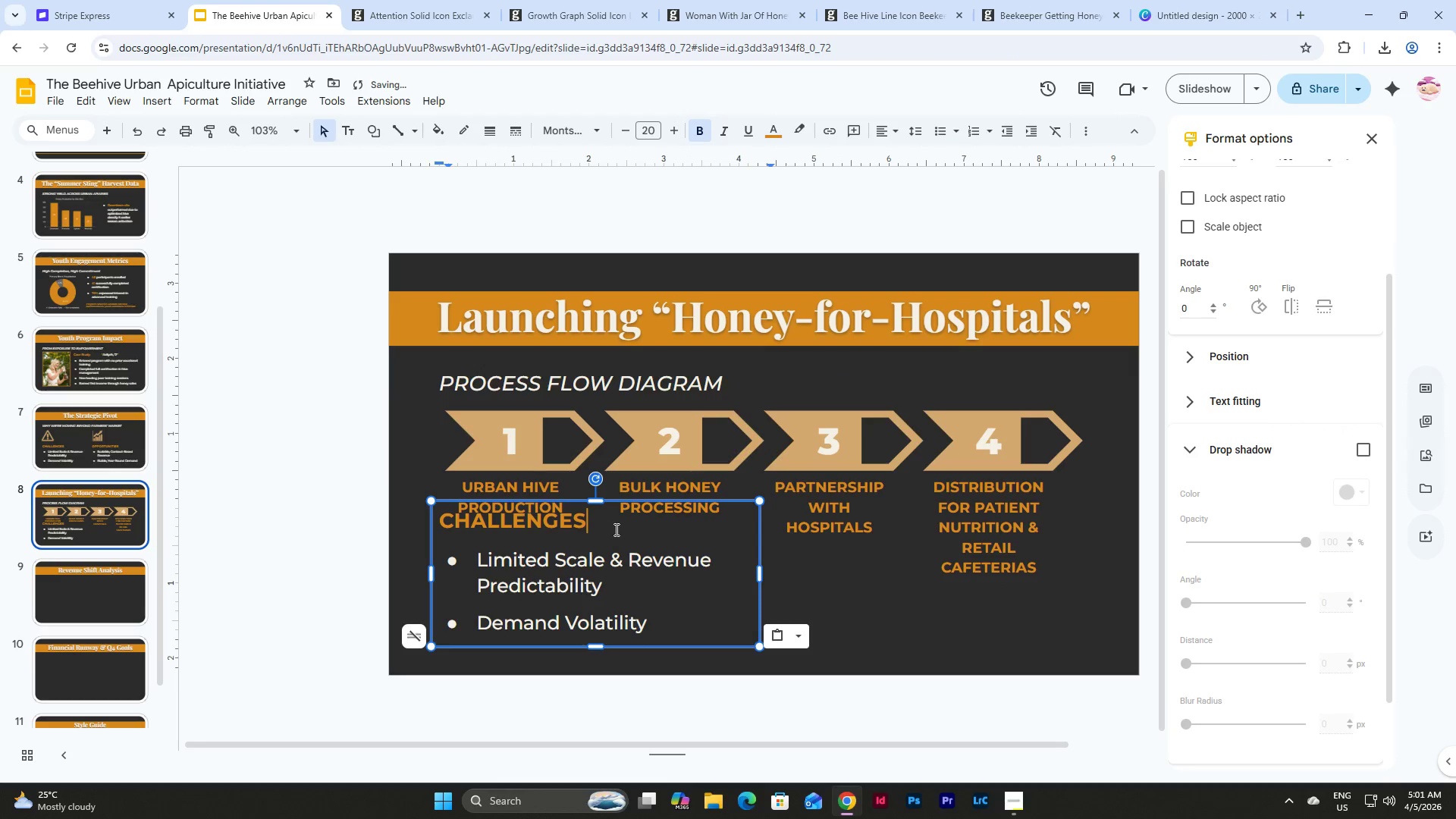 
left_click_drag(start_coordinate=[615, 529], to_coordinate=[440, 526])
 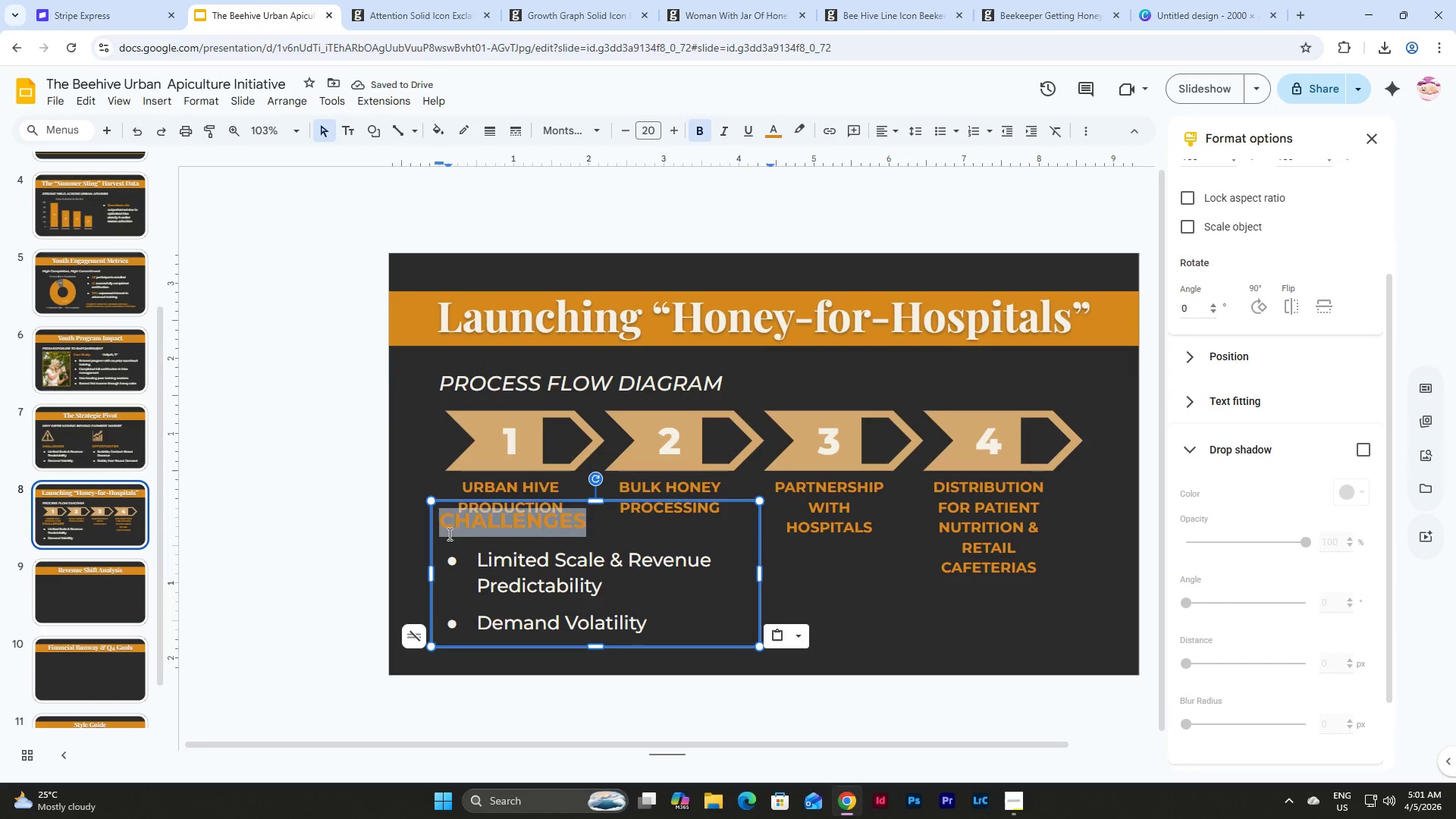 
key(Backspace)
 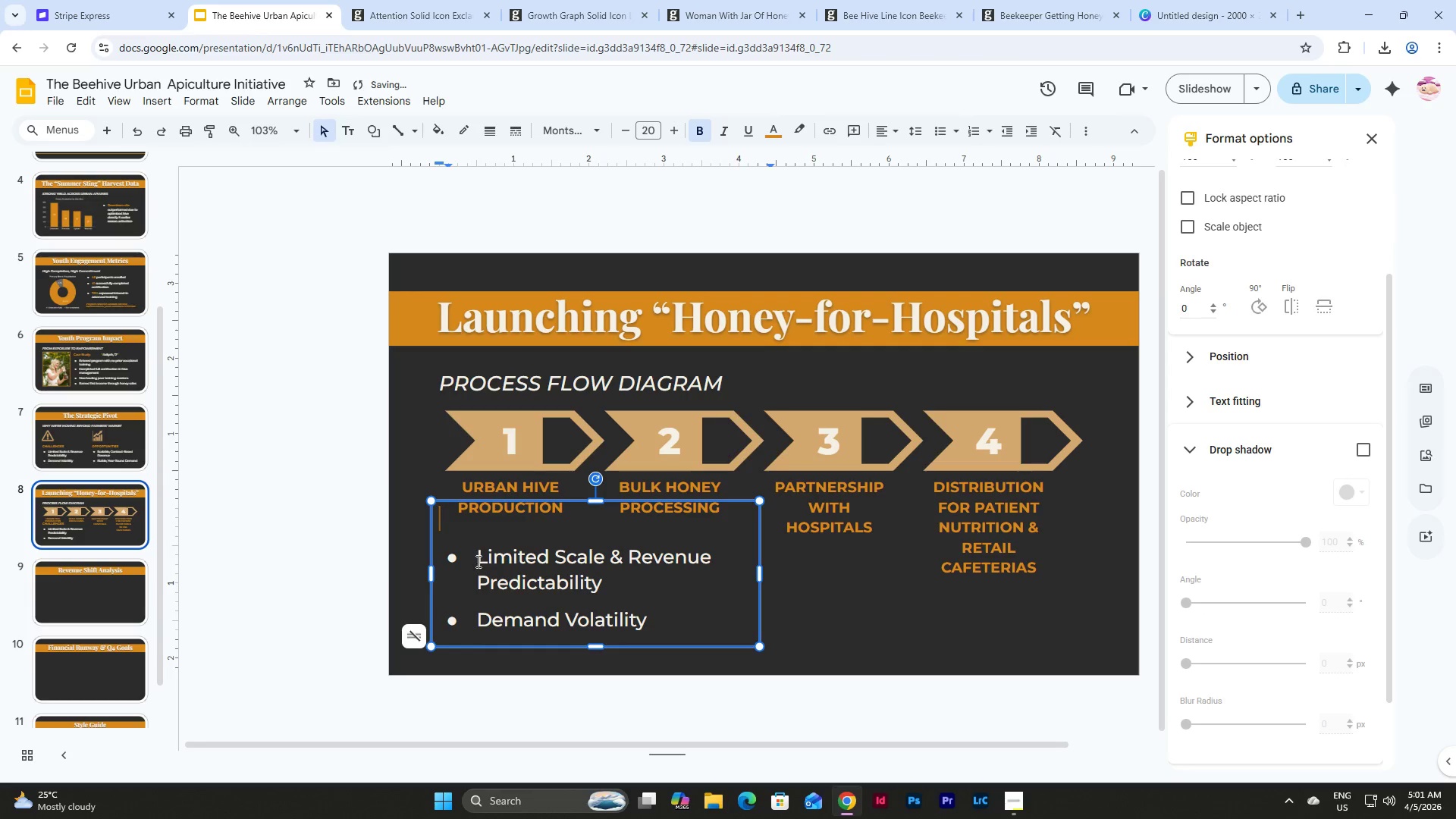 
left_click([477, 562])
 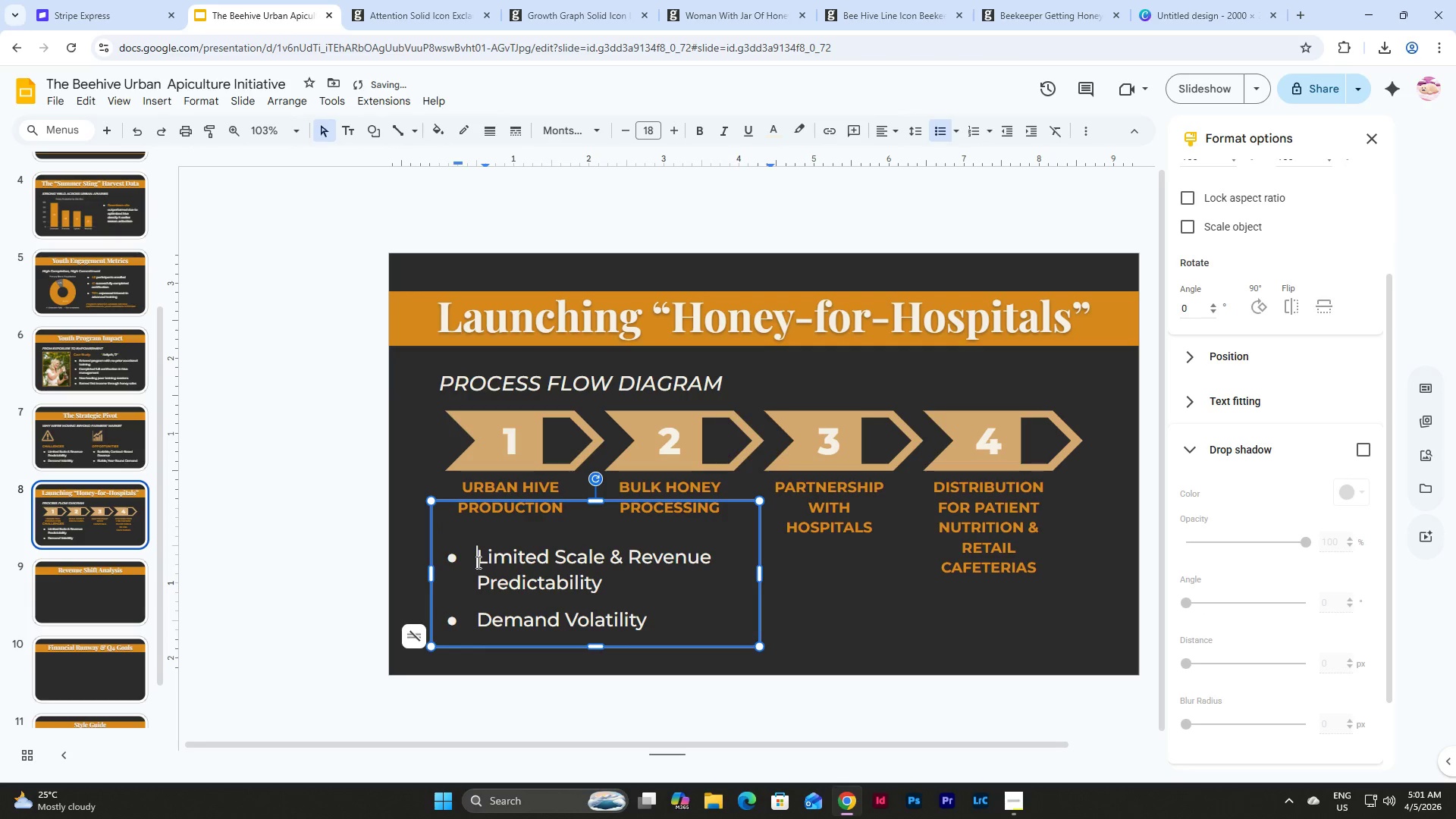 
key(Backspace)
 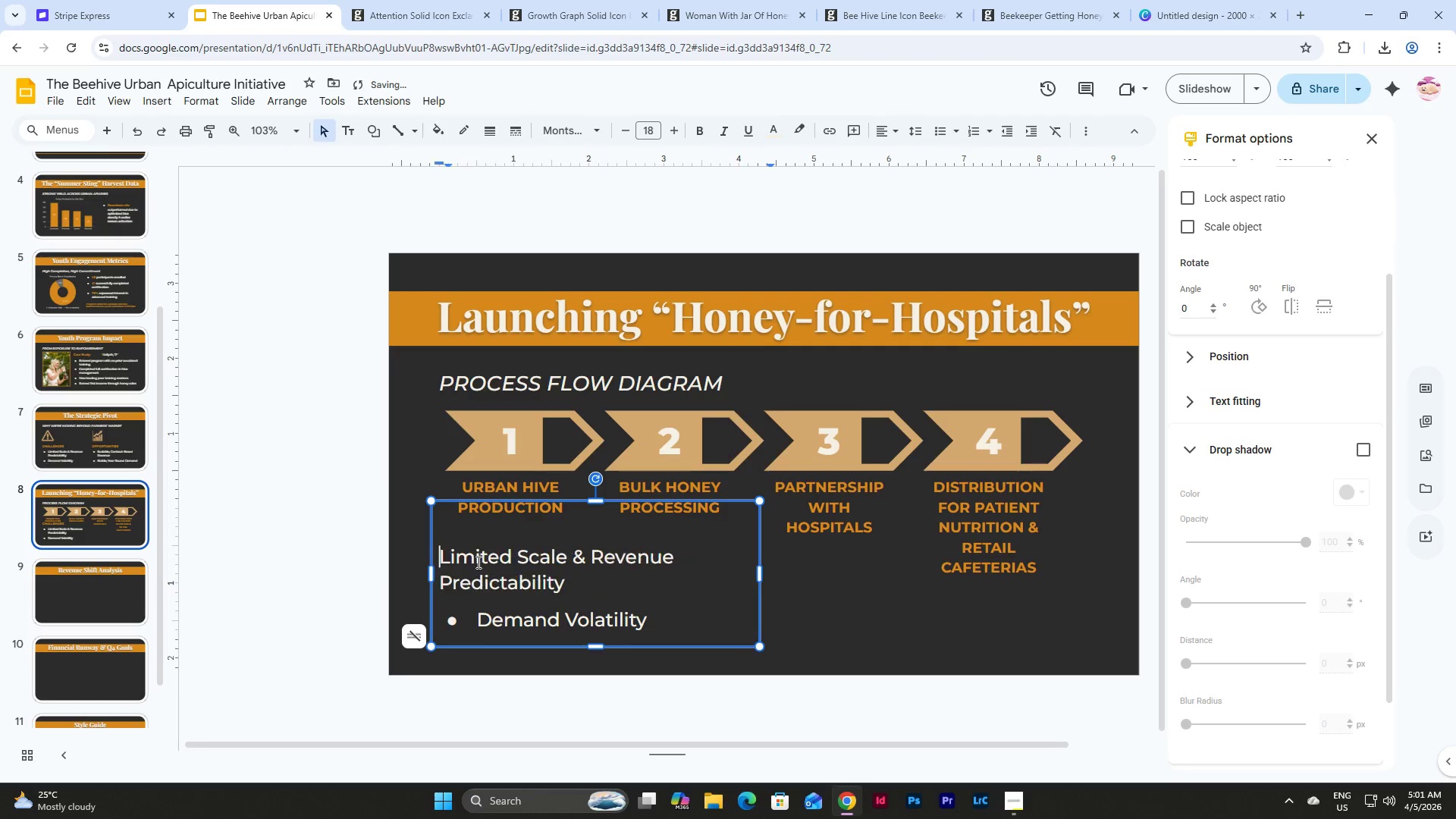 
key(Backspace)
 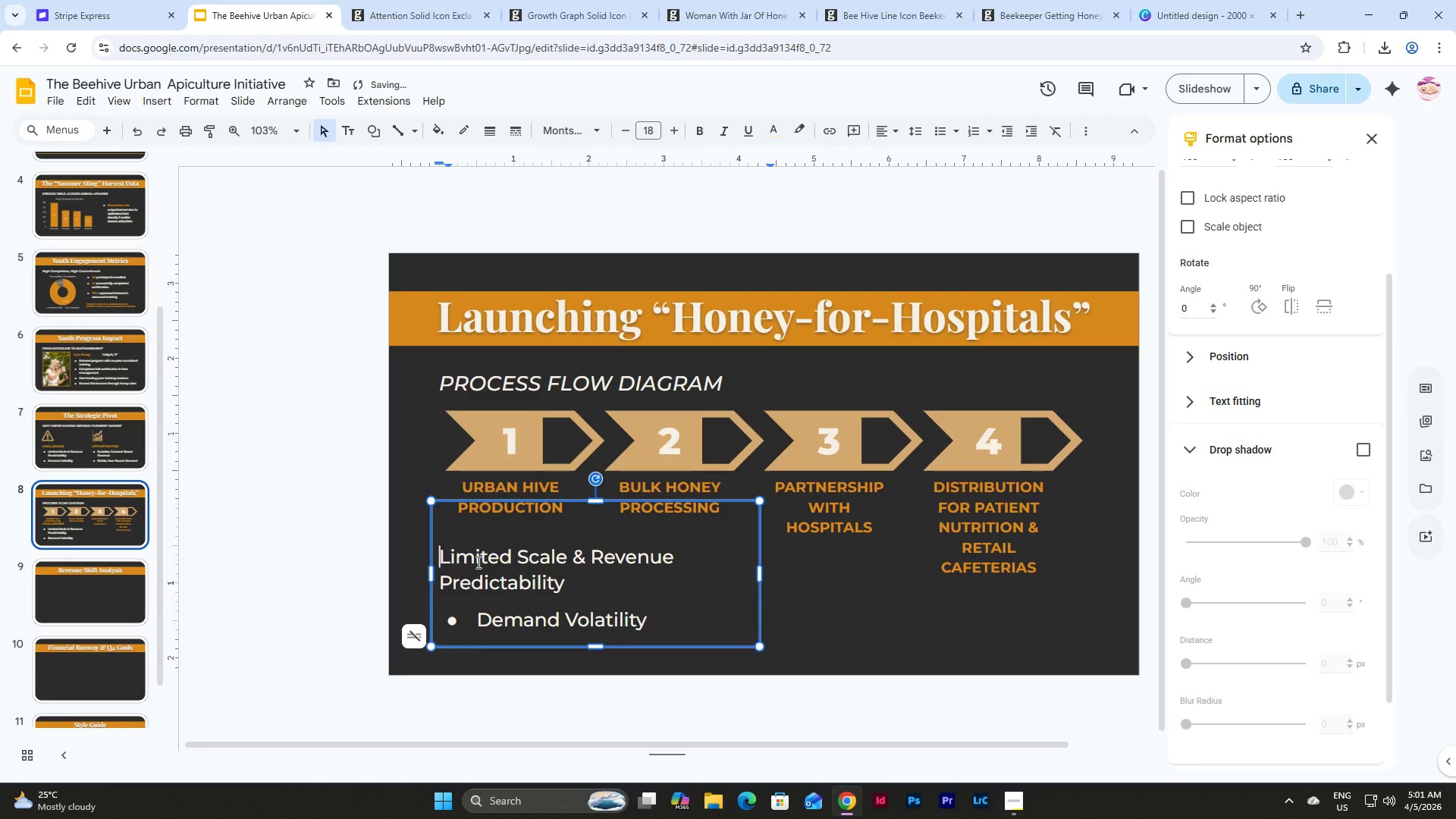 
key(Backspace)
 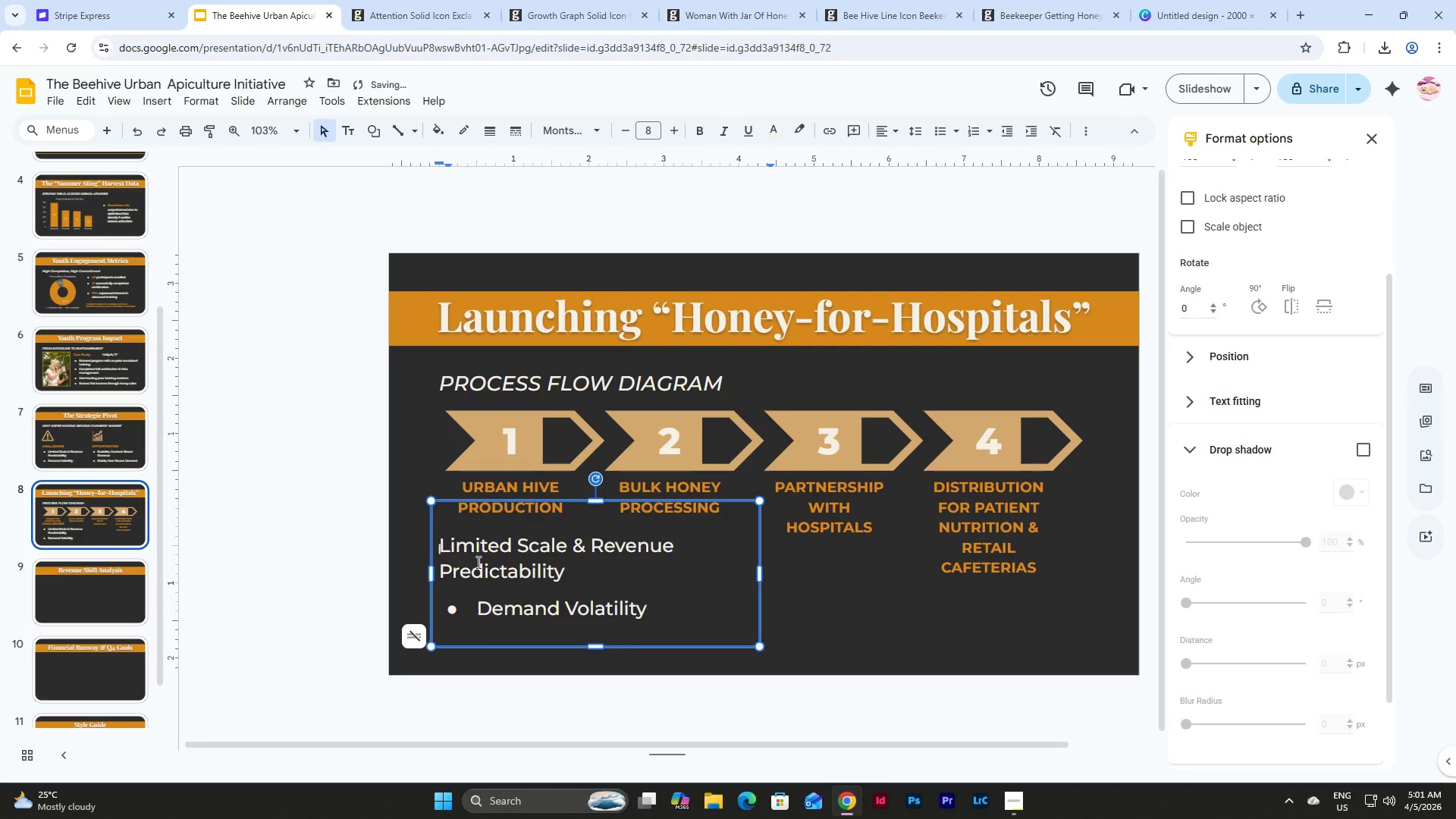 
key(Backspace)
 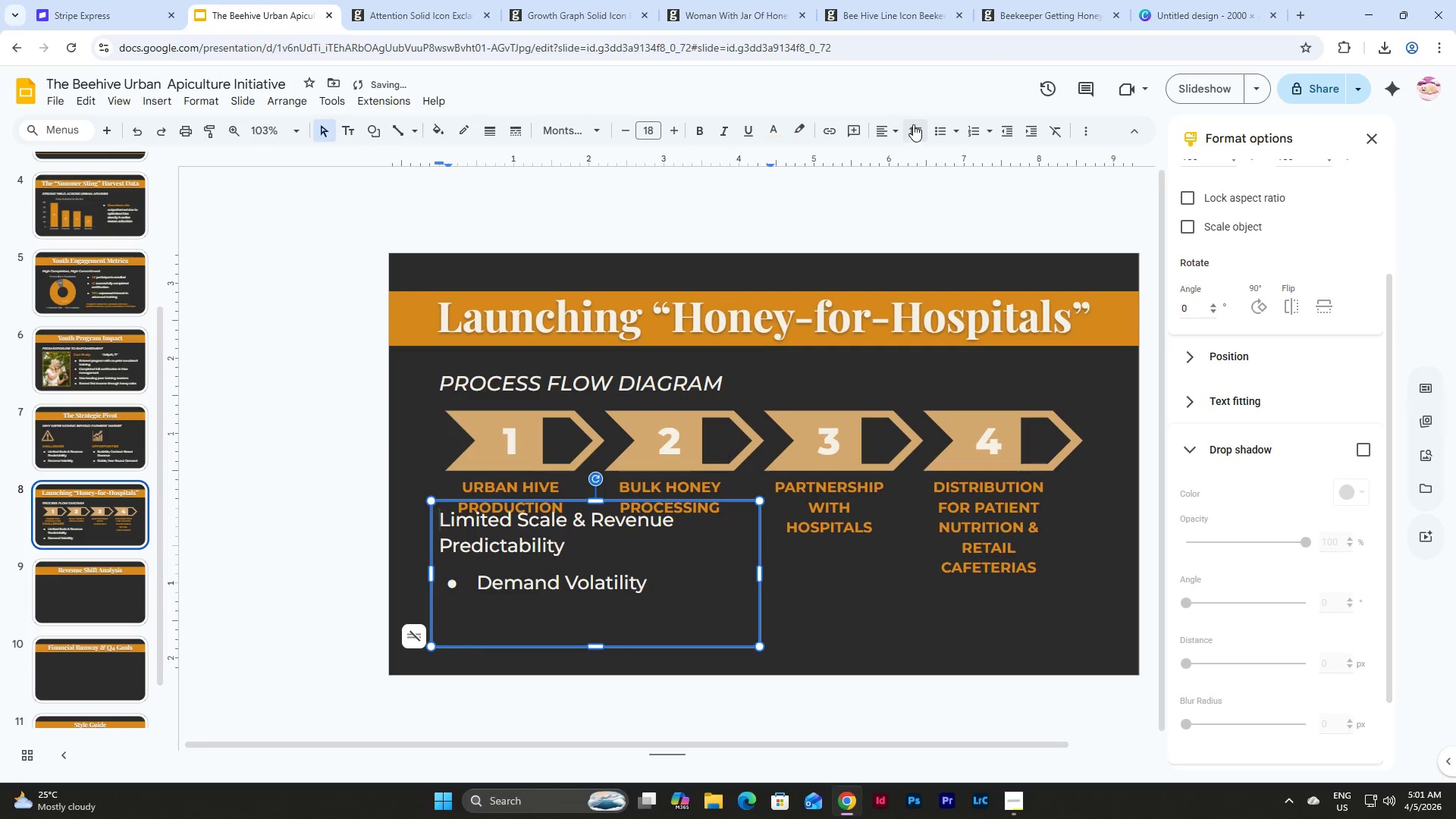 
left_click([936, 133])
 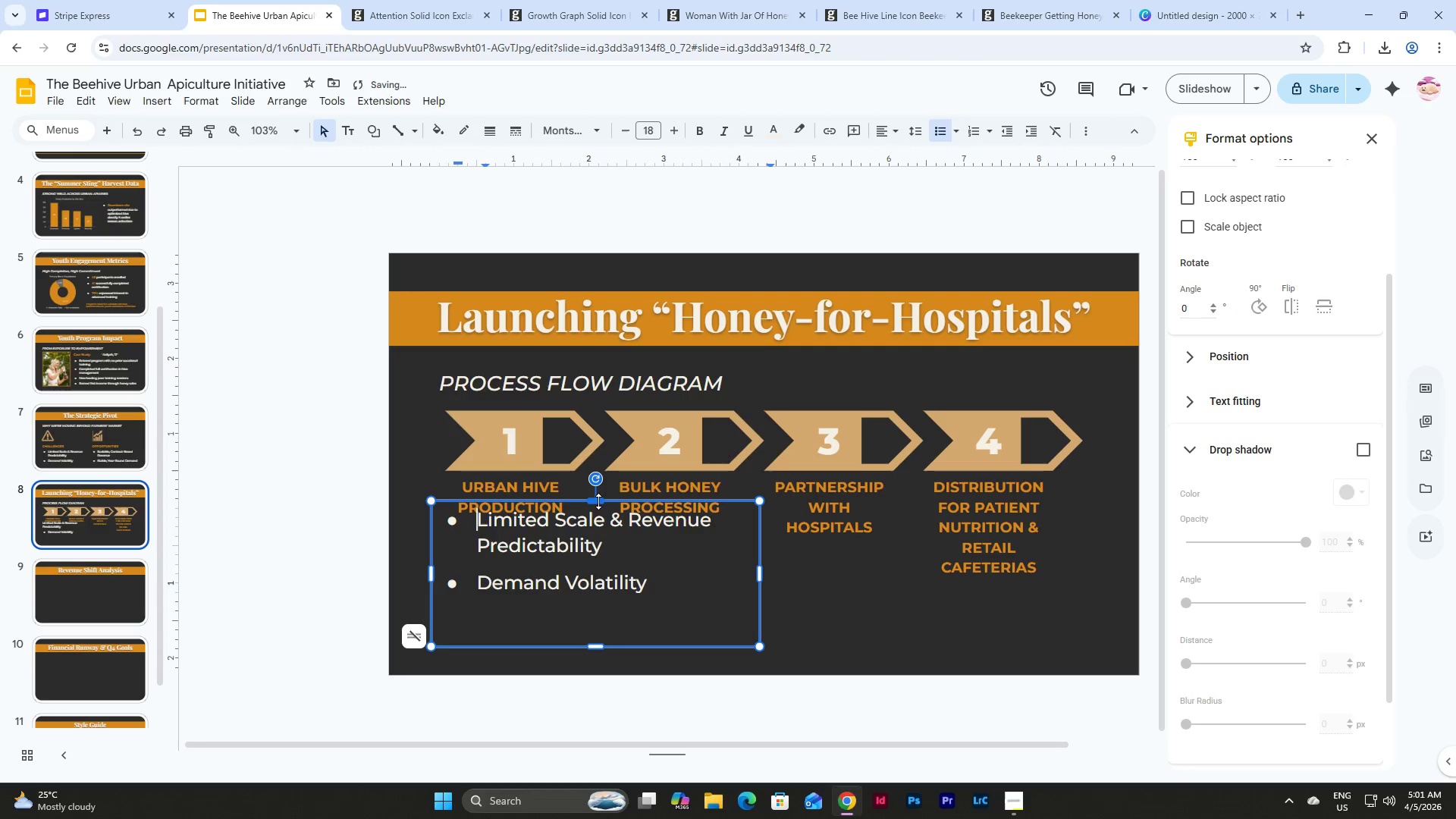 
left_click_drag(start_coordinate=[598, 501], to_coordinate=[604, 543])
 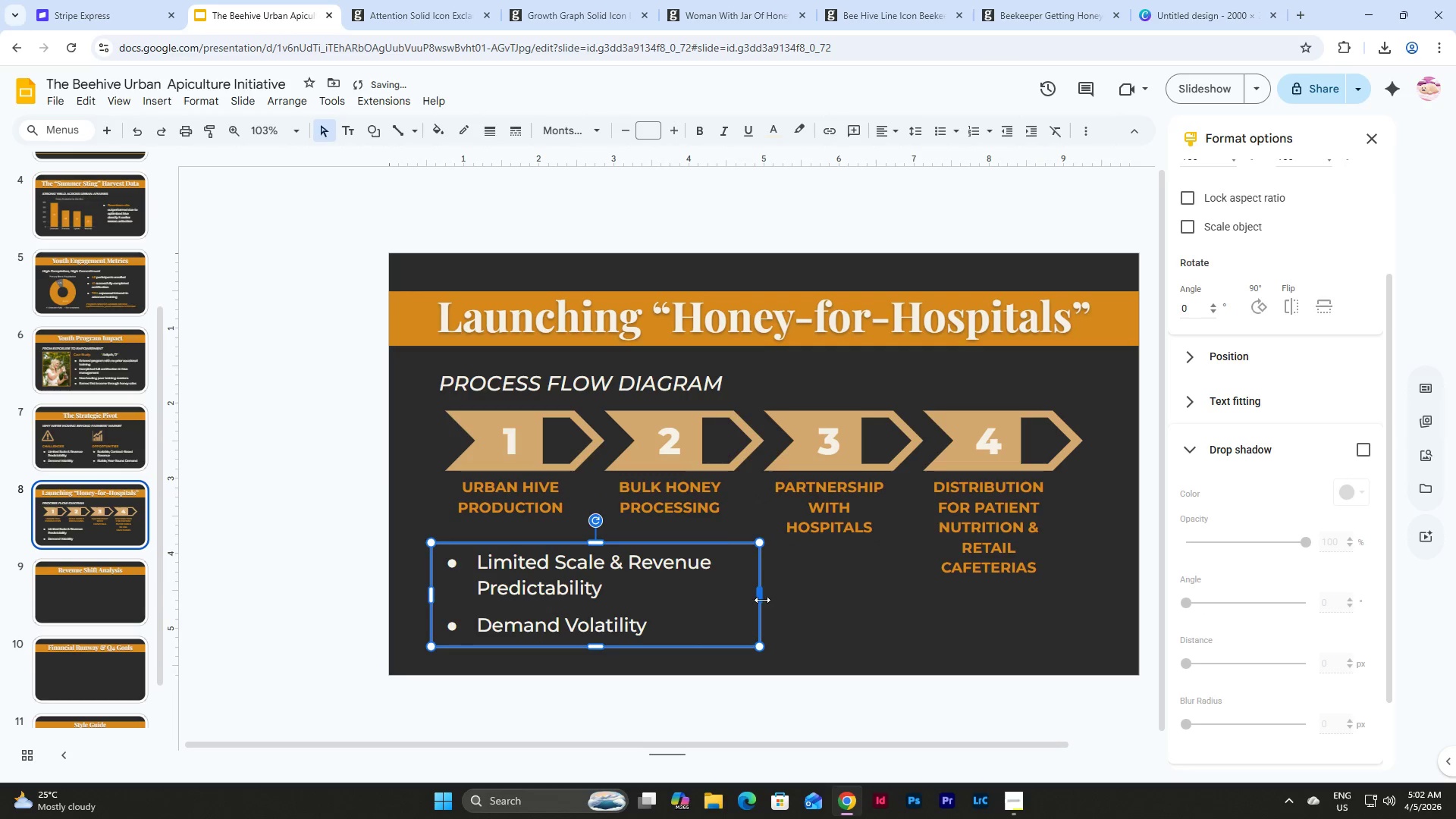 
left_click([763, 596])
 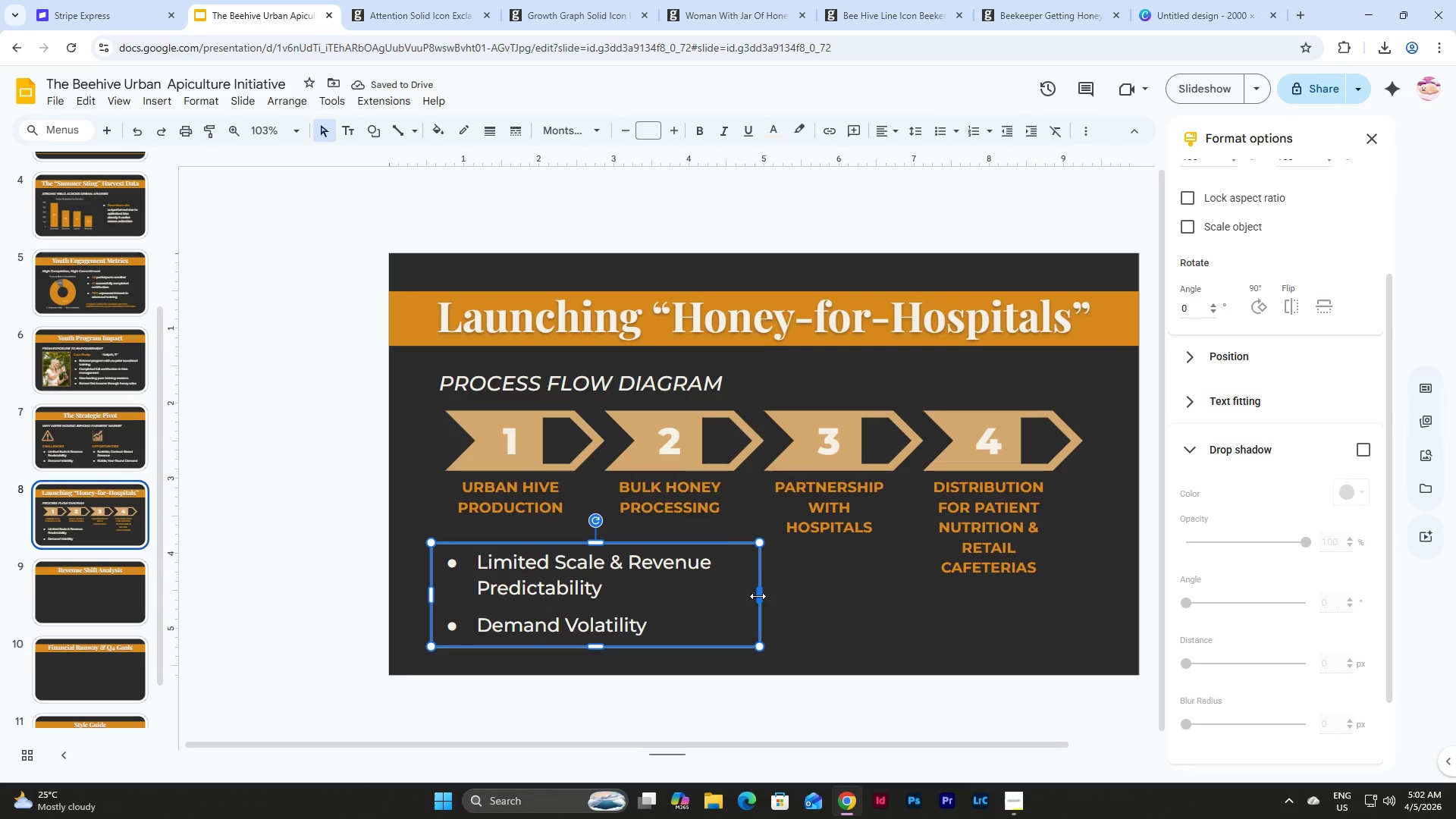 
left_click_drag(start_coordinate=[758, 596], to_coordinate=[925, 607])
 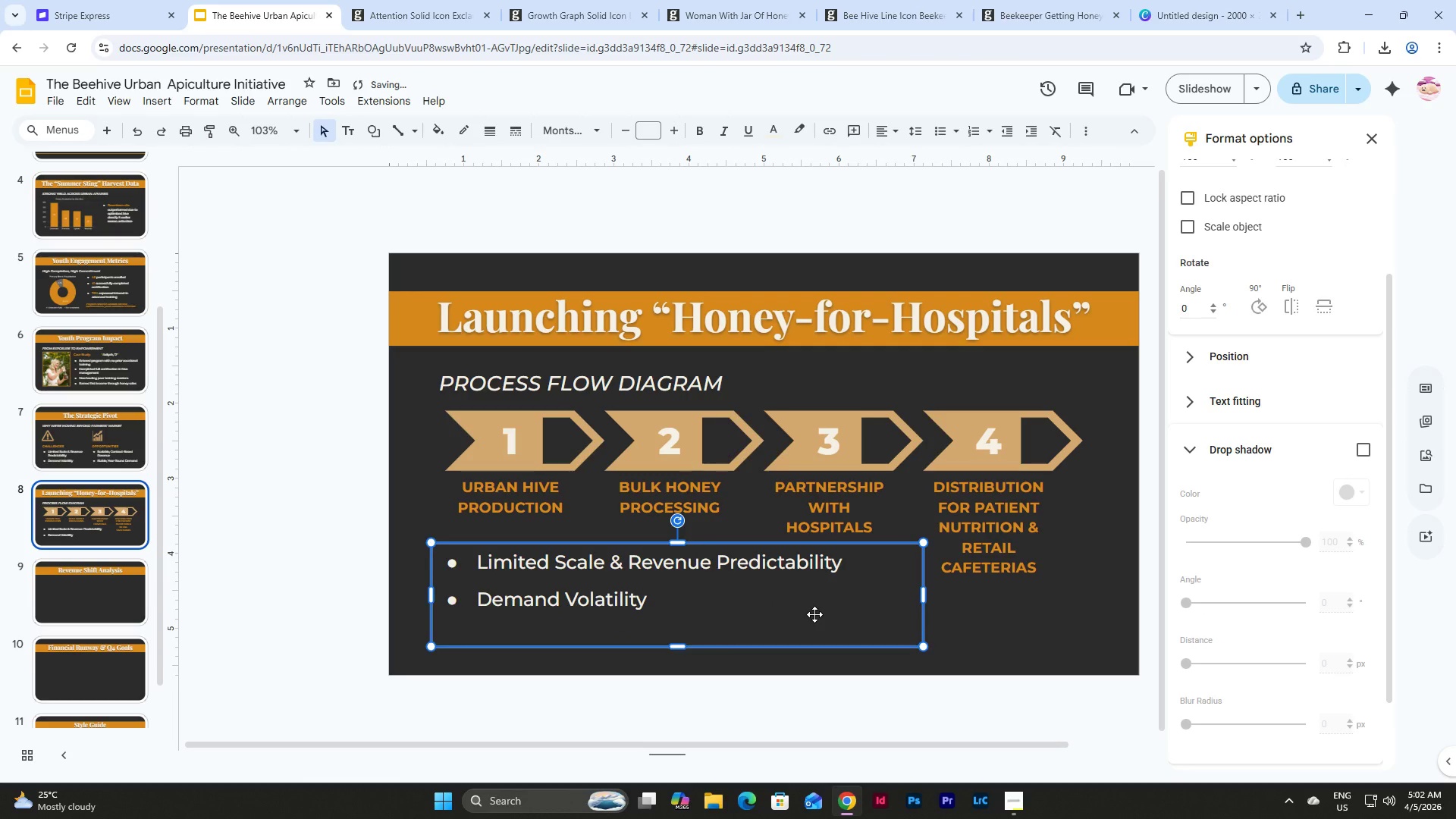 
left_click([814, 614])
 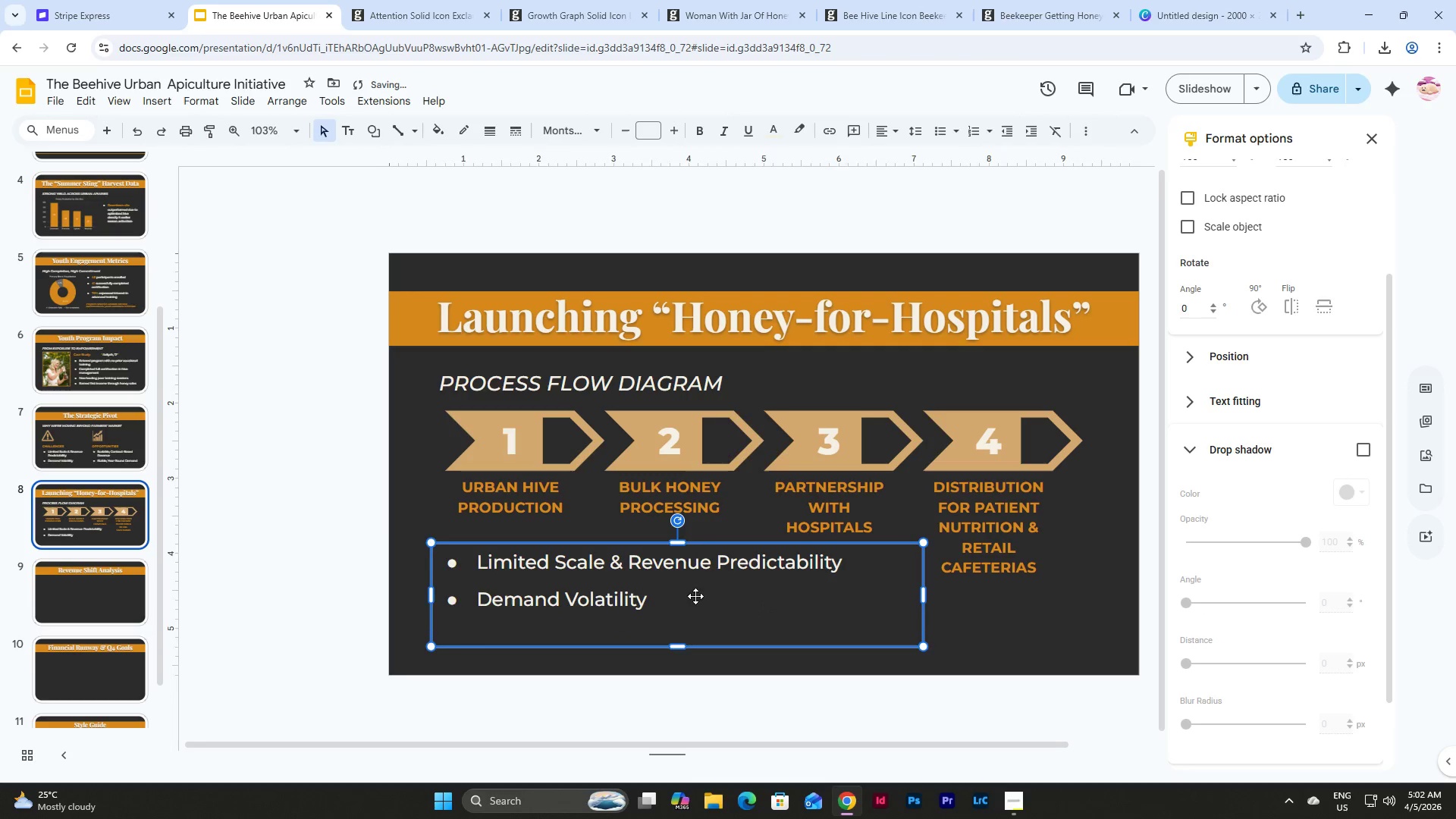 
left_click([695, 596])
 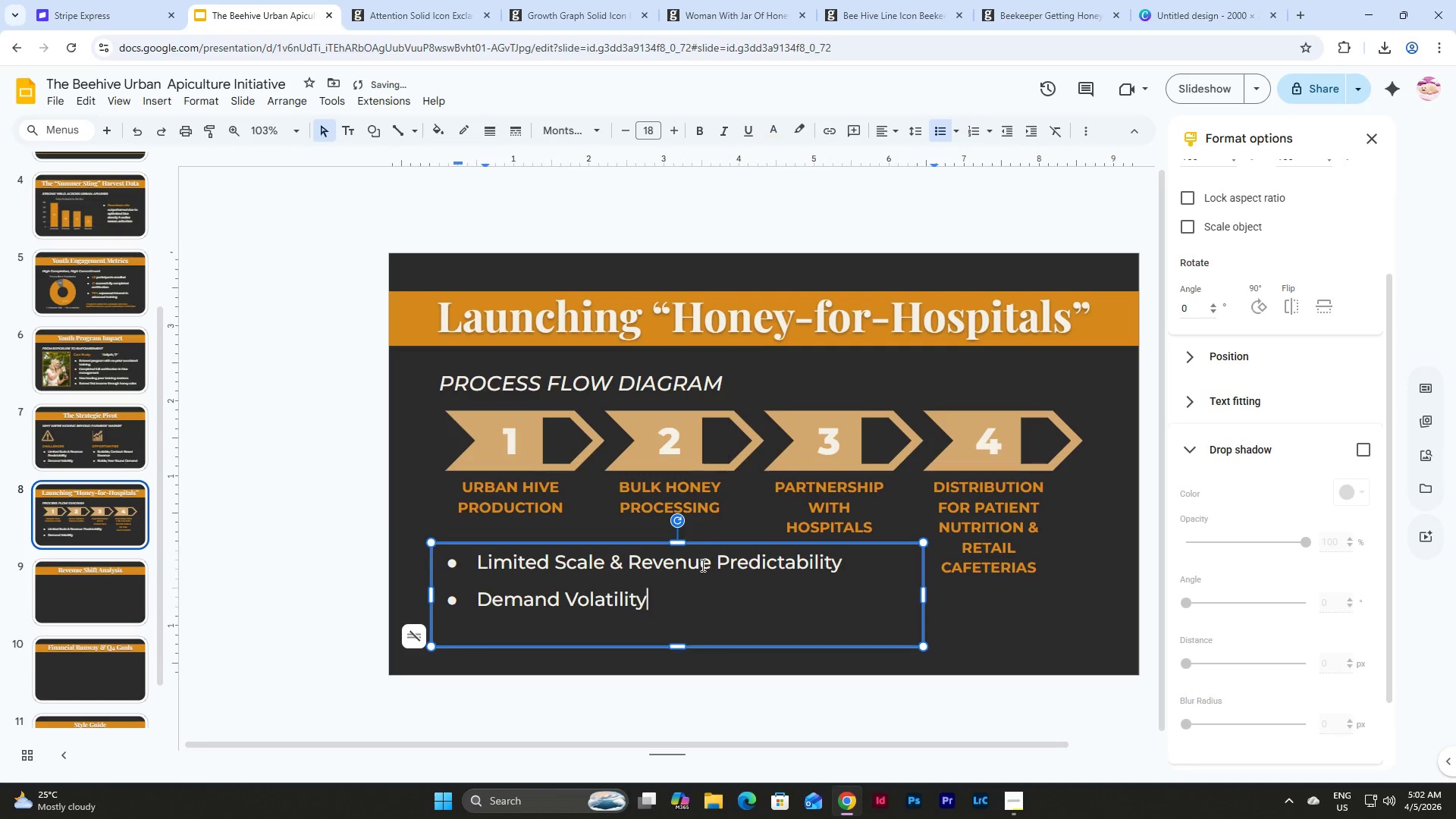 
left_click([701, 565])
 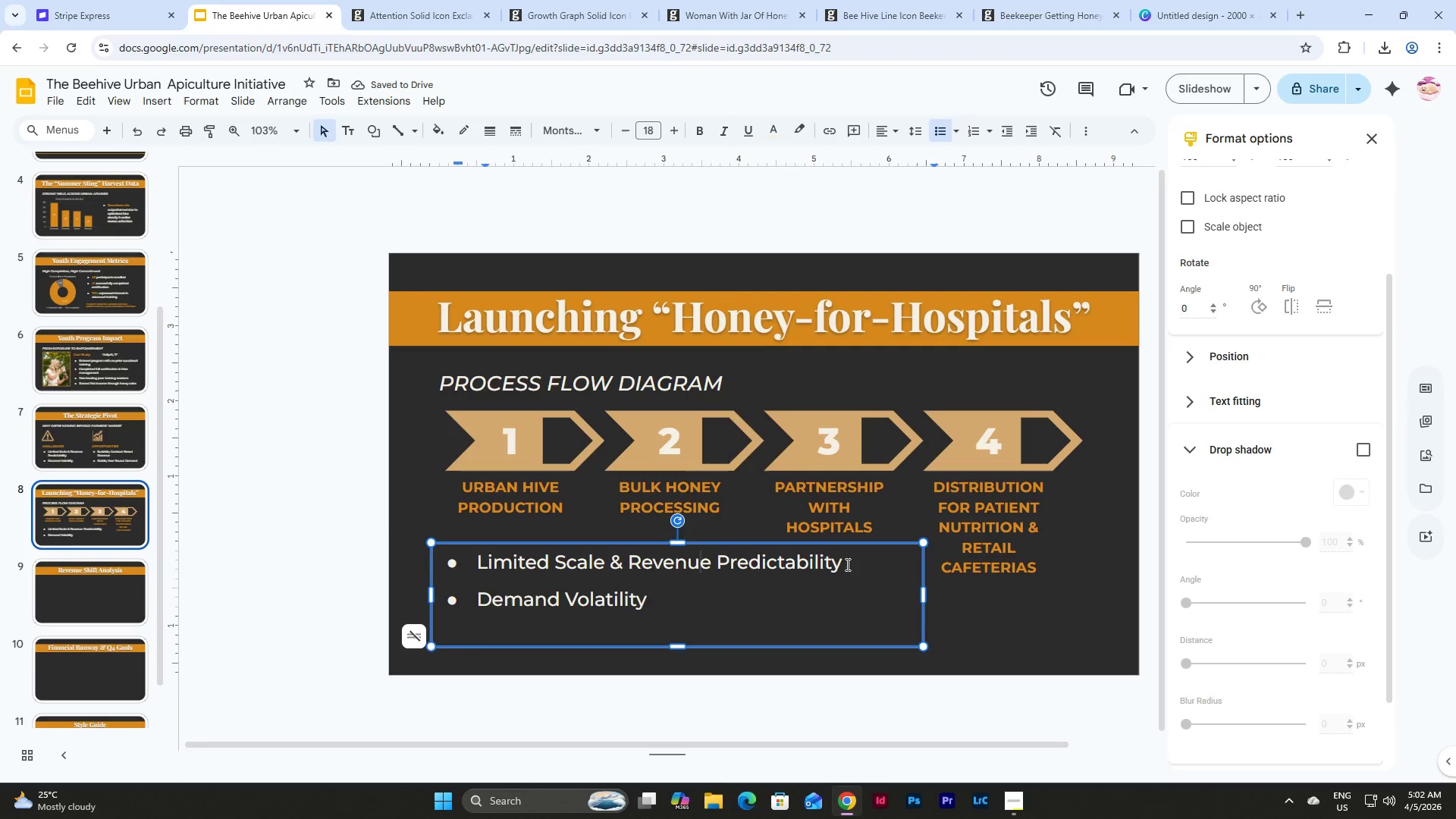 
left_click_drag(start_coordinate=[846, 564], to_coordinate=[479, 561])
 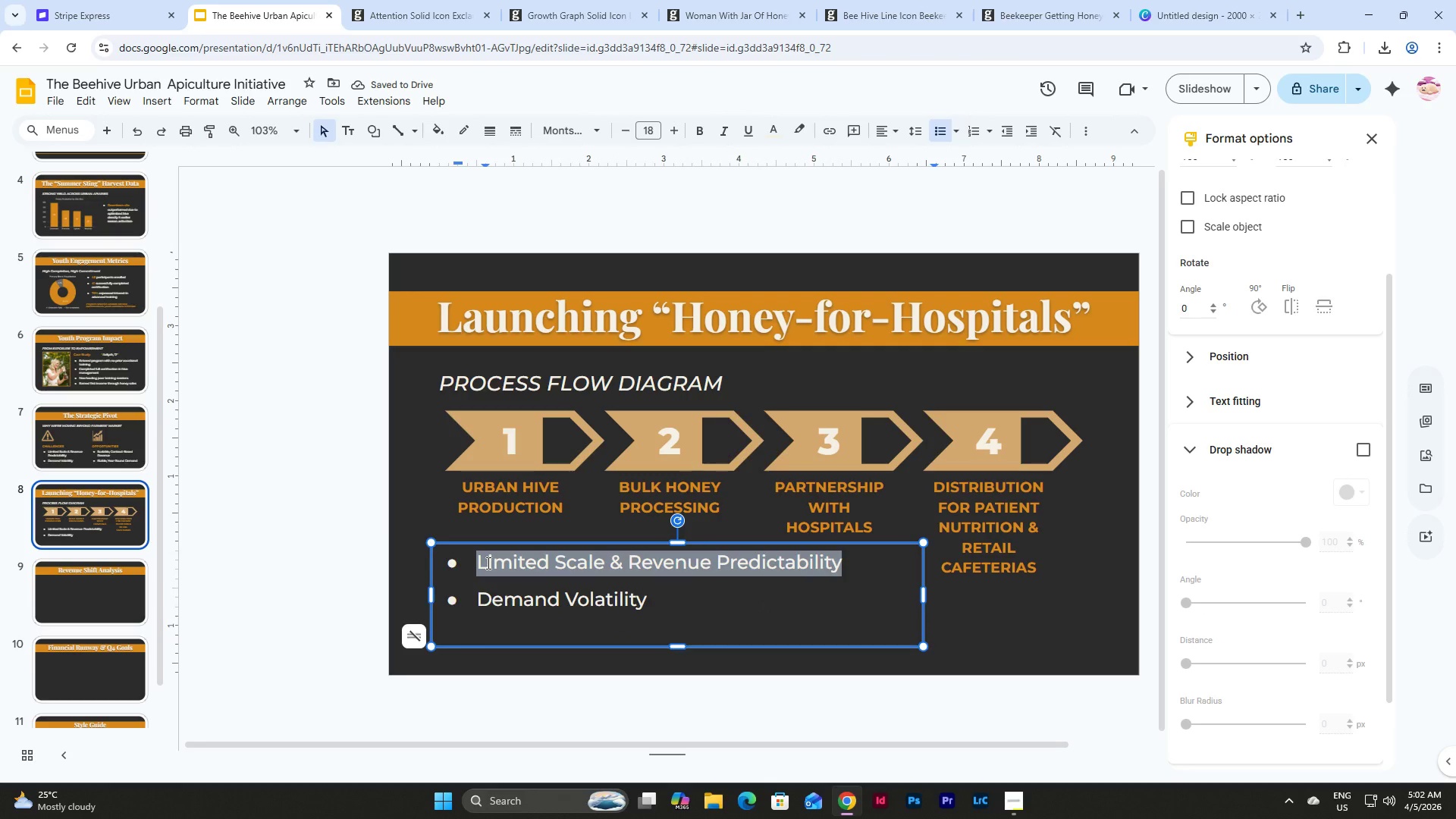 
type(Hospitals receive locallu)
key(Backspace)
type(y sourced, natural se)
key(Backspace)
type(weeter)
key(Backspace)
type(ners)
 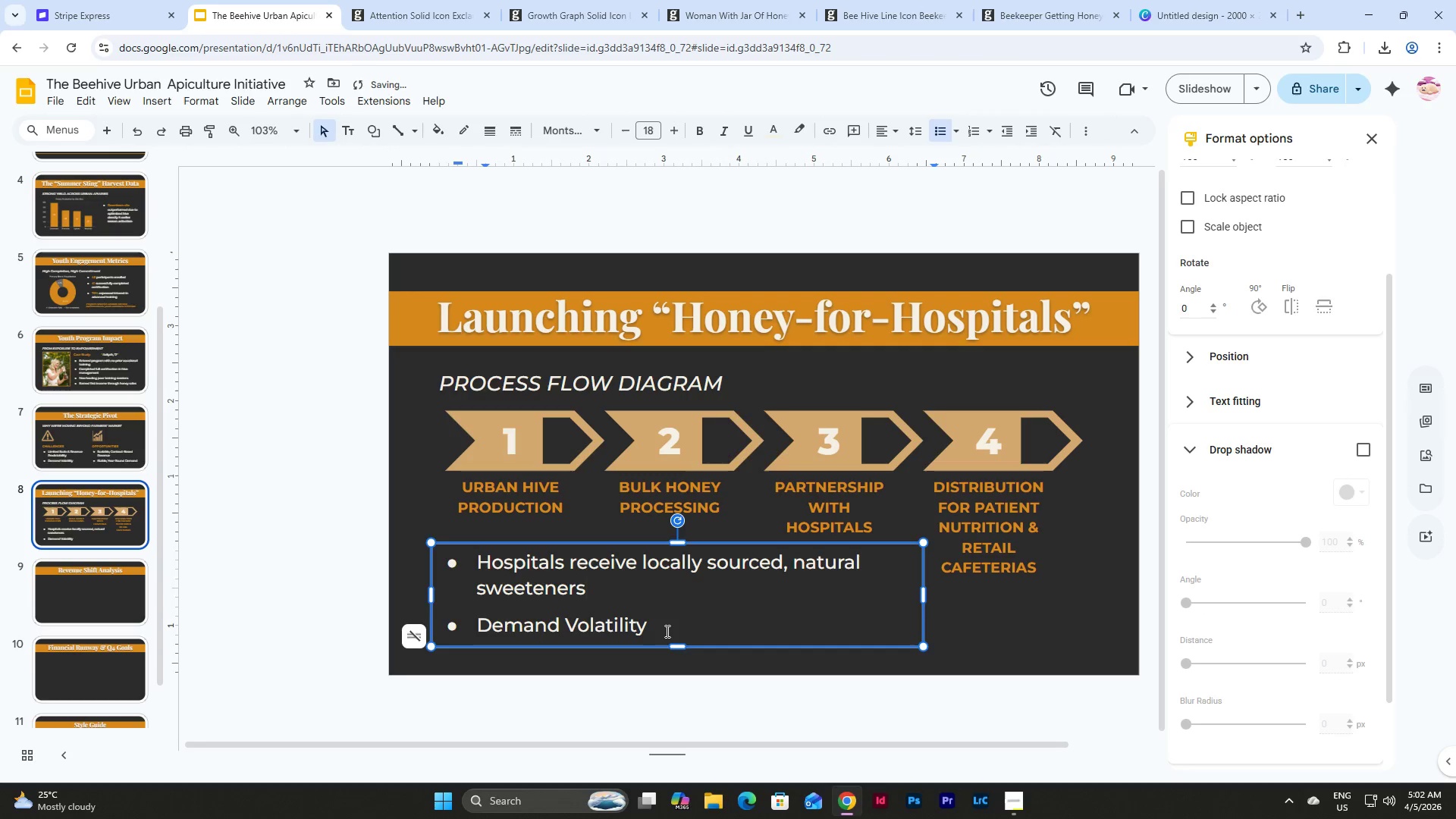 
left_click_drag(start_coordinate=[666, 631], to_coordinate=[445, 635])
 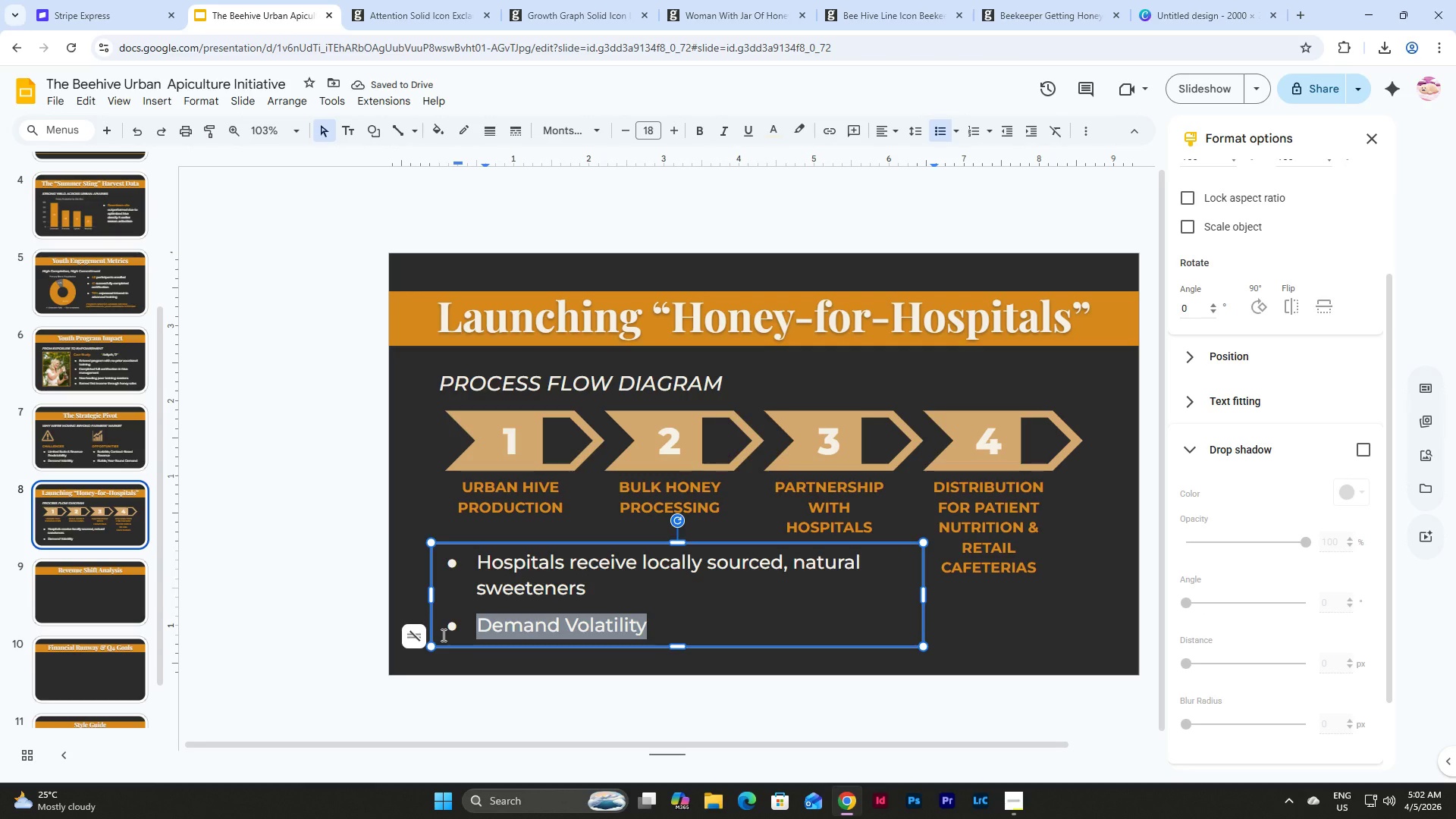 
type(The Behive)
key(Backspace)
key(Backspace)
key(Backspace)
key(Backspace)
type(ehive secures stable, bulk purchase agreements)
 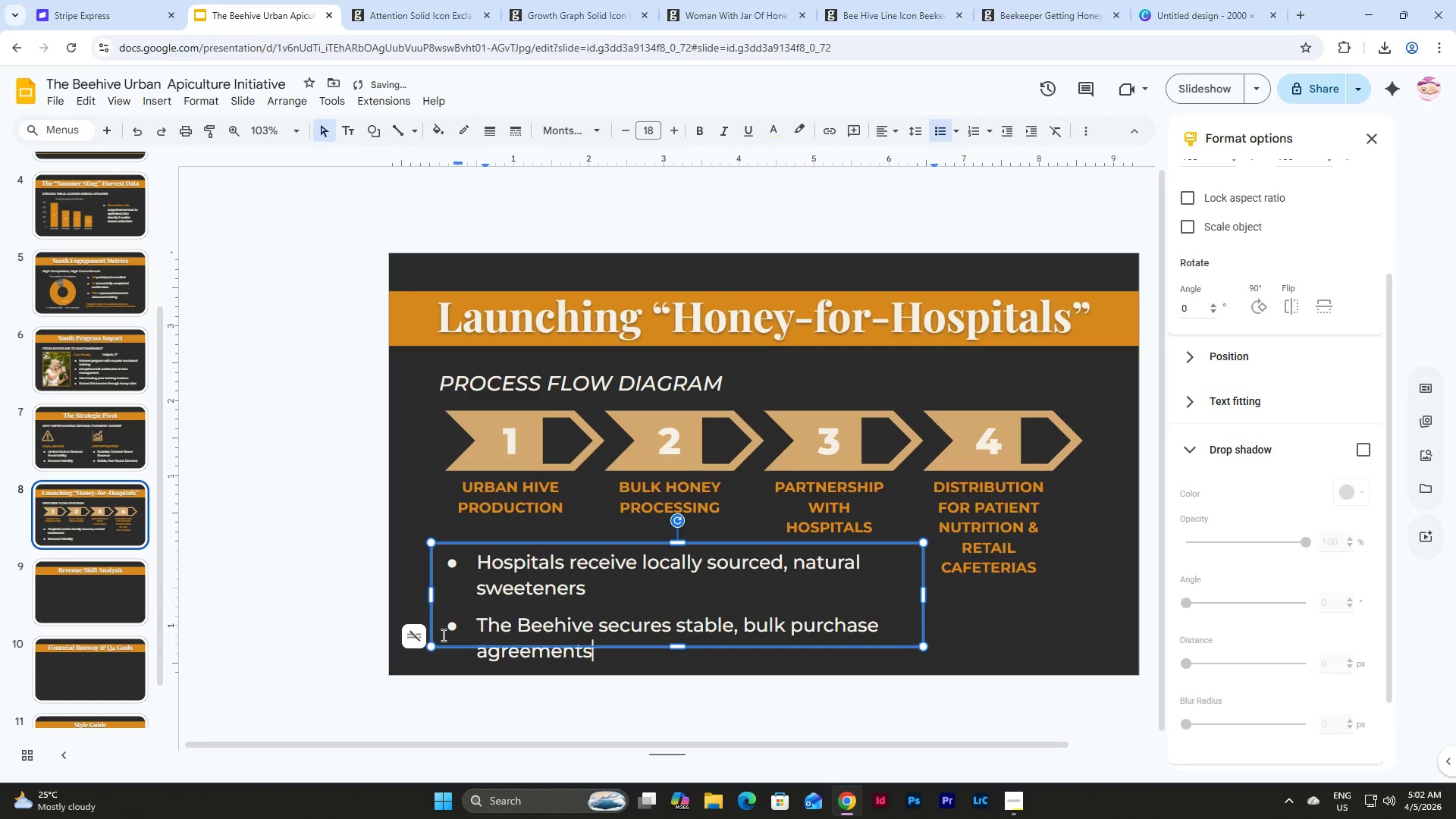 
left_click([952, 605])
 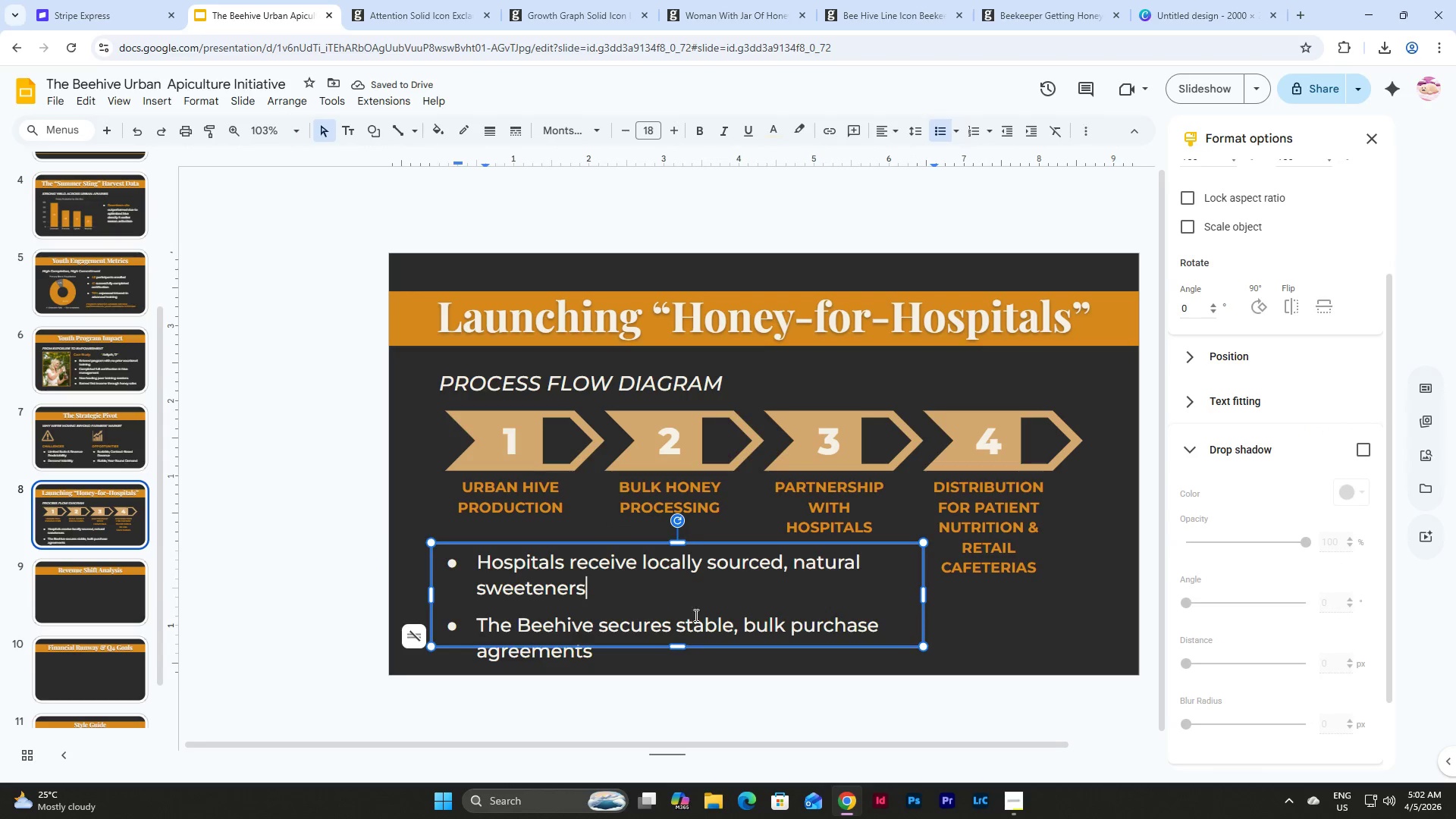 
double_click([670, 627])
 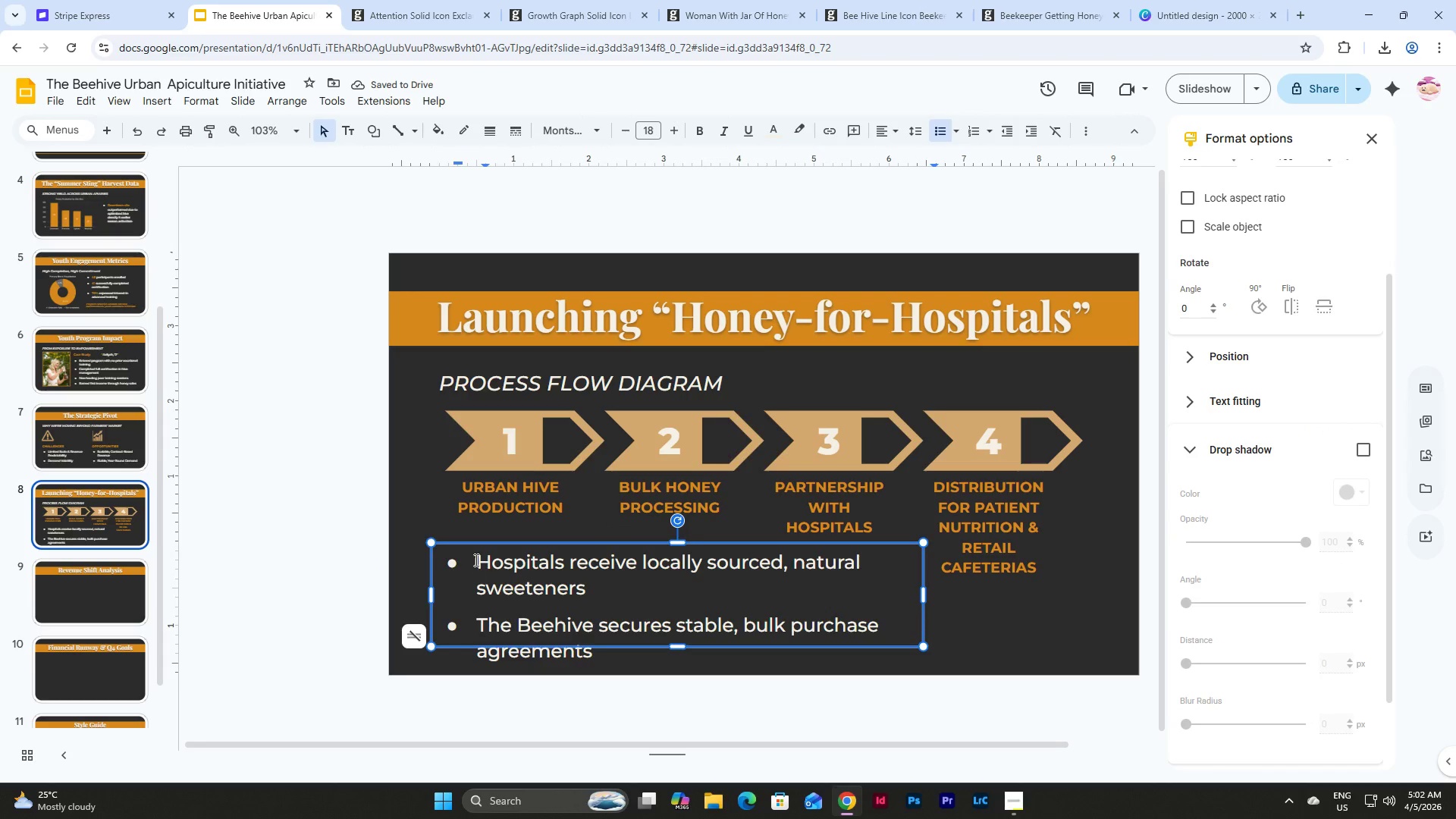 
left_click_drag(start_coordinate=[475, 559], to_coordinate=[657, 670])
 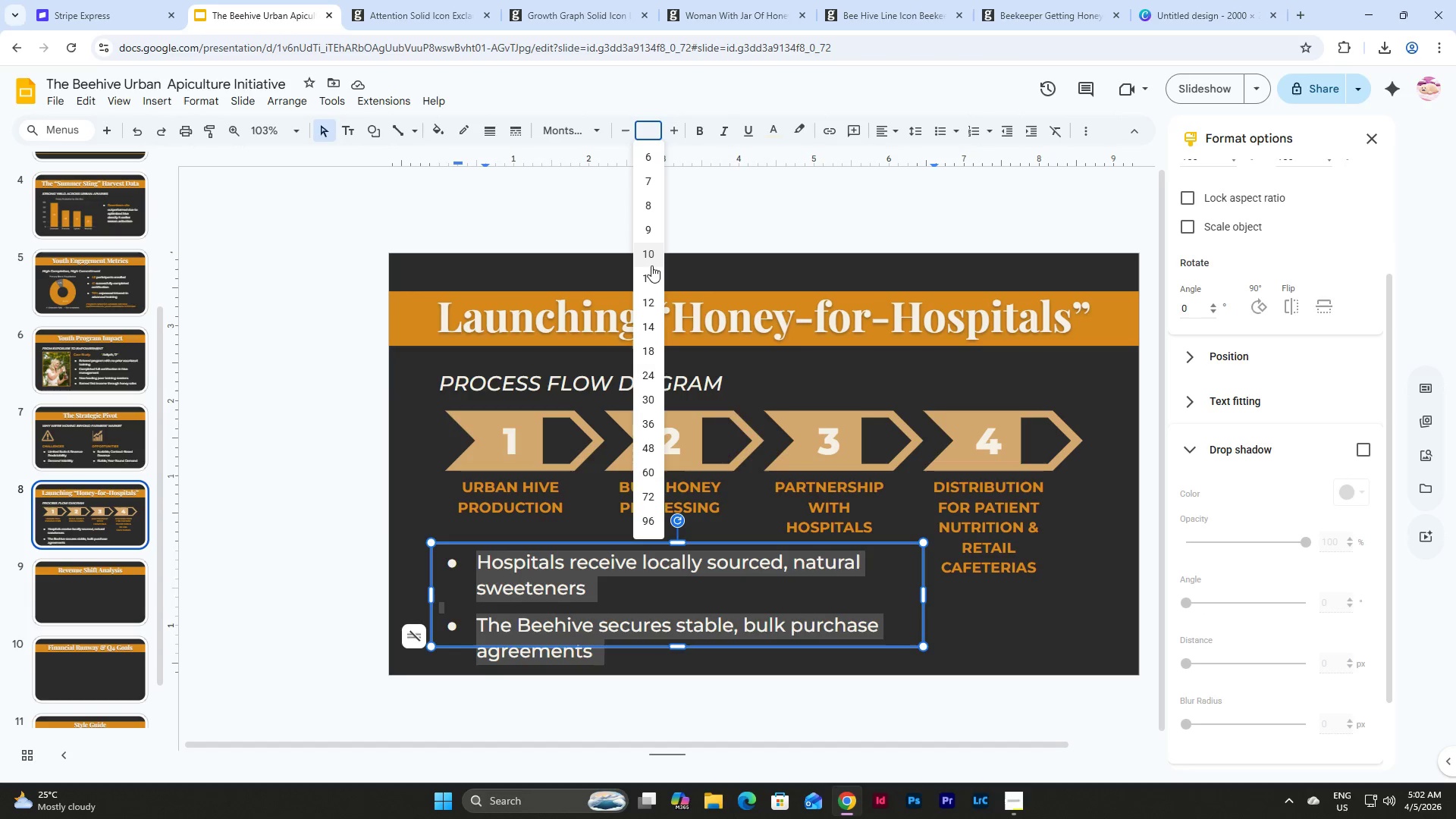 
left_click([651, 330])
 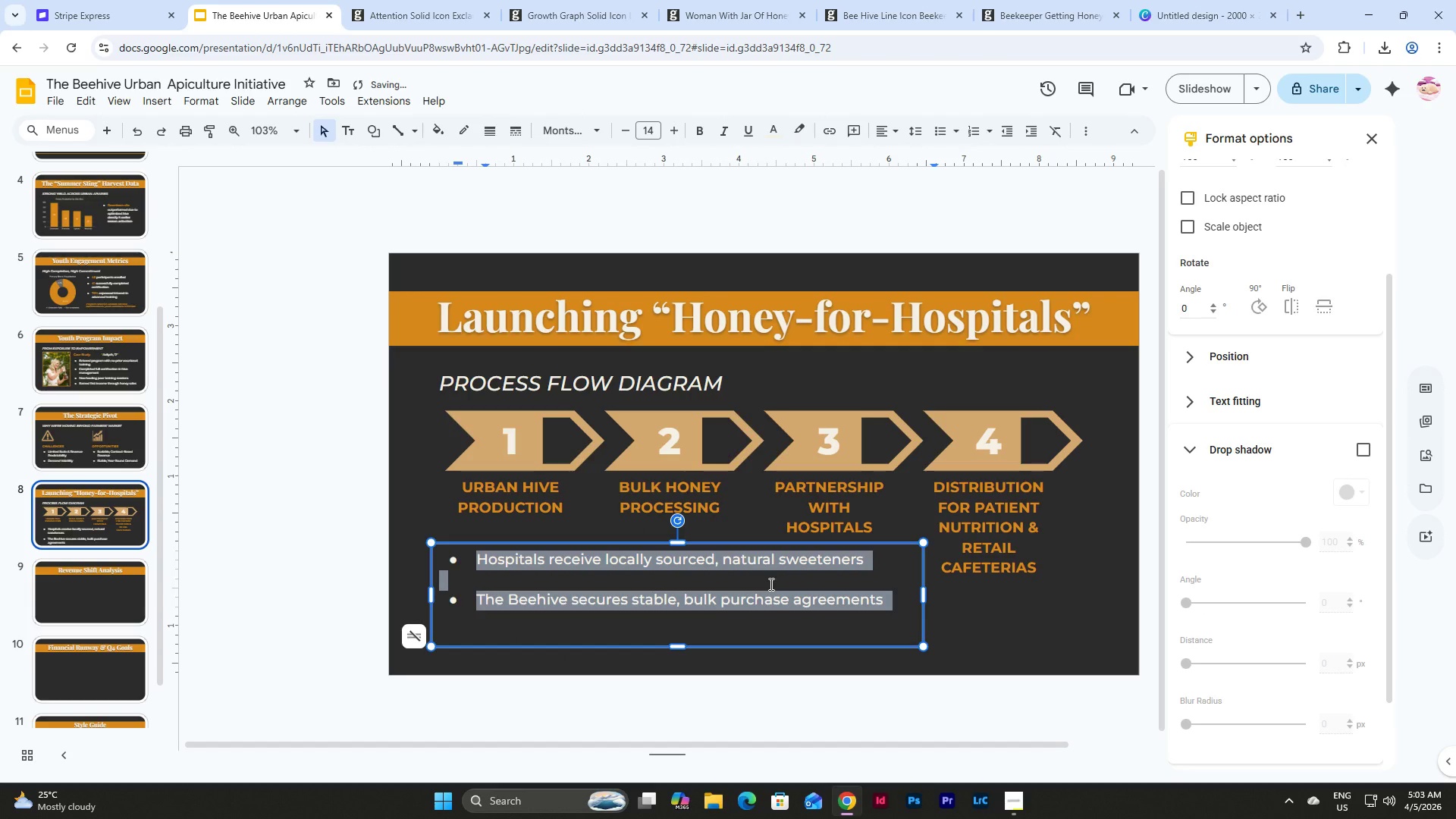 
left_click([758, 585])
 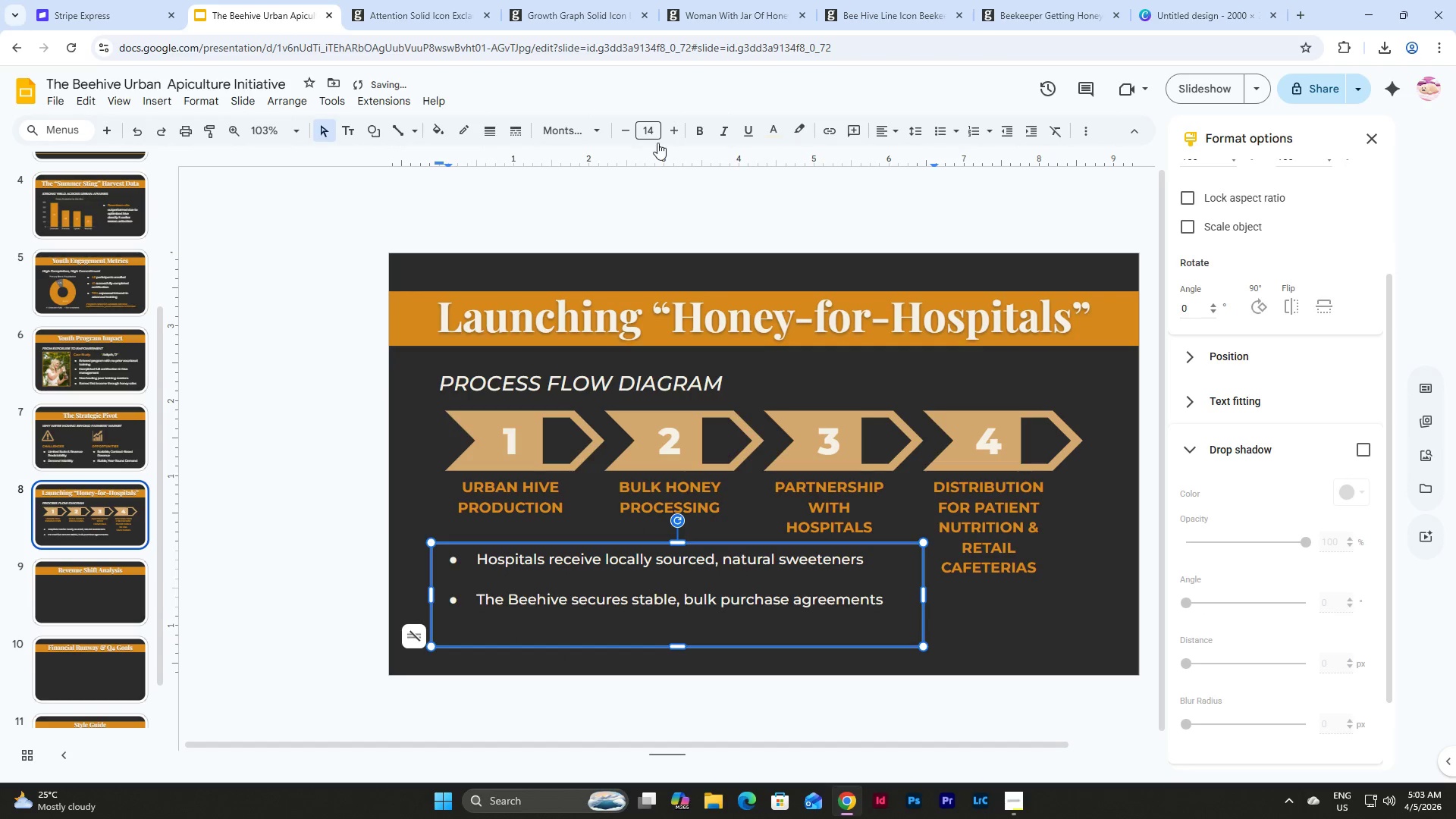 
left_click([653, 134])
 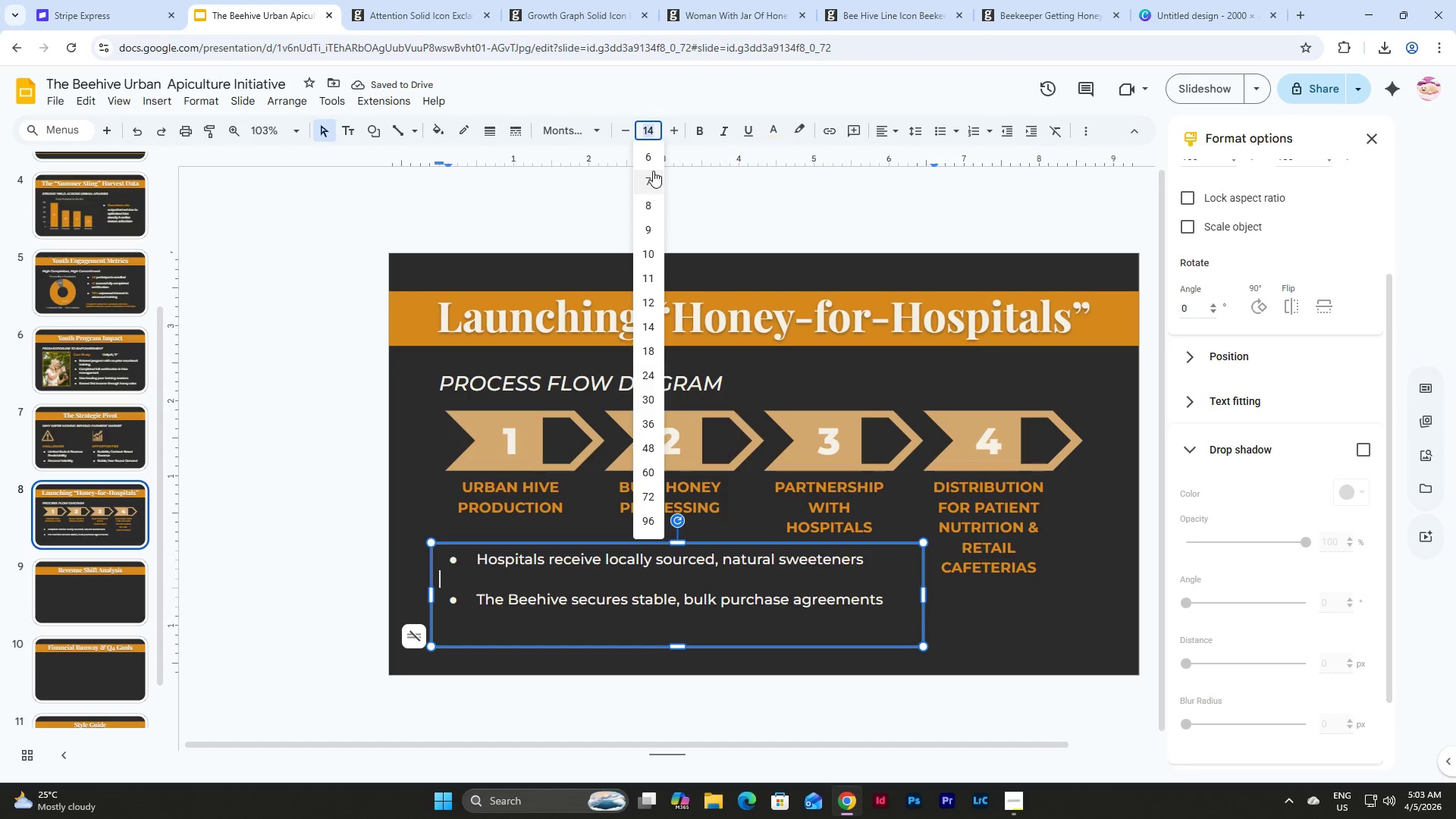 
left_click([651, 159])
 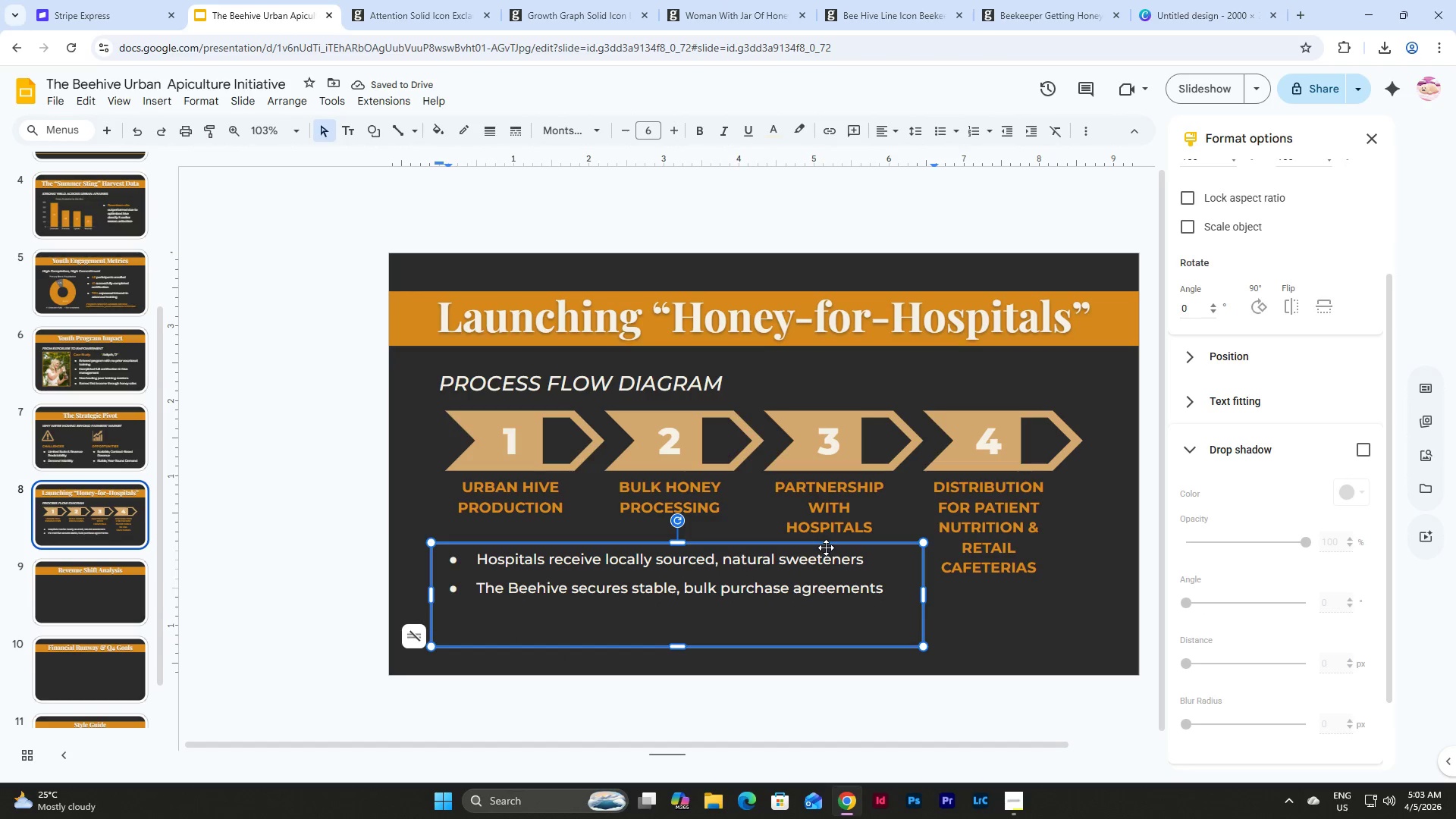 
left_click([906, 592])
 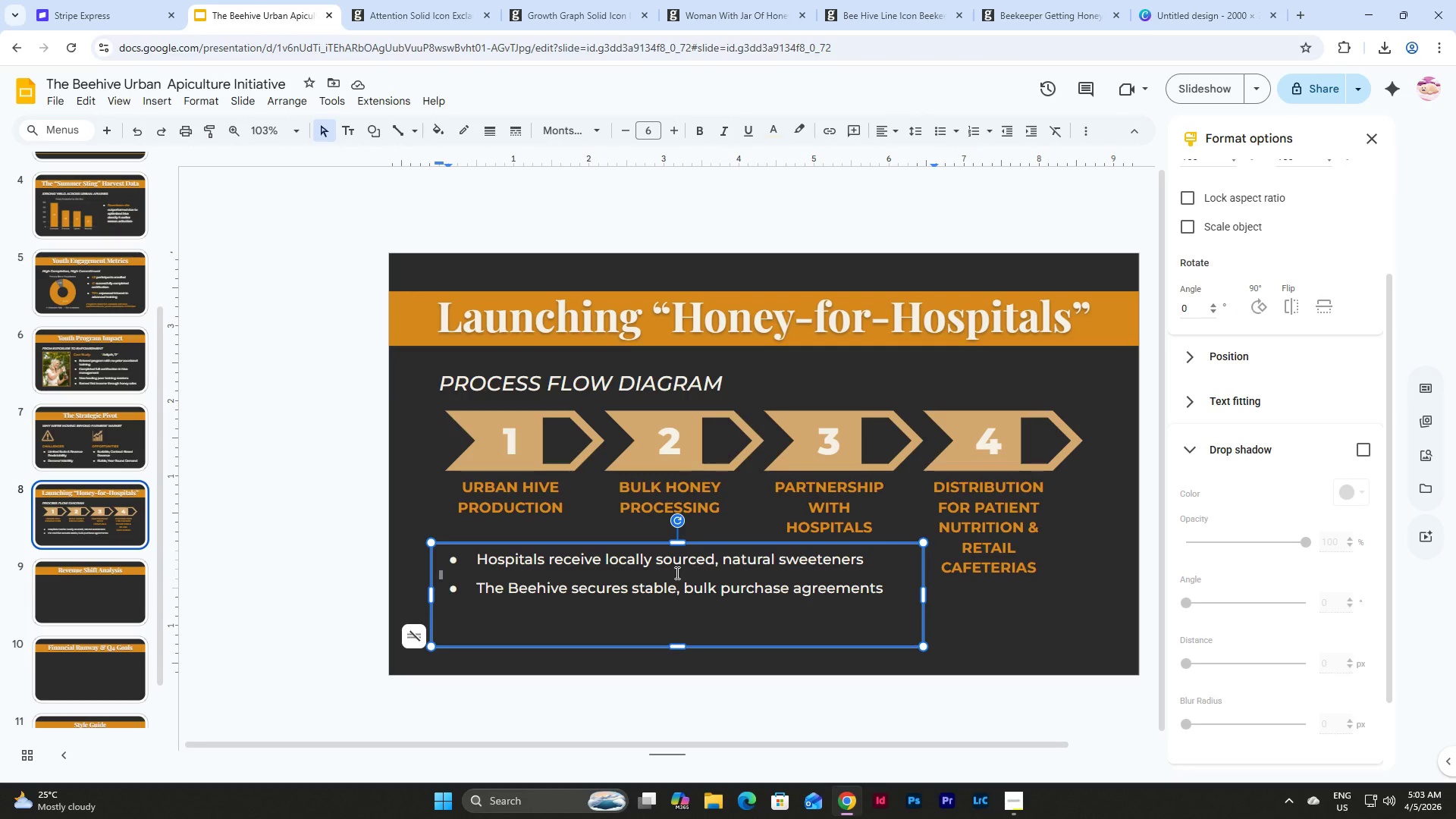 
key(Backspace)
 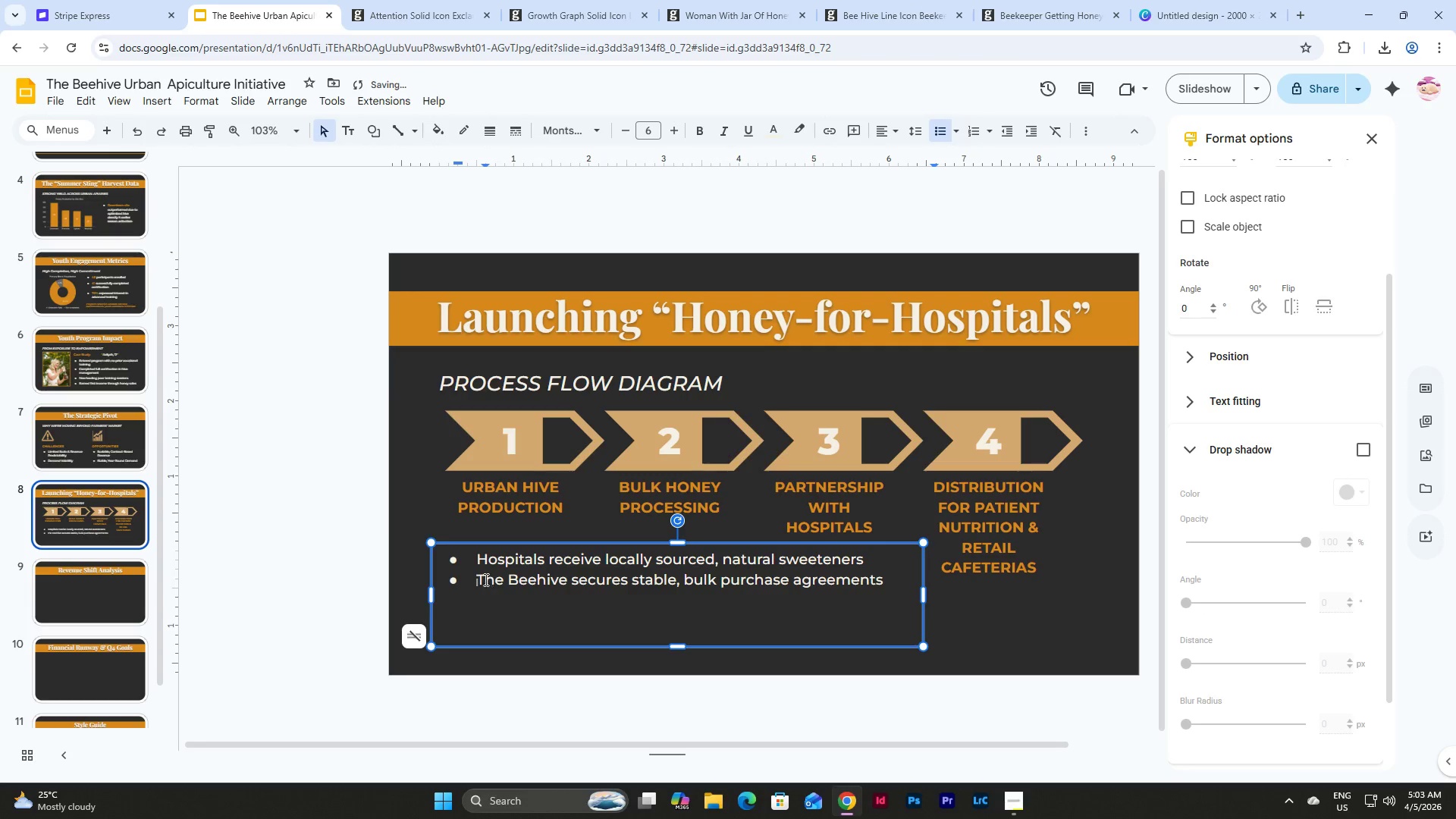 
key(Backspace)
 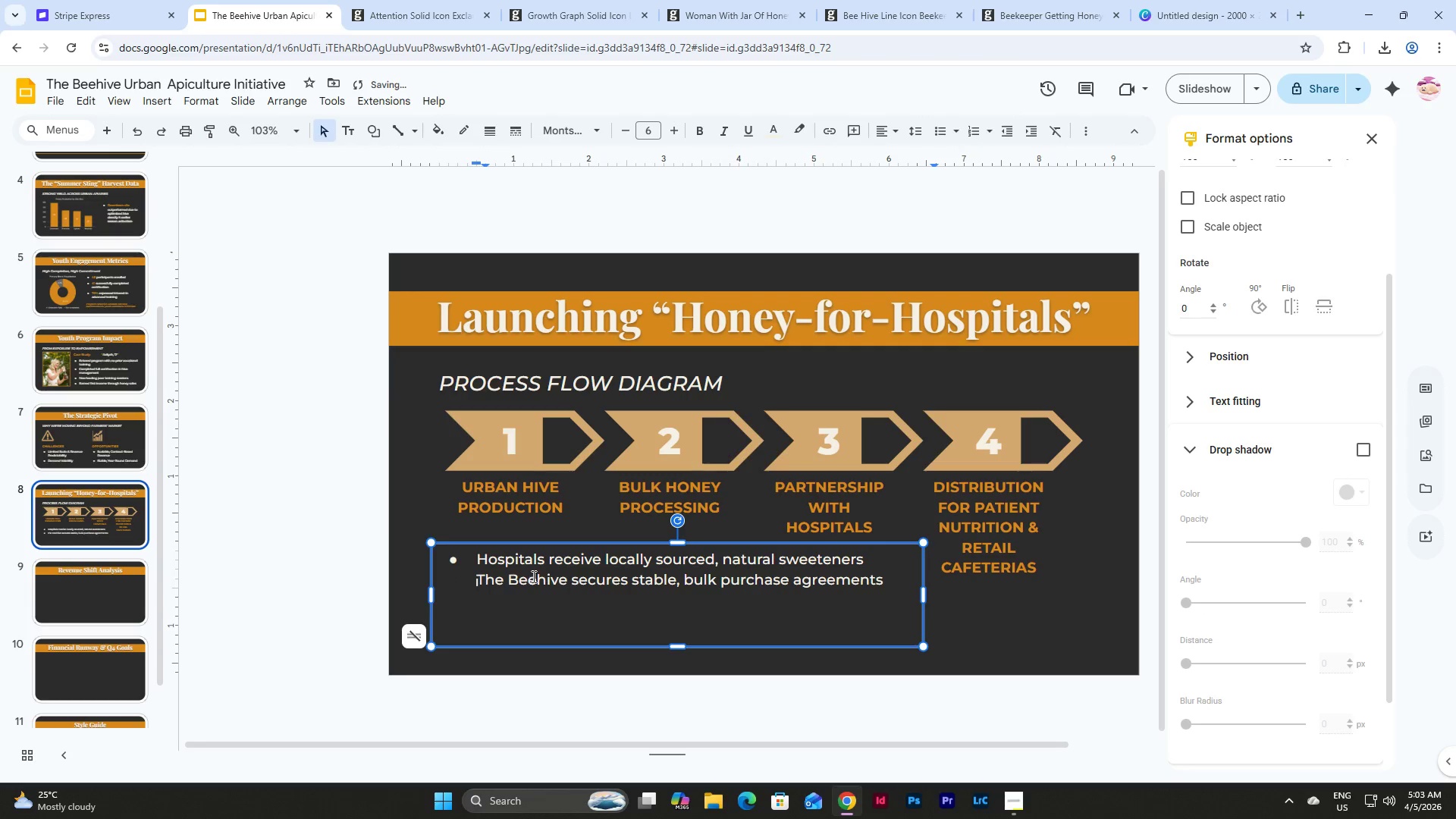 
key(Backspace)
 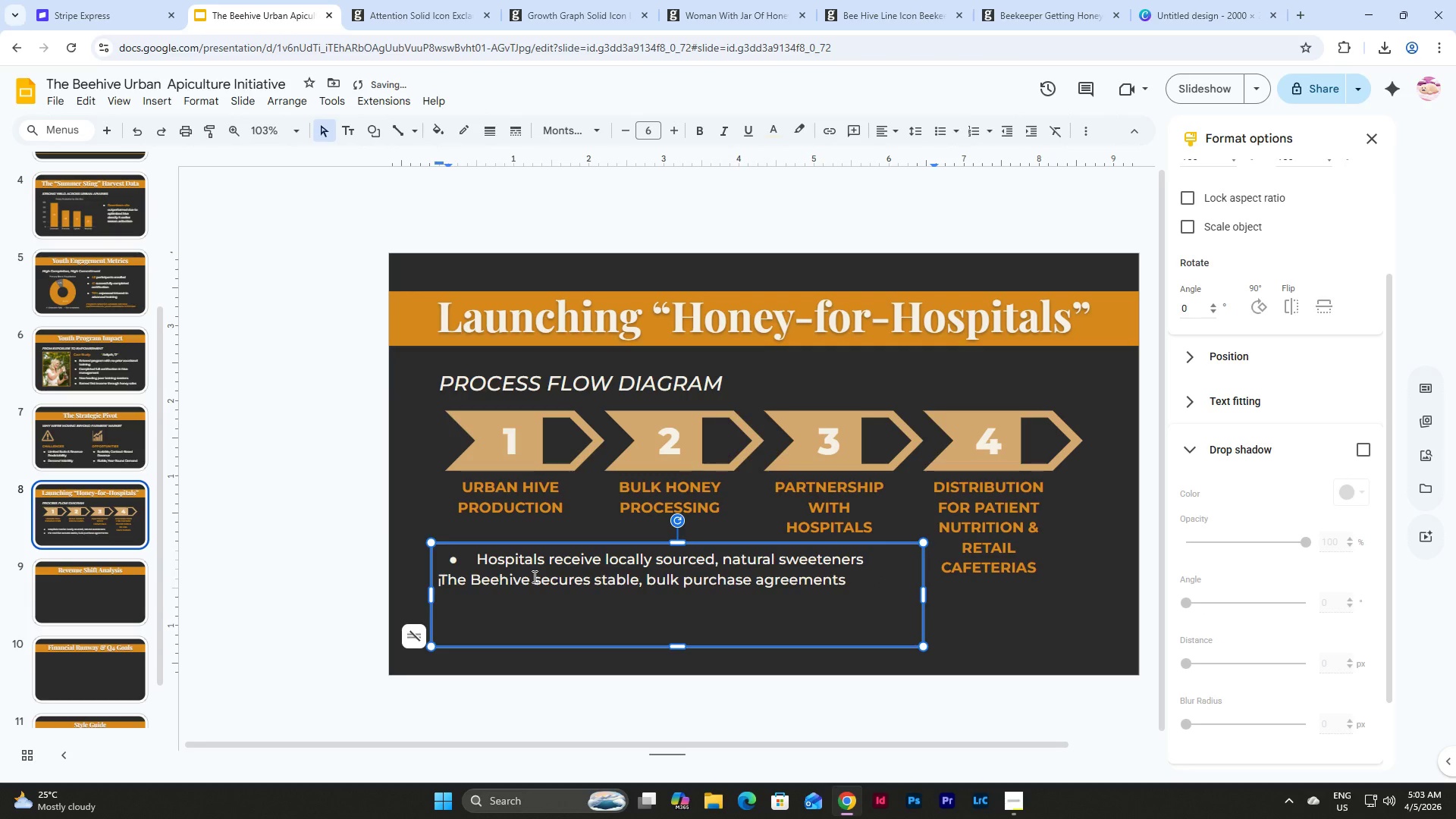 
key(Backspace)
 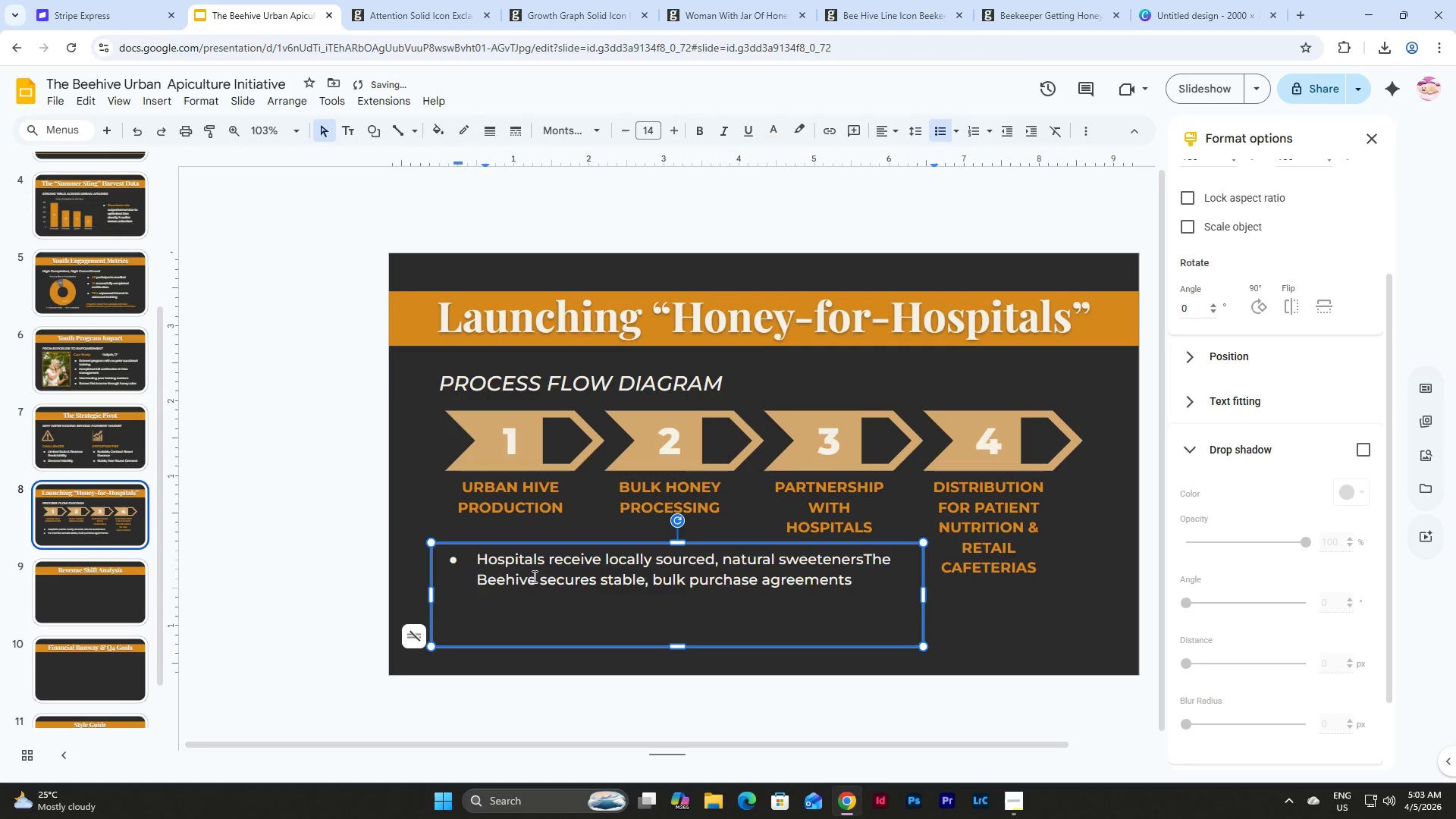 
key(Enter)
 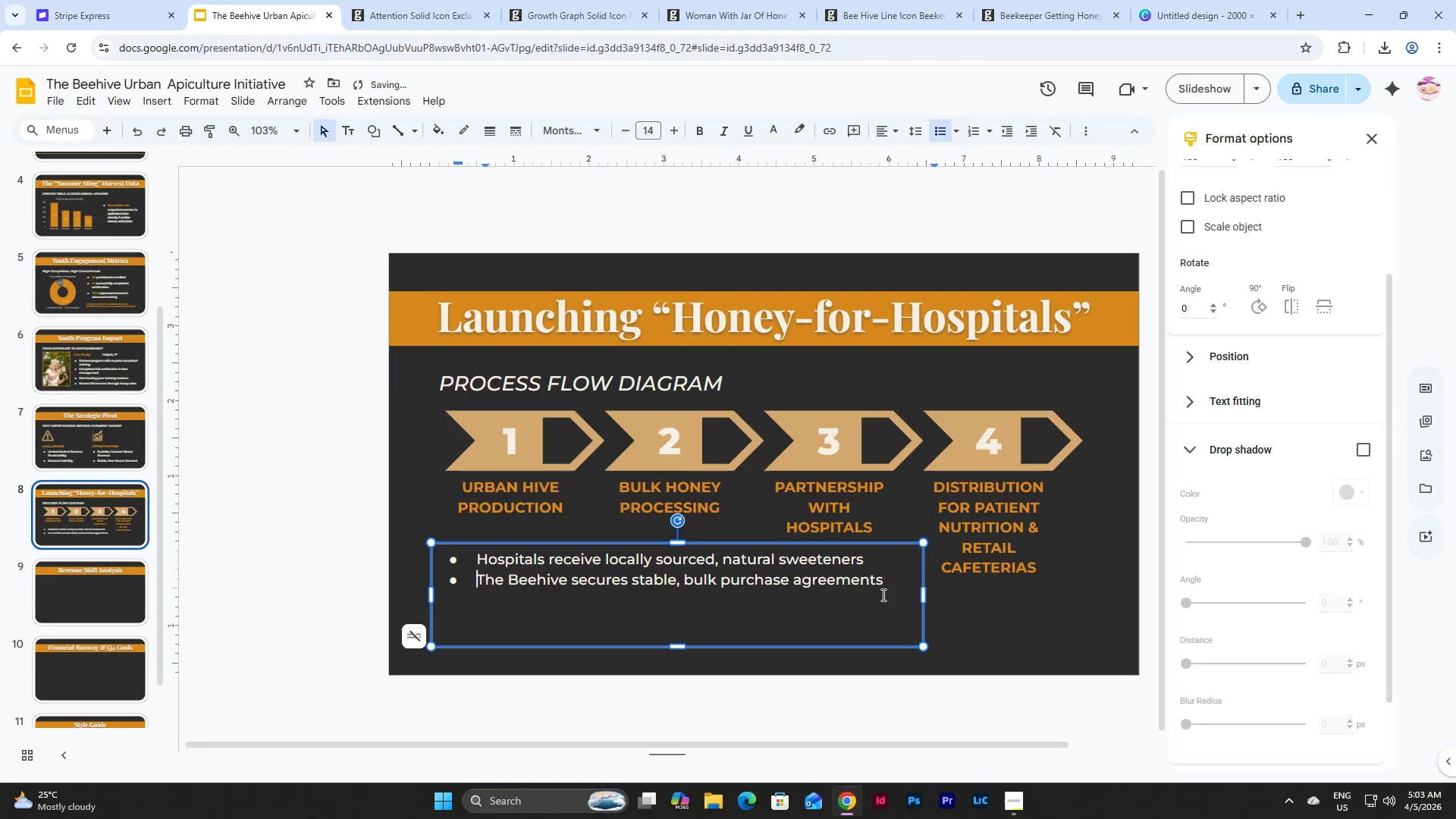 
left_click([886, 576])
 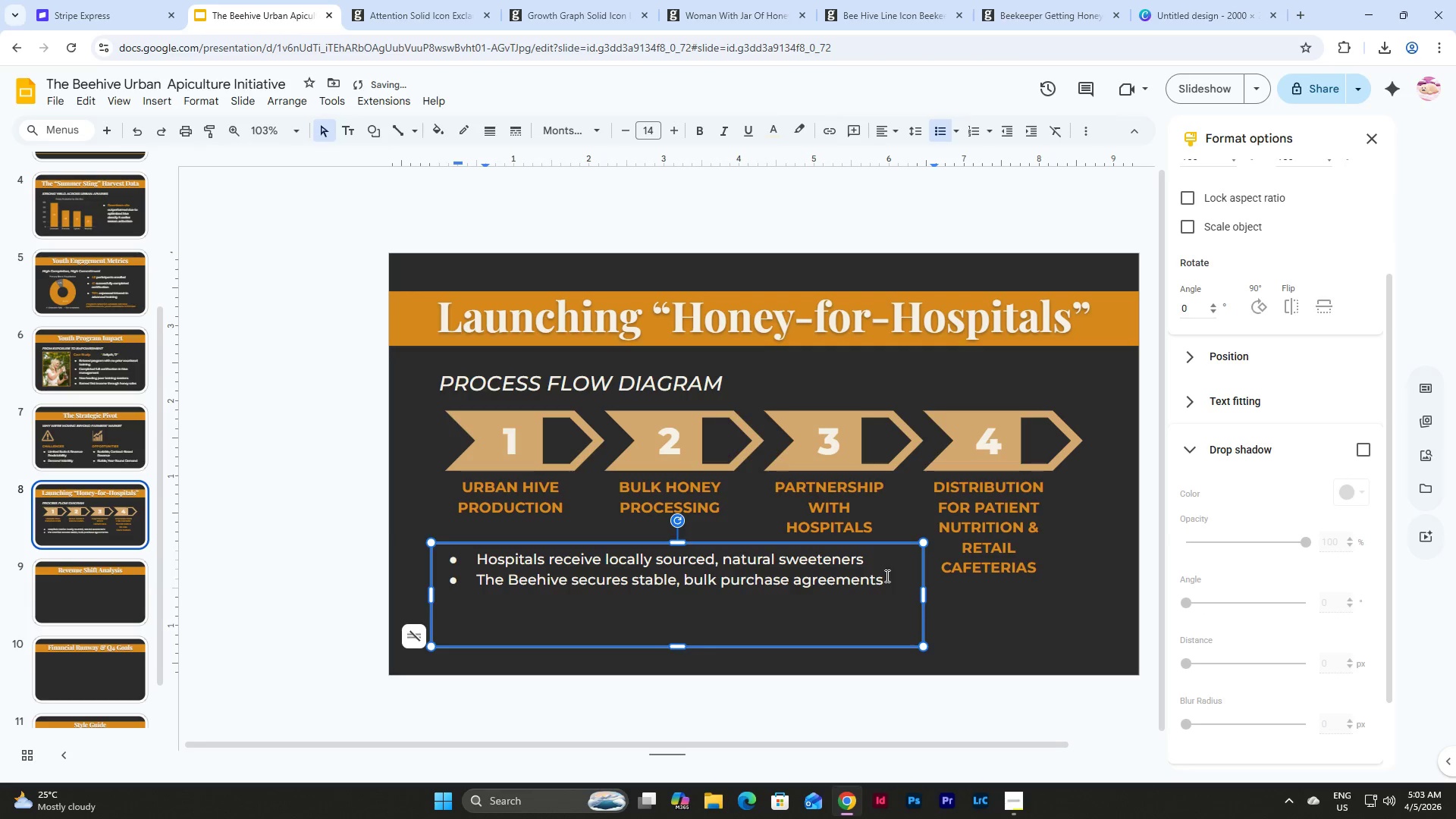 
key(Enter)
 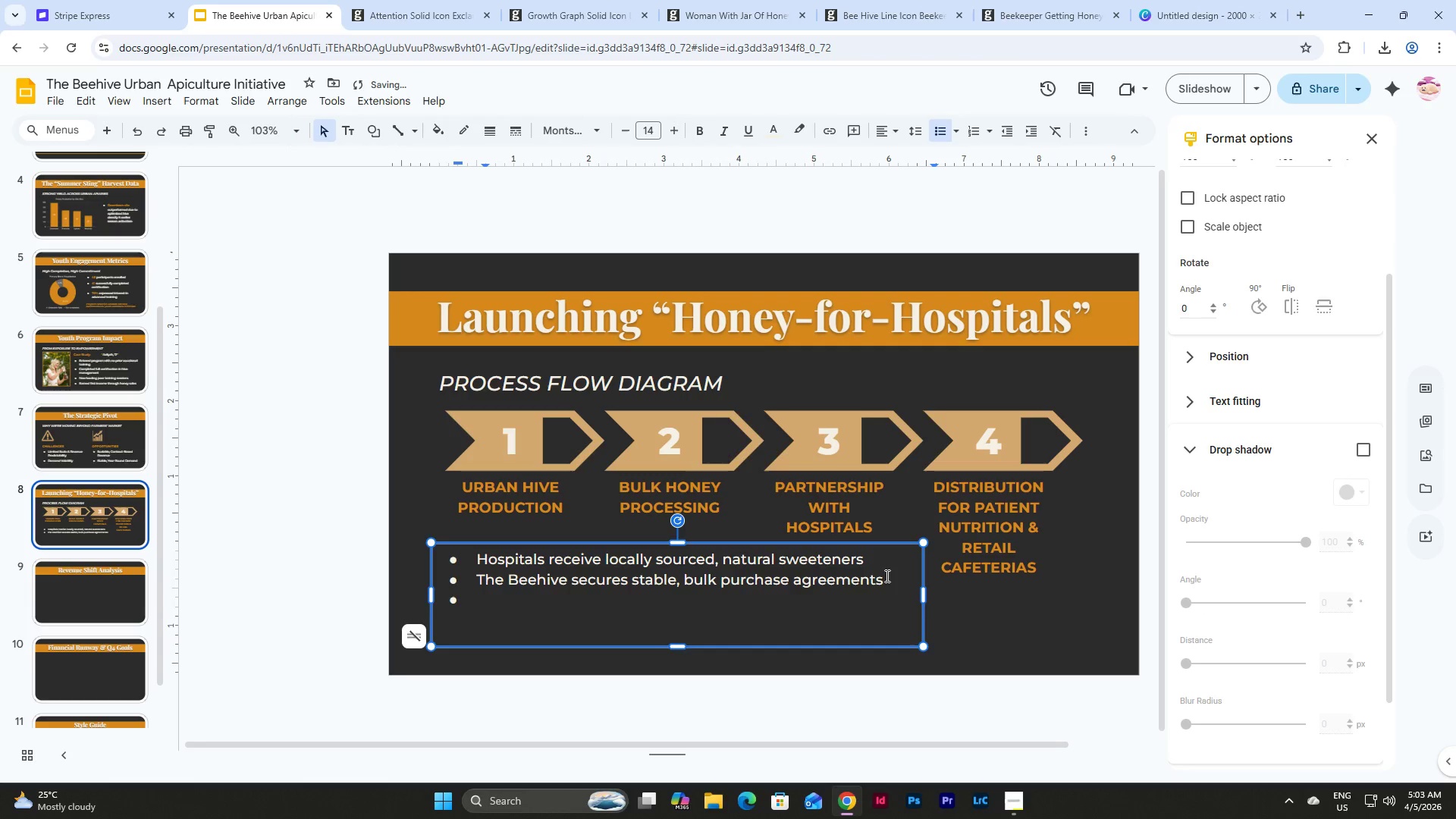 
type(Youth Gain)
key(Backspace)
key(Backspace)
key(Backspace)
key(Backspace)
type(gain expors)
key(Backspace)
key(Backspace)
type(sr)
key(Backspace)
type(ure to institutional supply chains)
 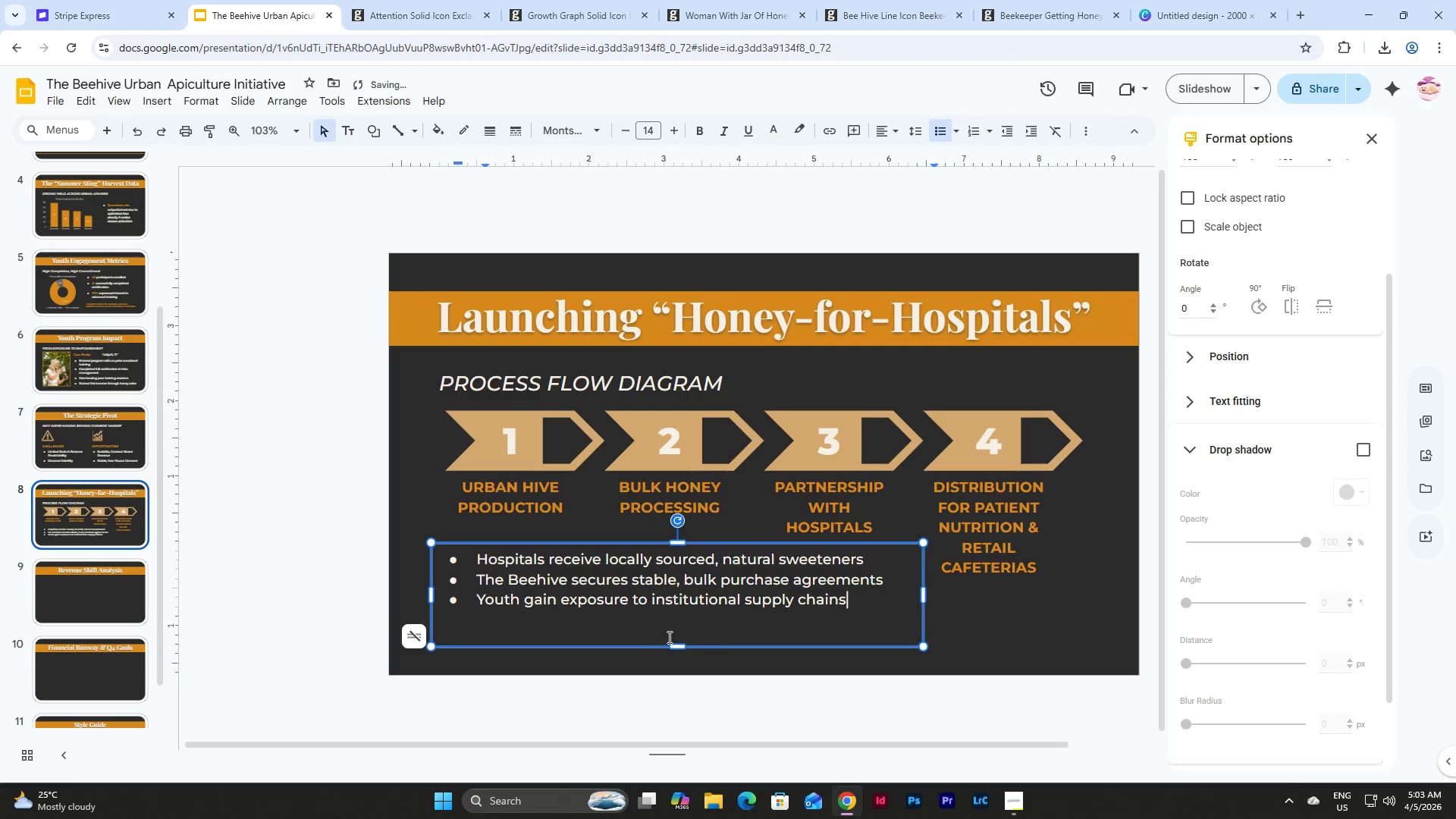 
left_click_drag(start_coordinate=[679, 646], to_coordinate=[681, 636])
 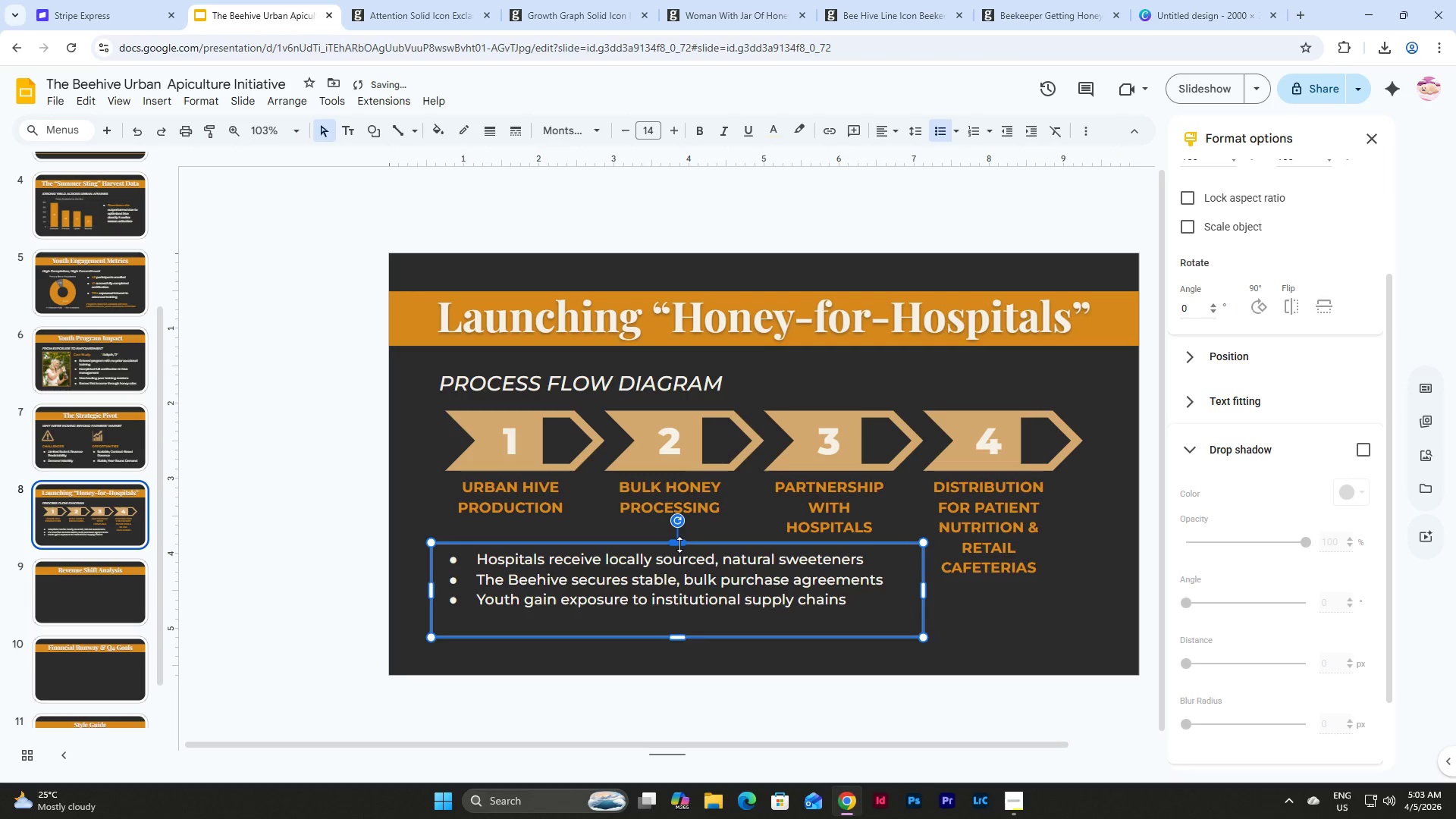 
left_click_drag(start_coordinate=[679, 544], to_coordinate=[679, 565])
 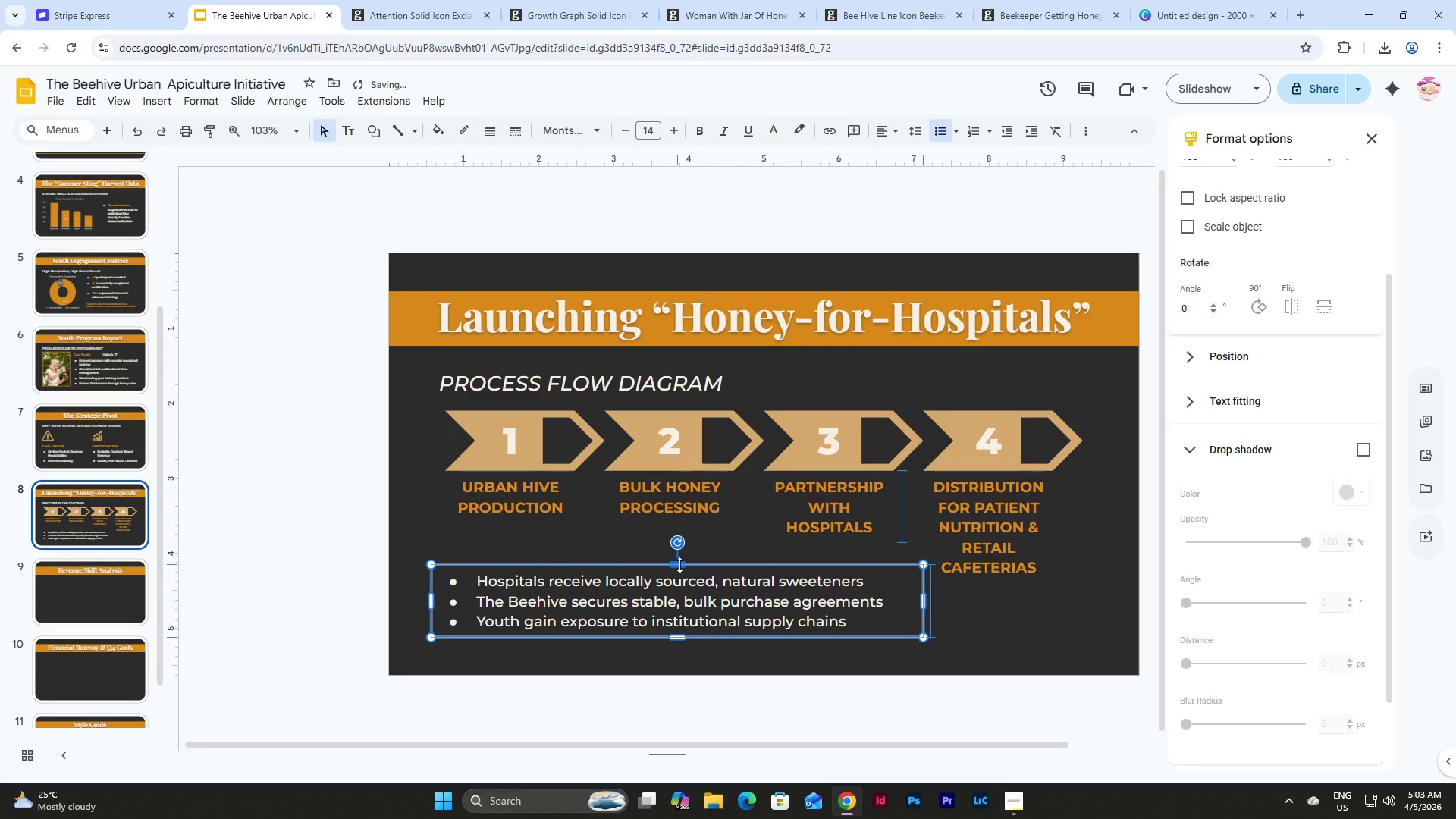 
left_click([679, 565])
 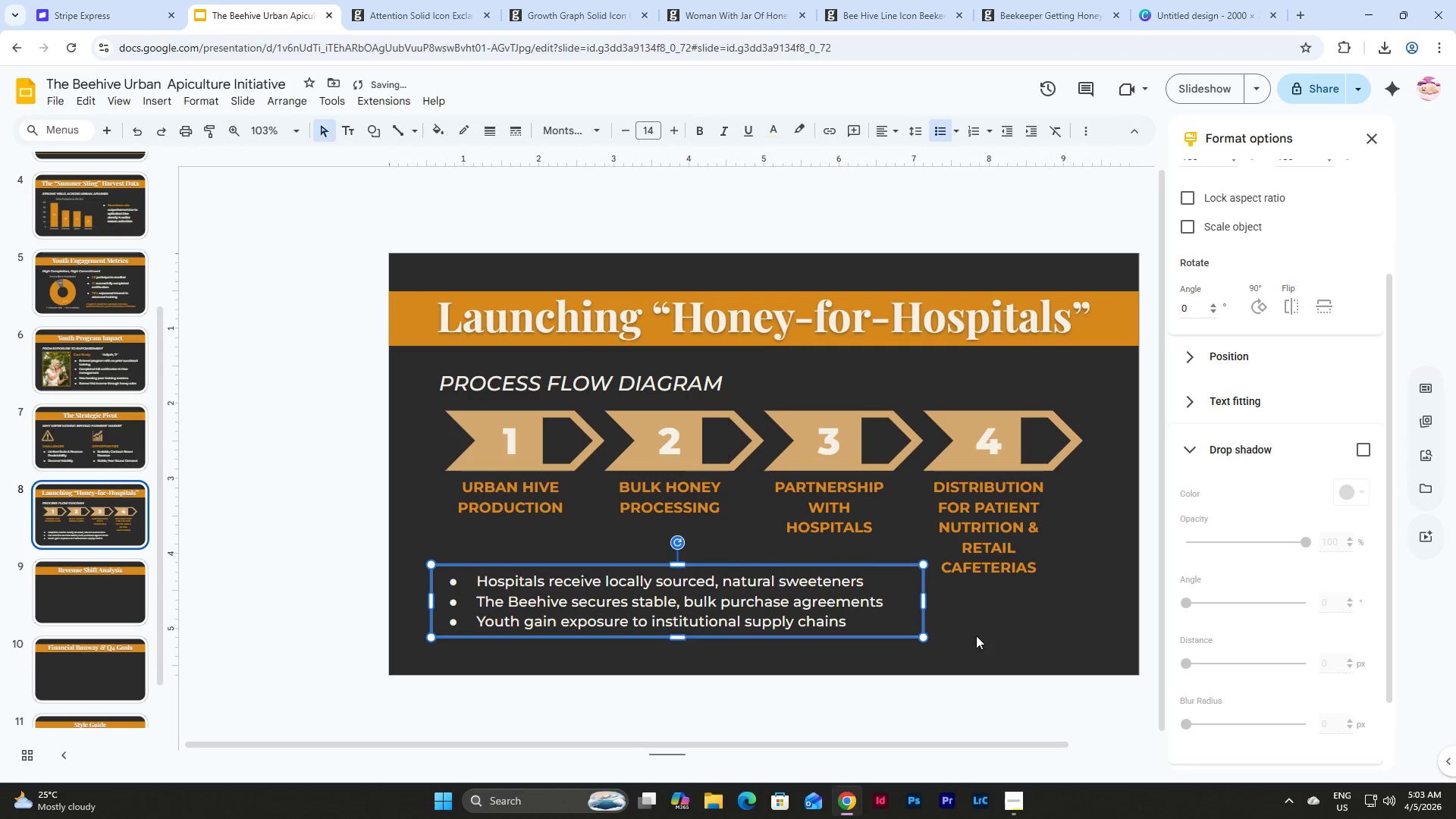 
left_click([998, 639])
 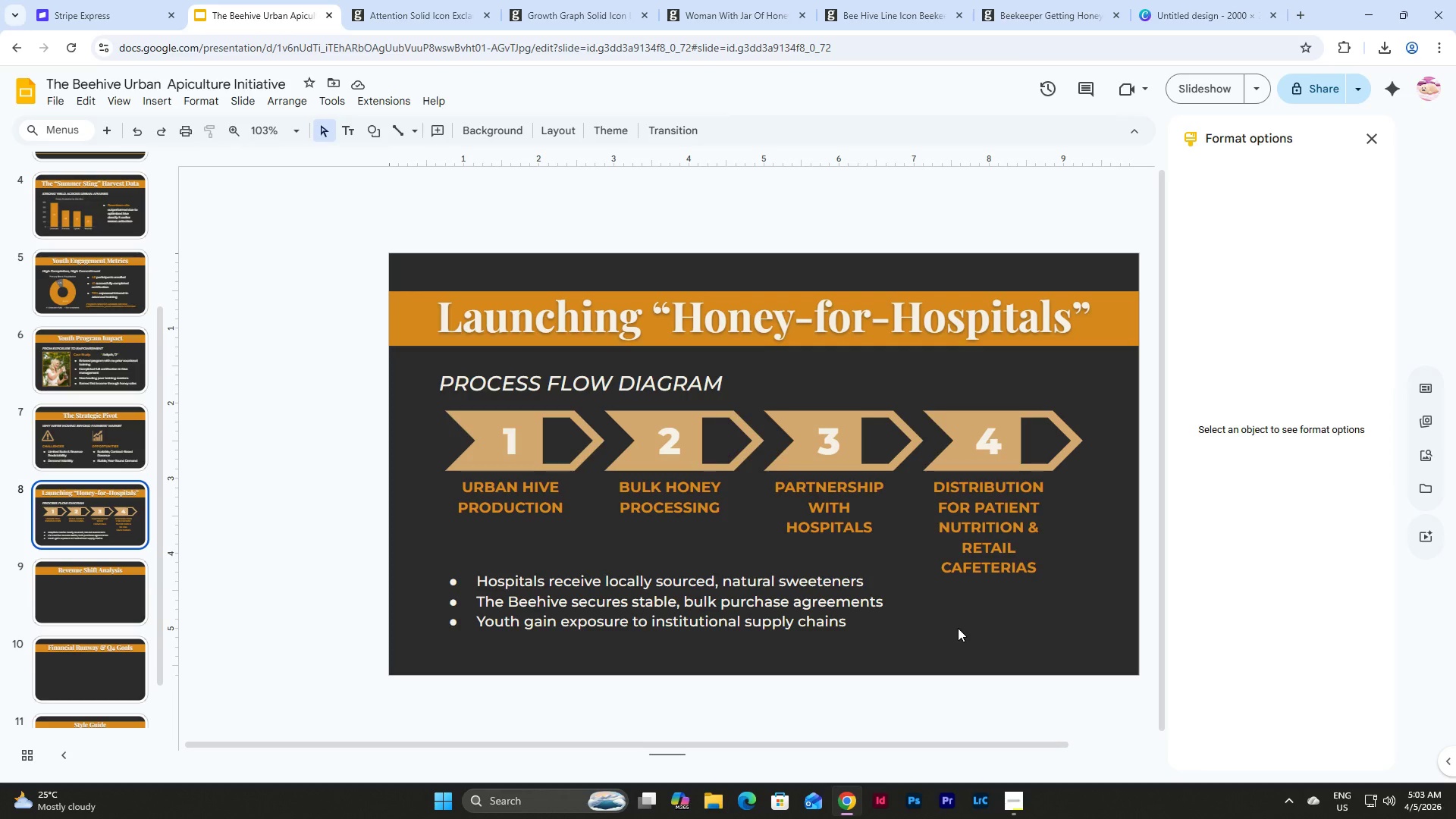 
wait(7.16)
 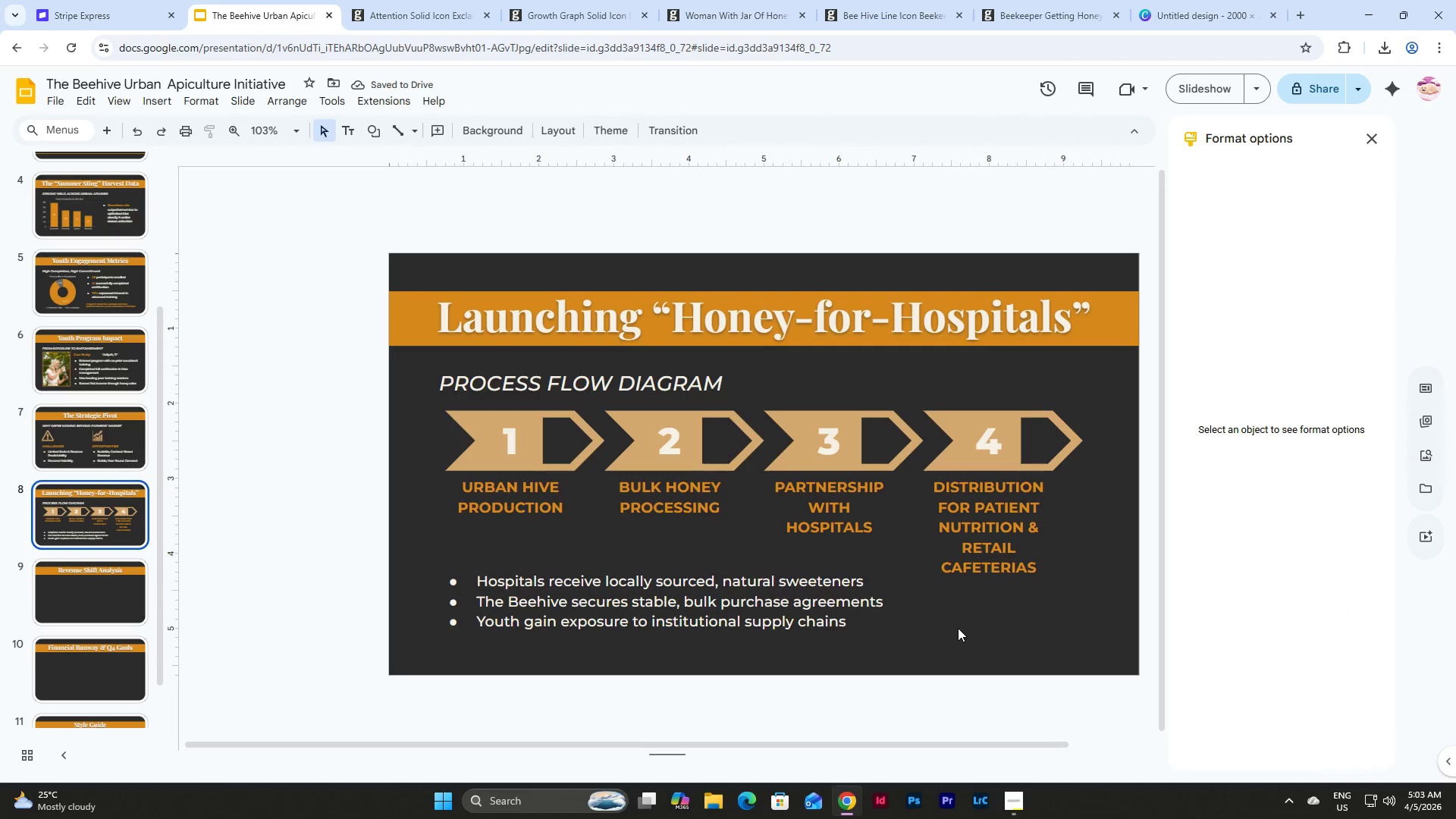 
left_click([779, 573])
 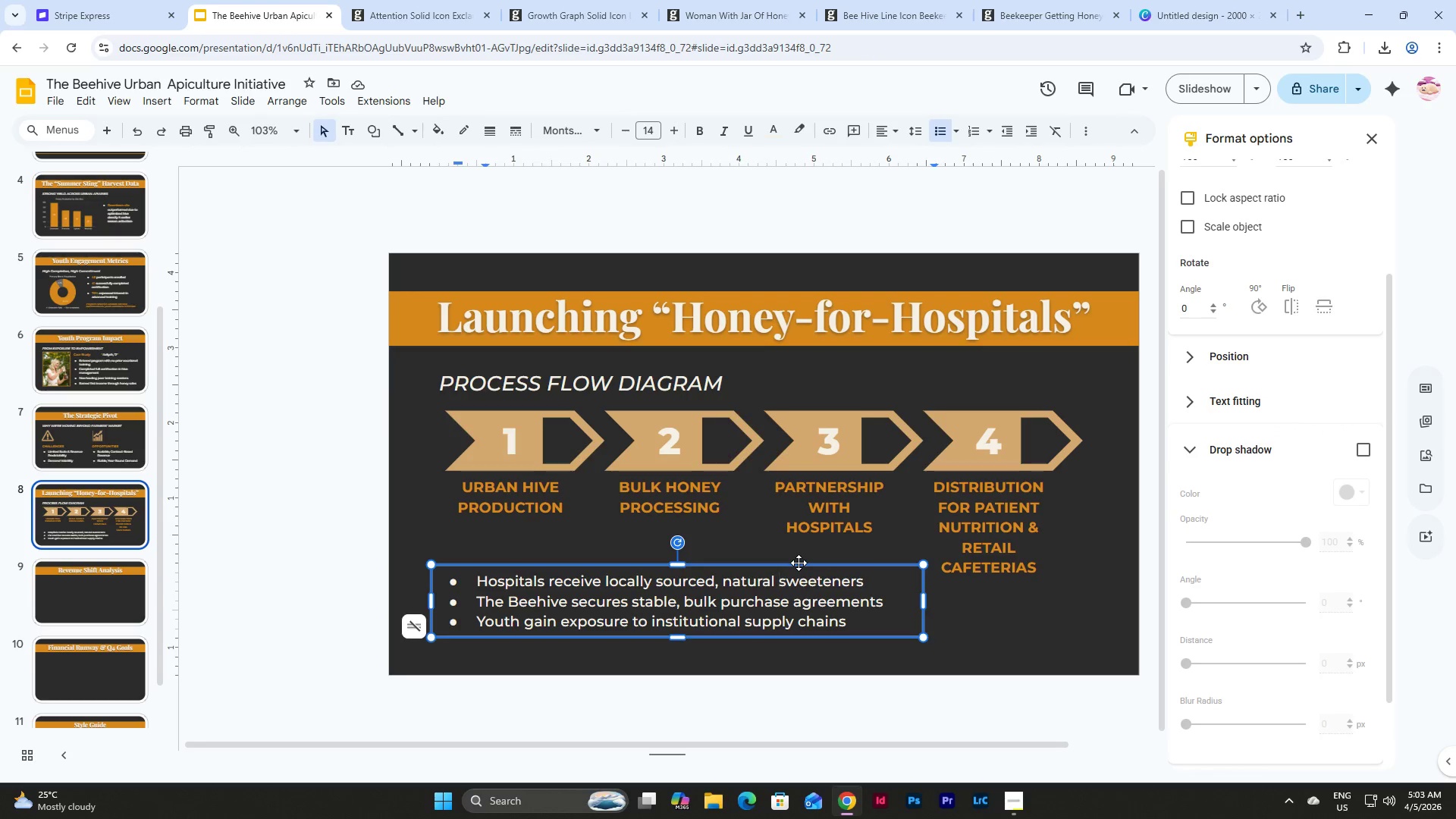 
left_click([799, 563])
 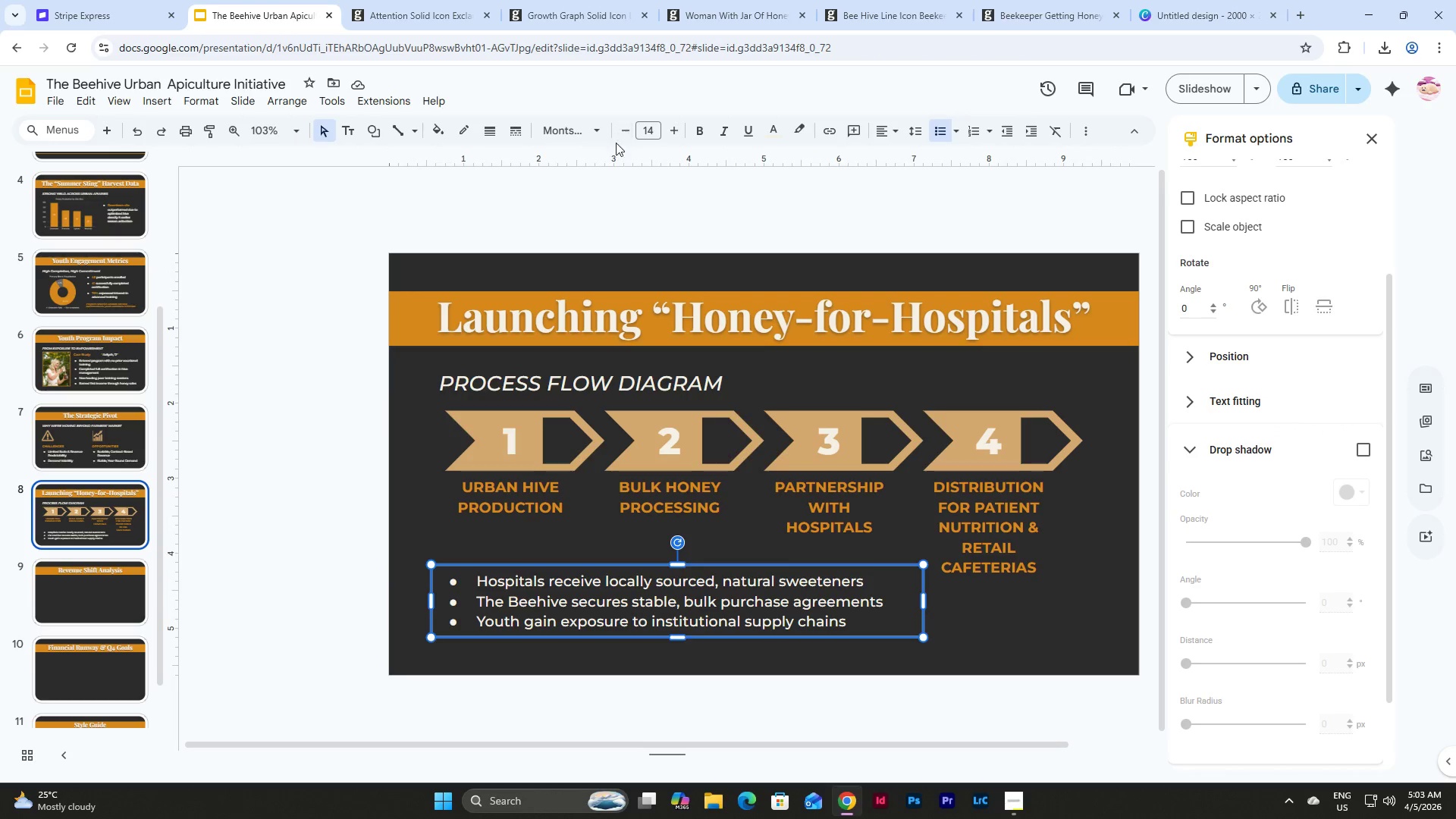 
left_click([595, 136])
 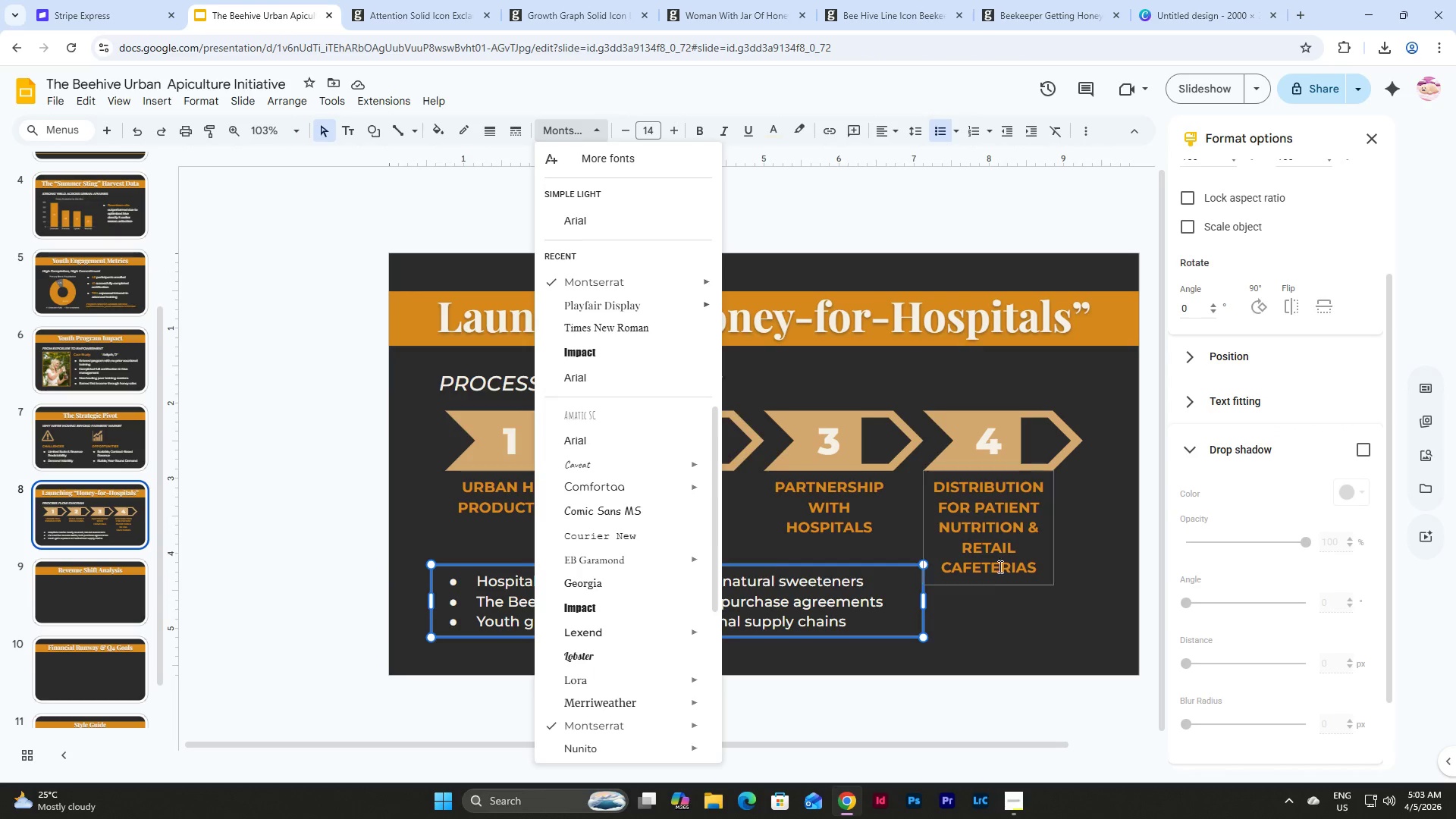 
left_click([1044, 639])
 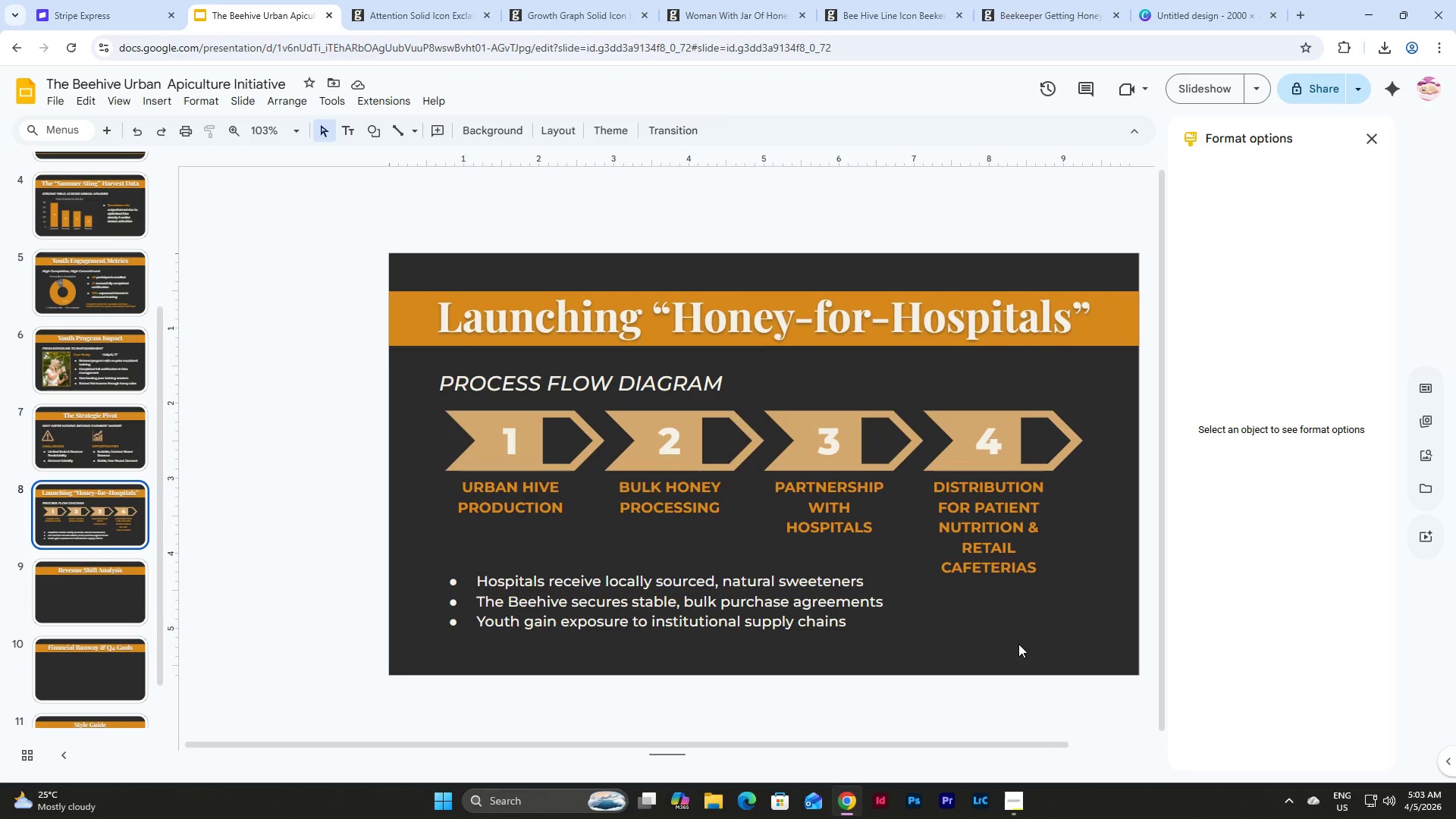 
left_click([559, 516])
 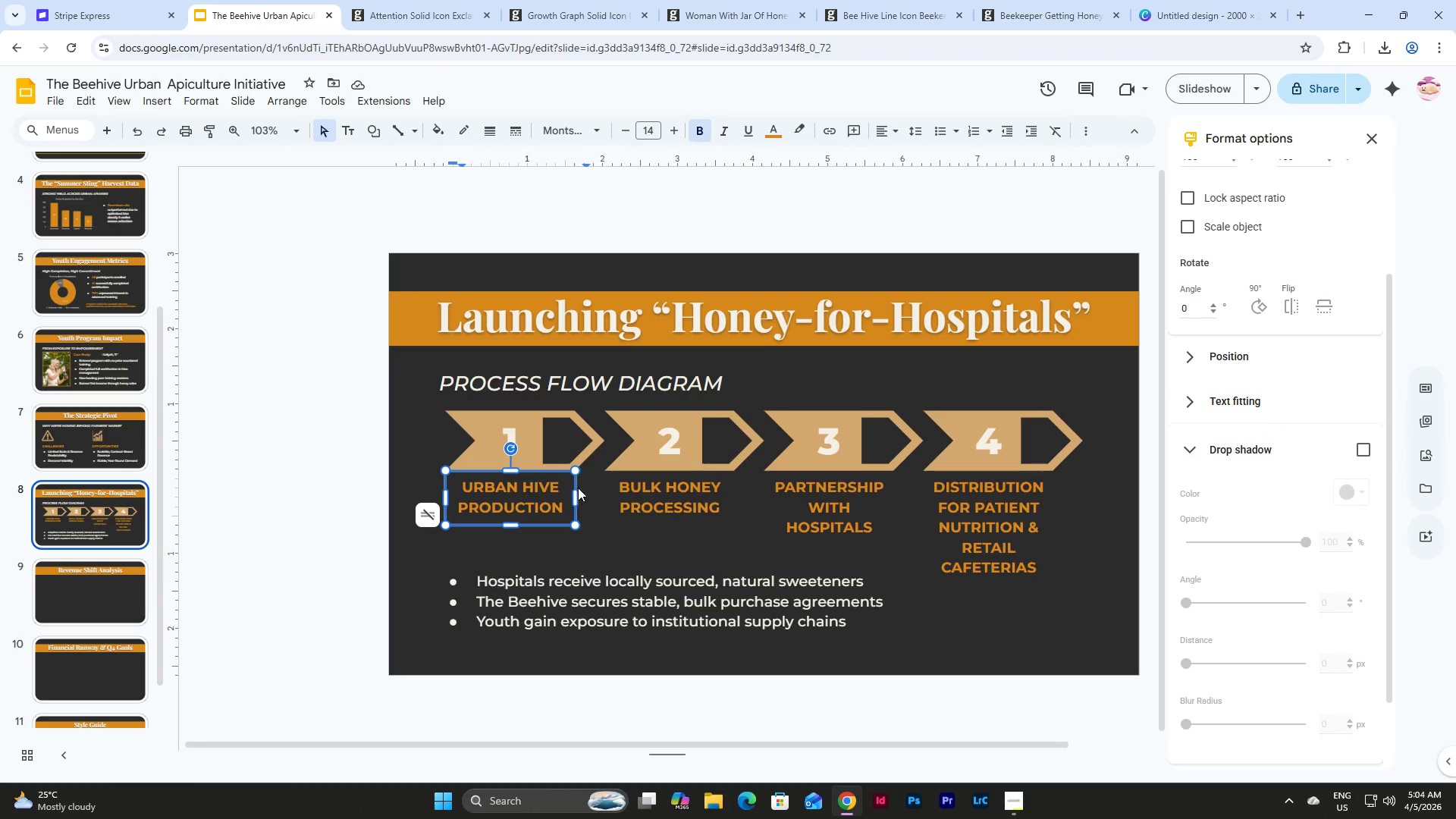 
left_click([577, 488])
 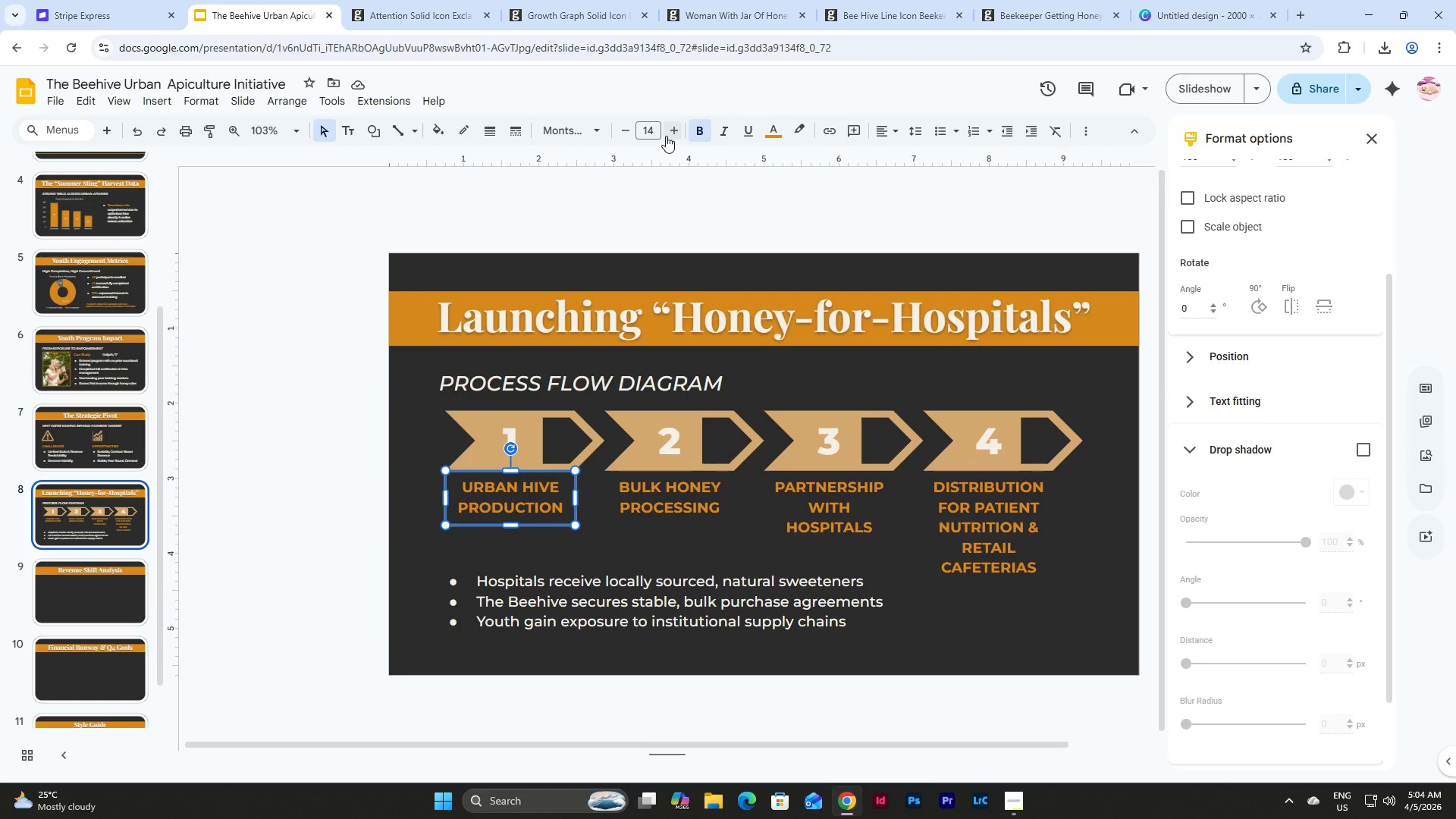 
left_click([677, 125])
 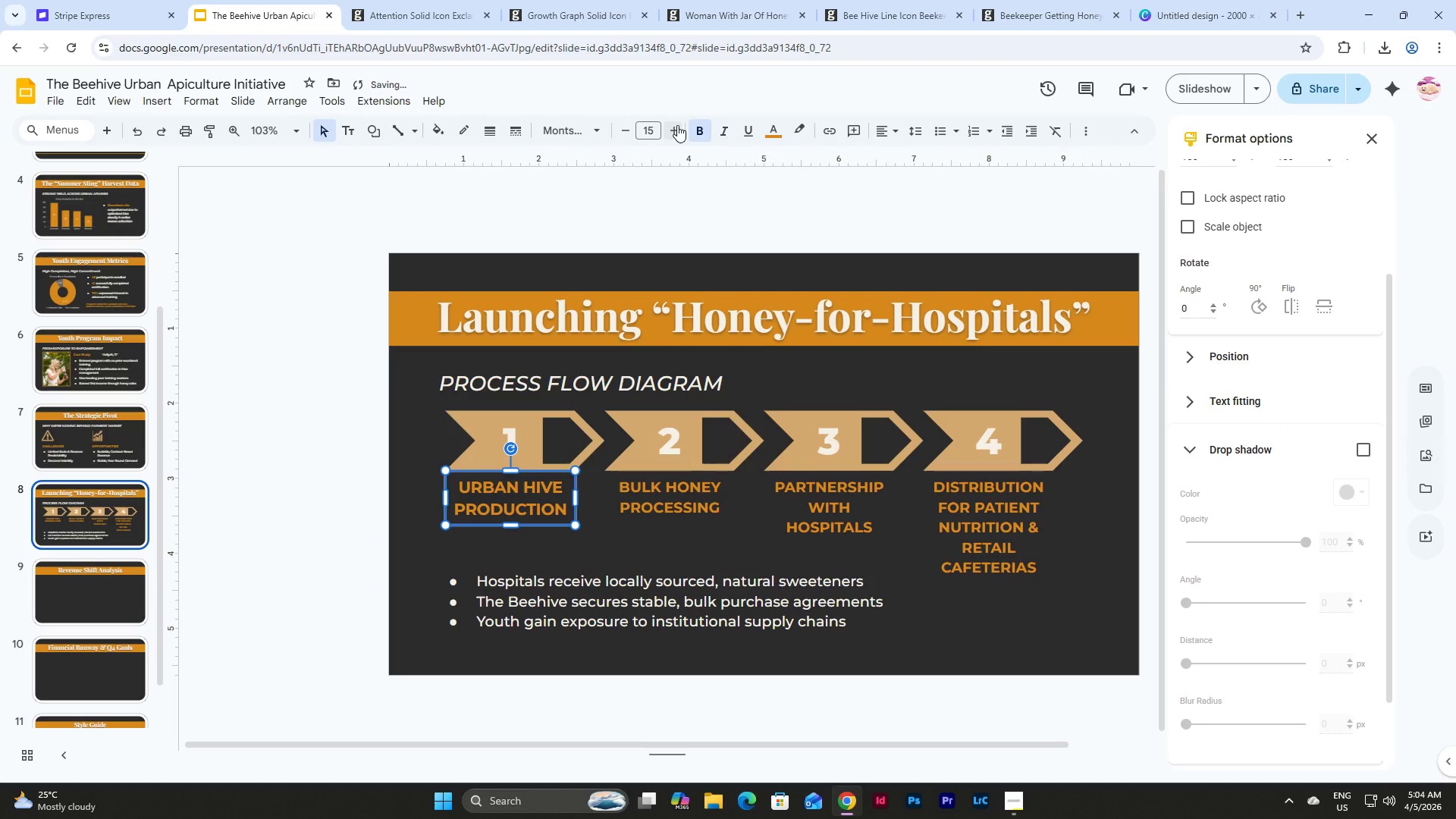 
left_click([677, 125])
 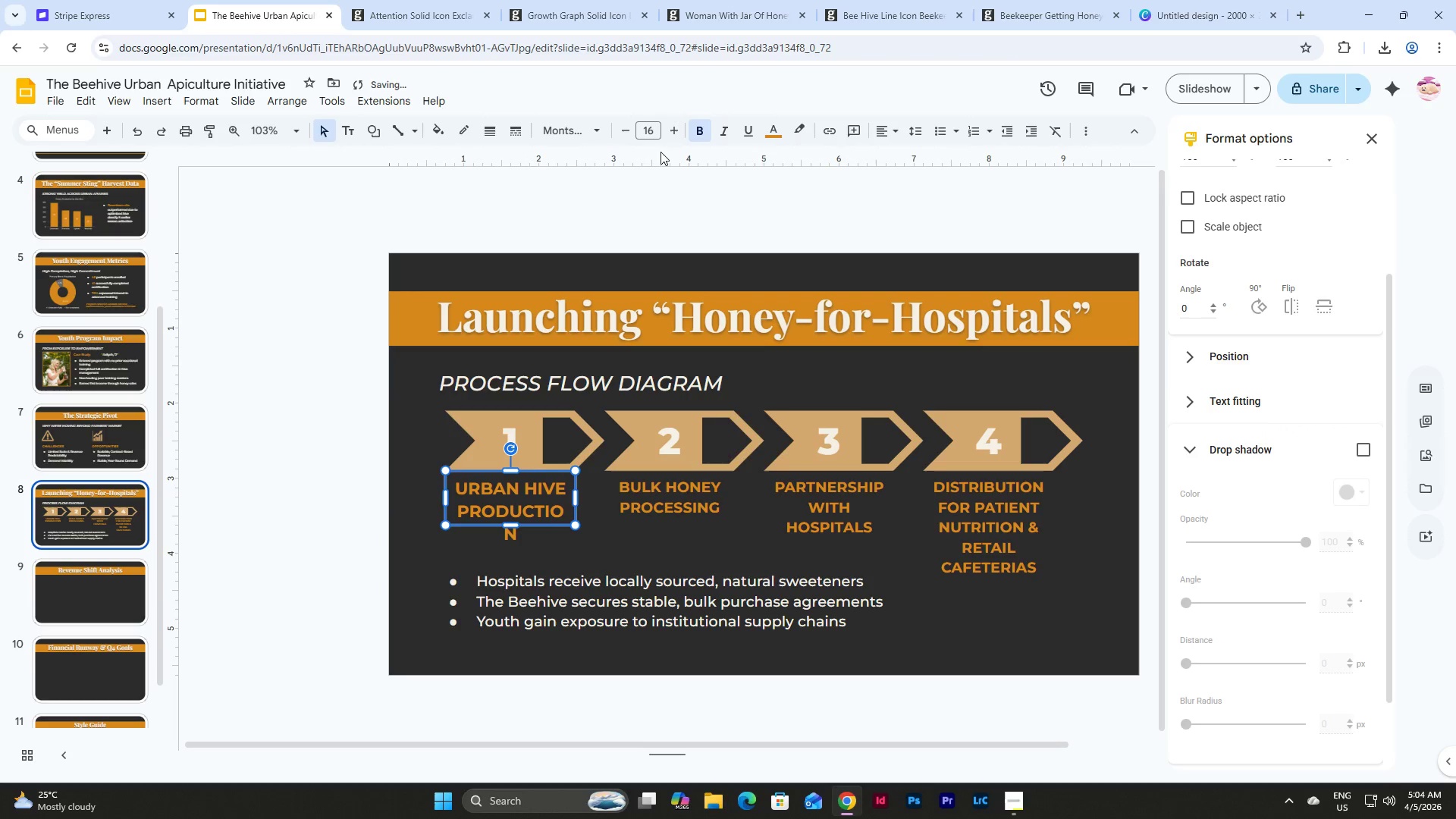 
left_click([623, 131])
 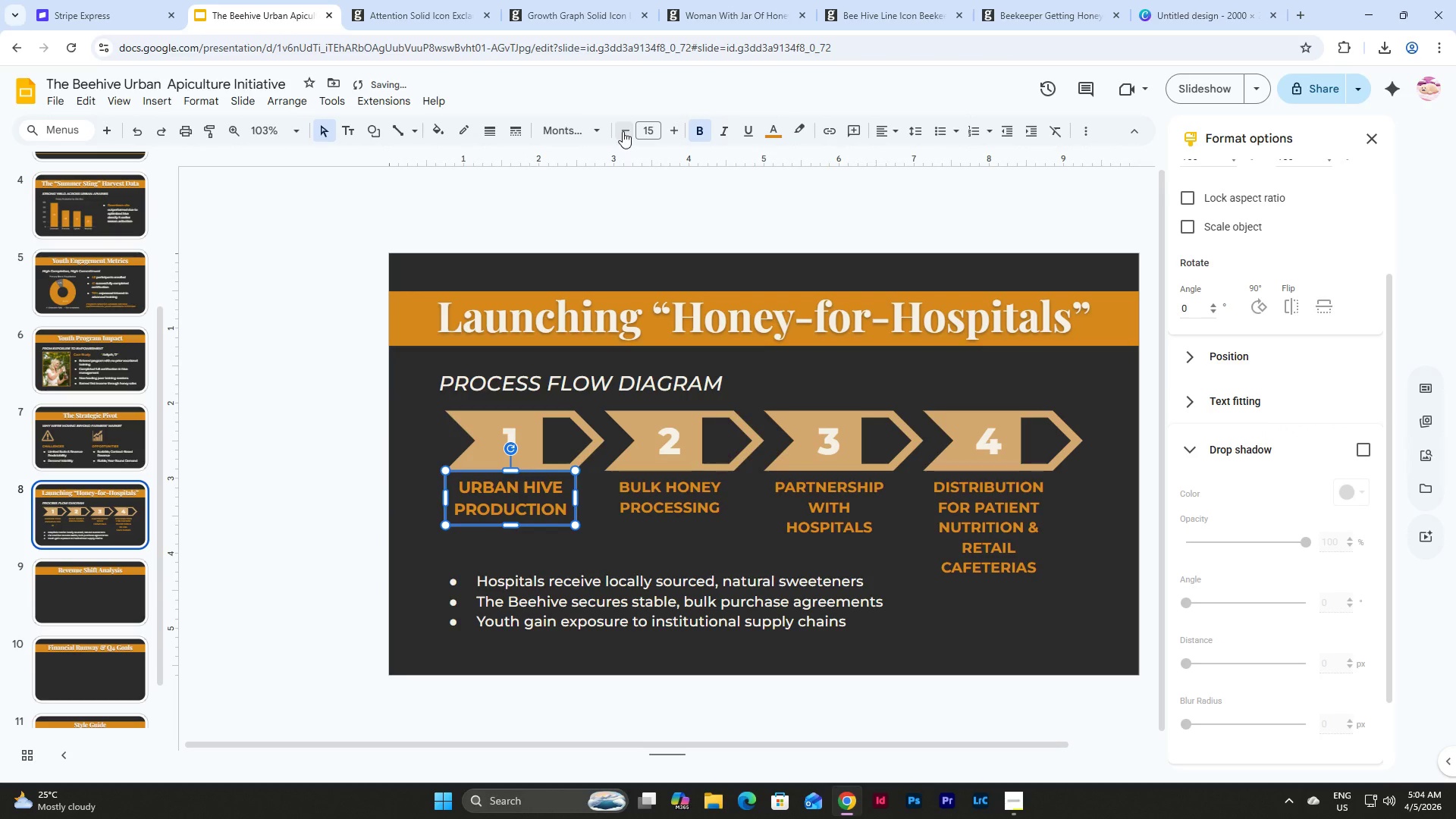 
left_click([623, 131])
 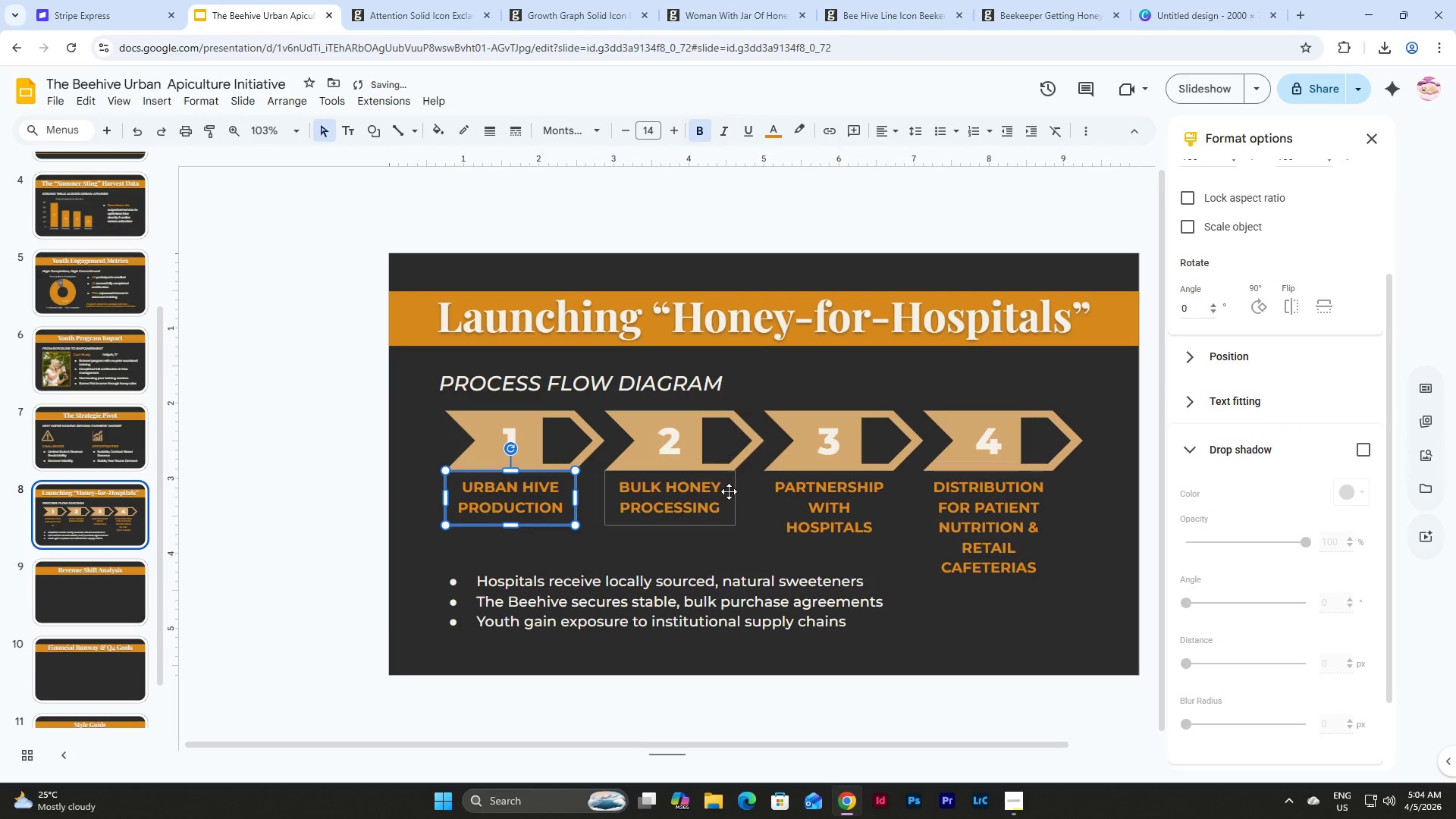 
left_click([722, 505])
 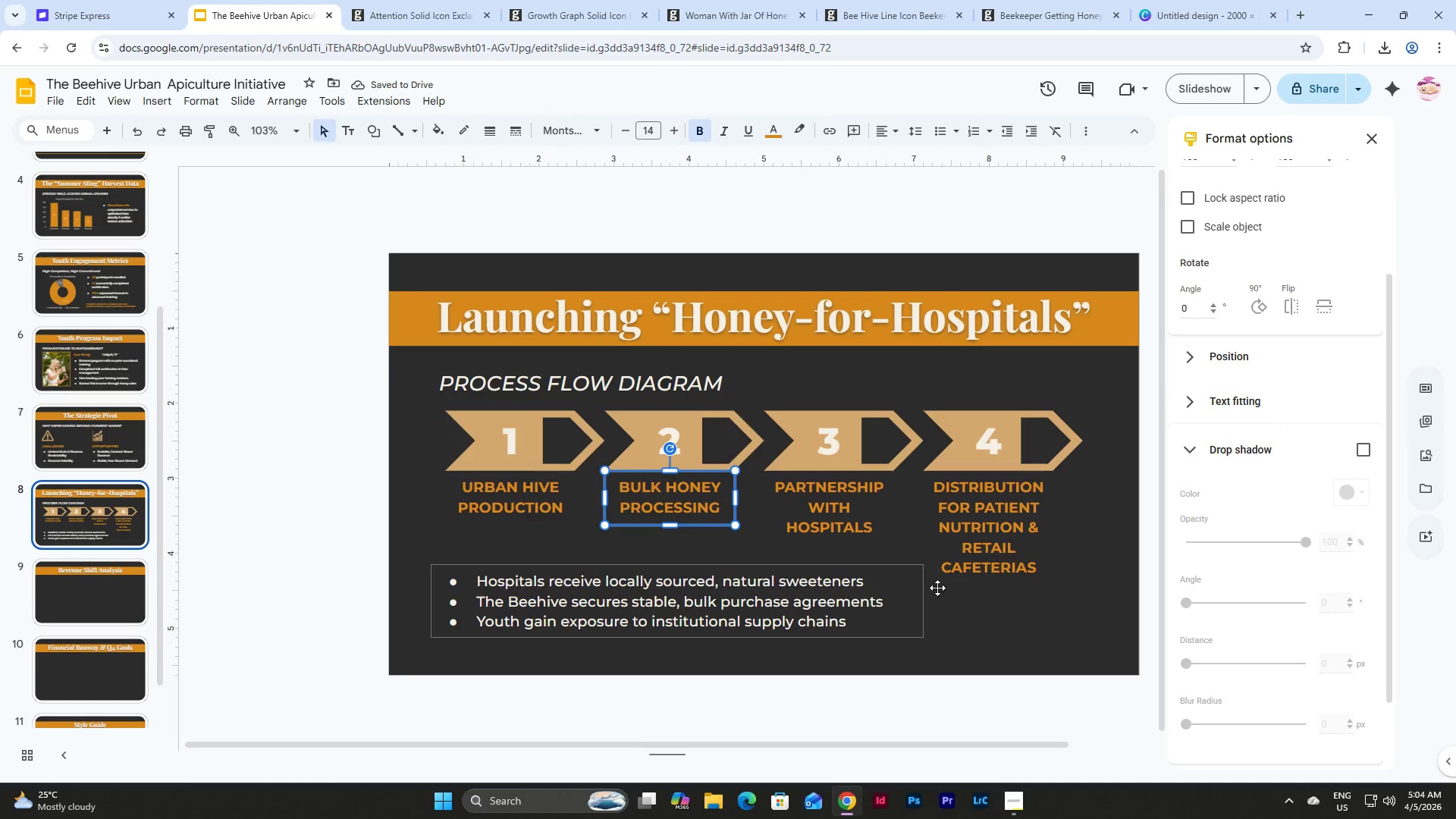 
left_click([960, 623])
 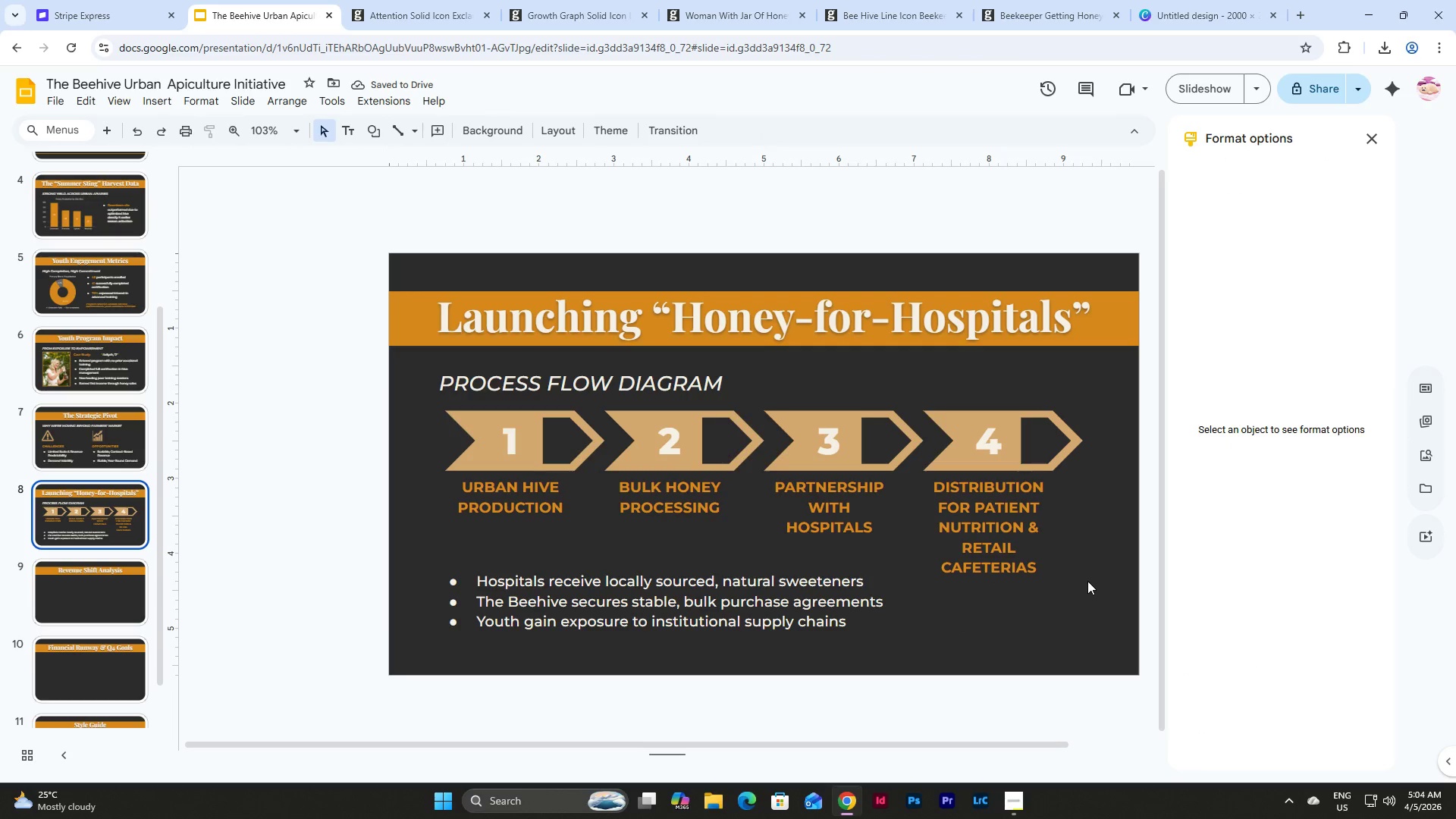 
left_click_drag(start_coordinate=[1087, 581], to_coordinate=[1114, 604])
 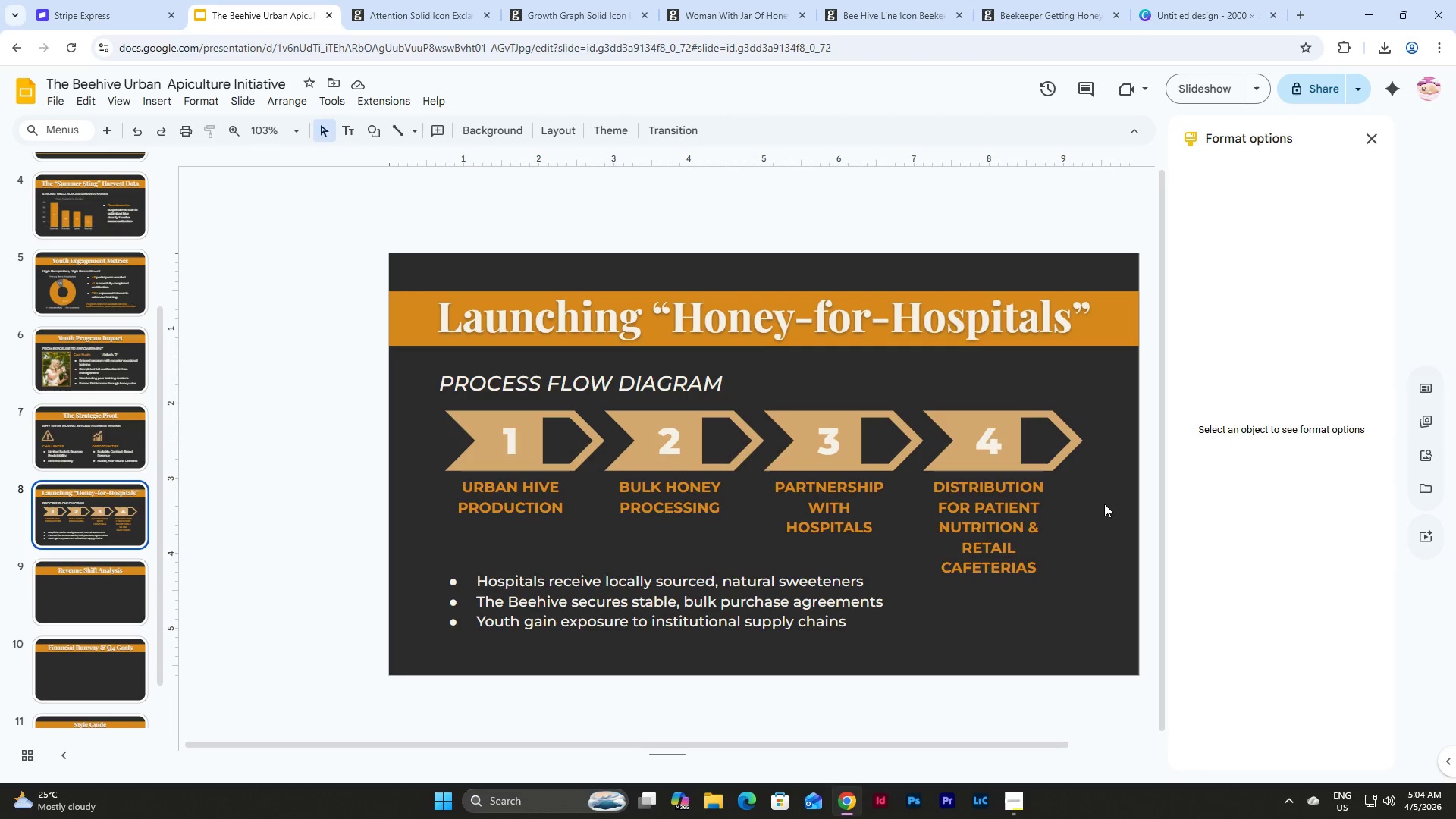 
left_click_drag(start_coordinate=[1104, 504], to_coordinate=[464, 436])
 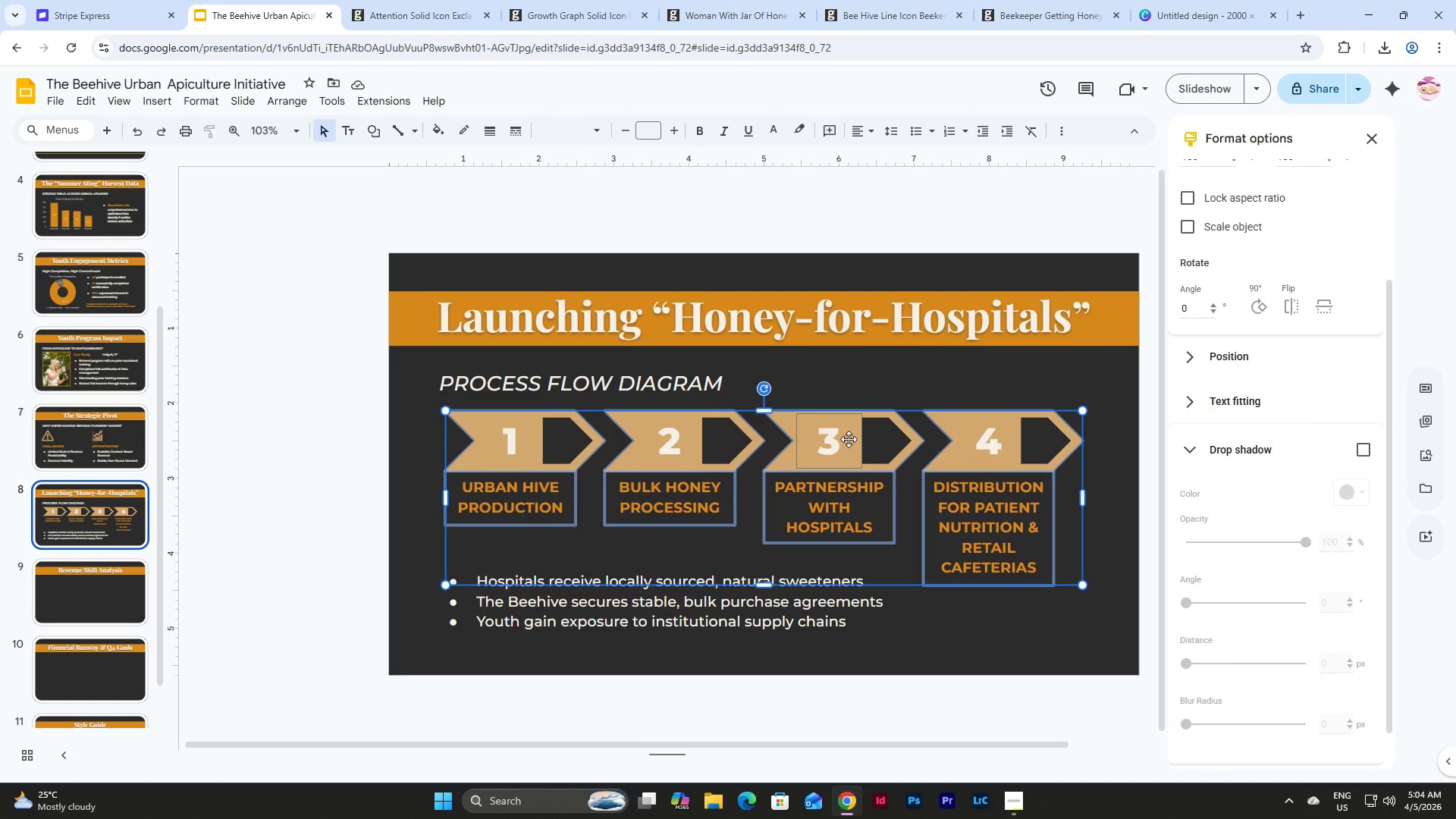 
left_click_drag(start_coordinate=[849, 439], to_coordinate=[849, 446])
 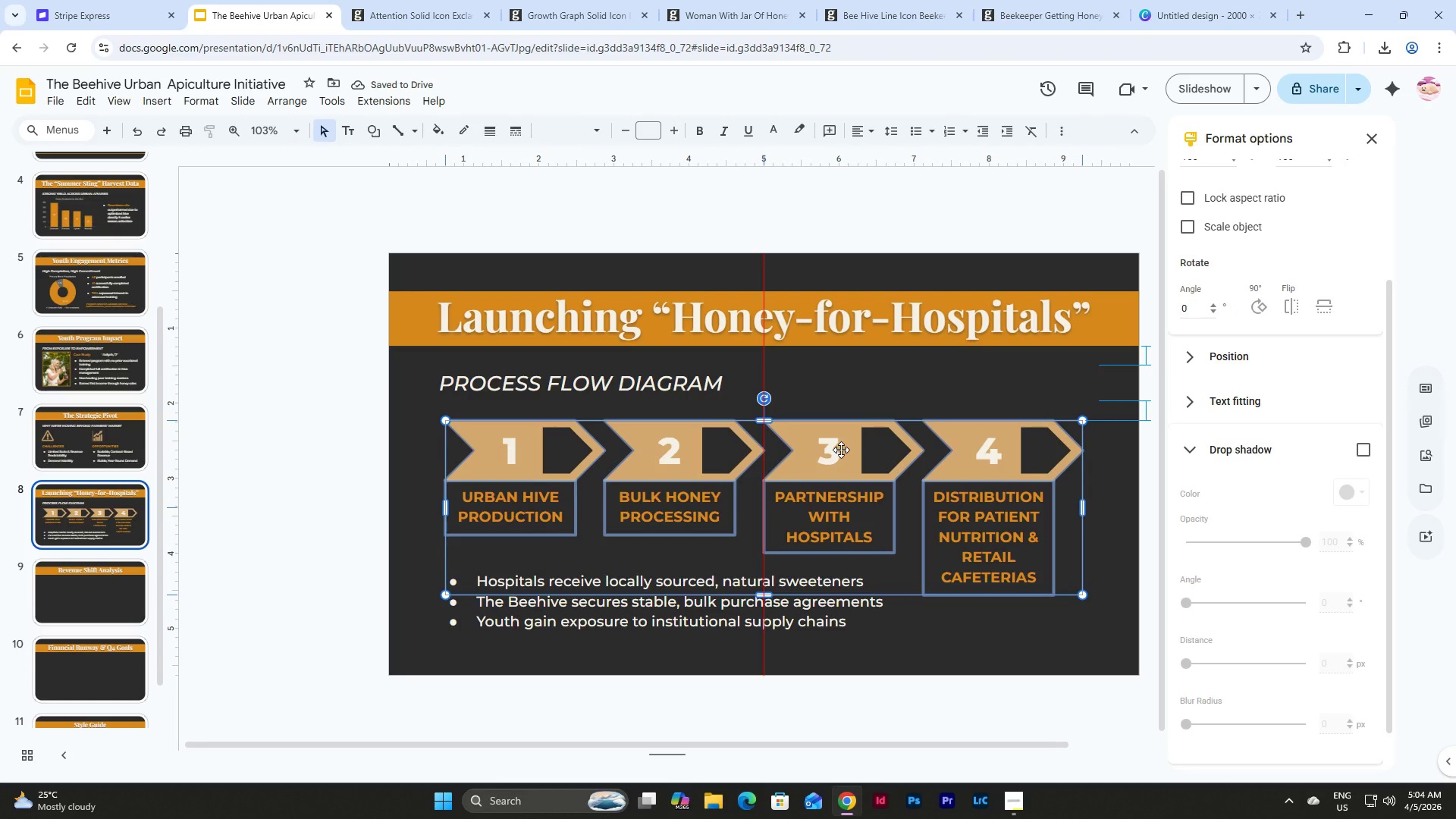 
wait(5.28)
 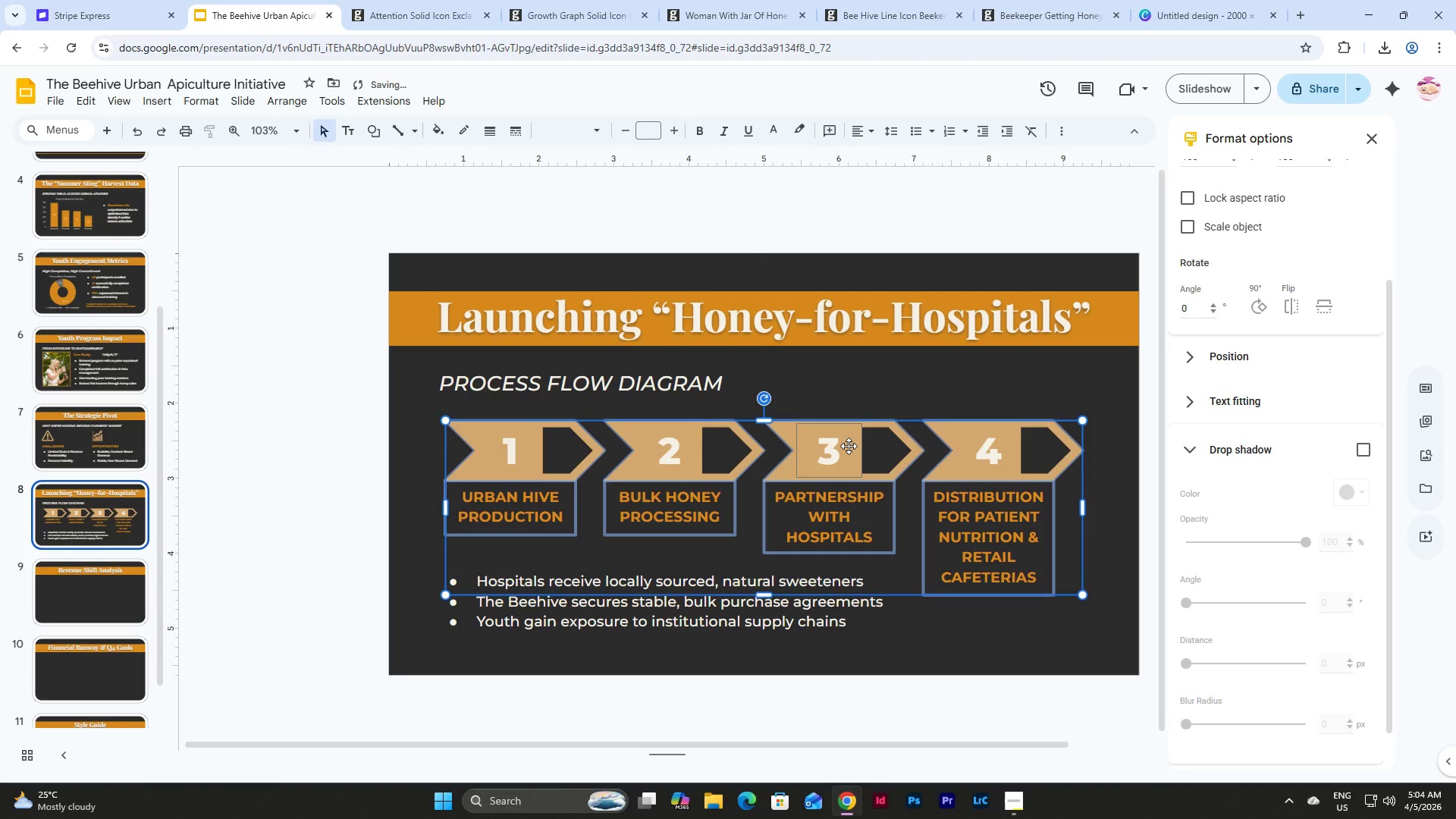 
left_click([915, 378])
 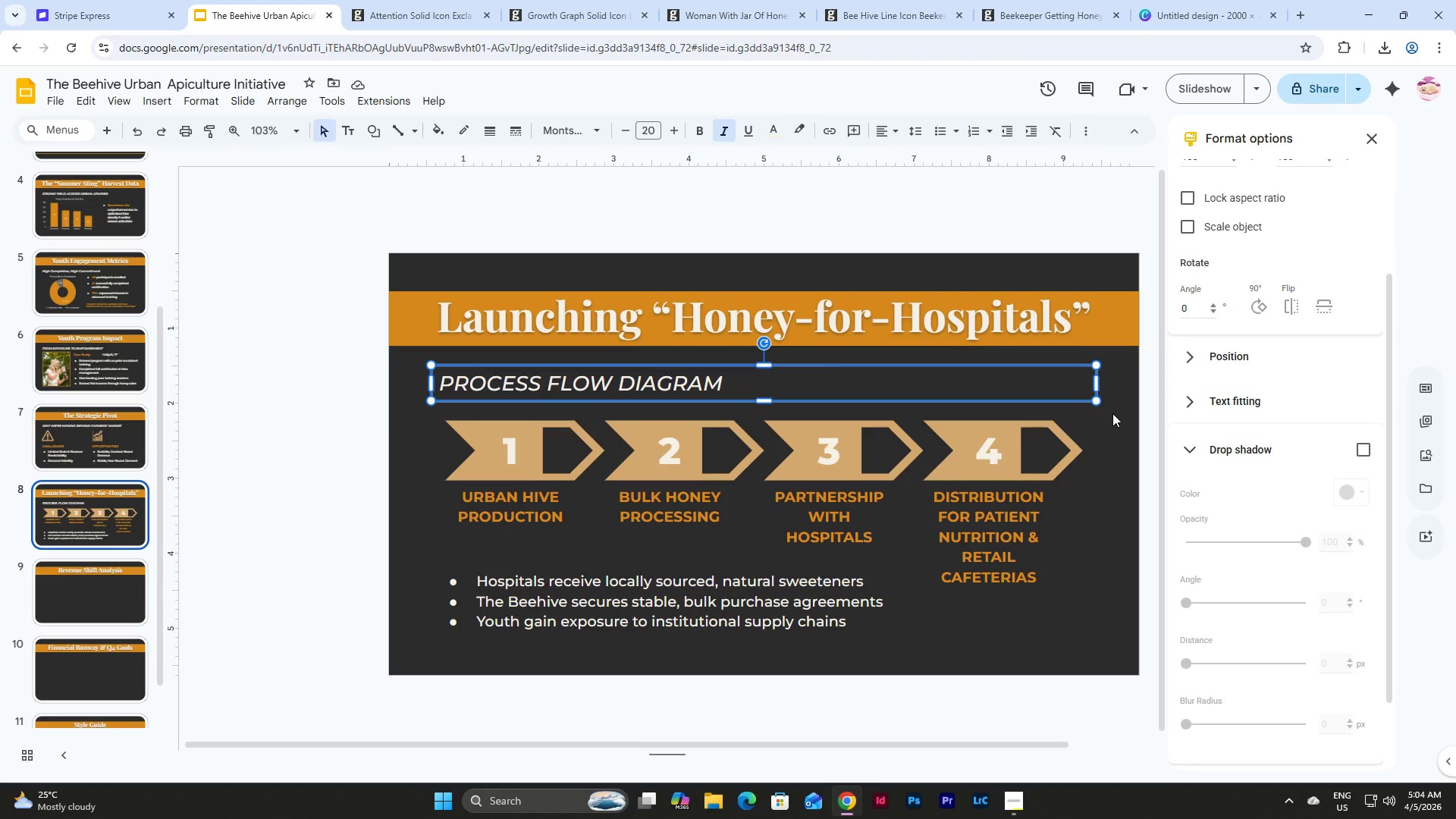 
left_click([1116, 435])
 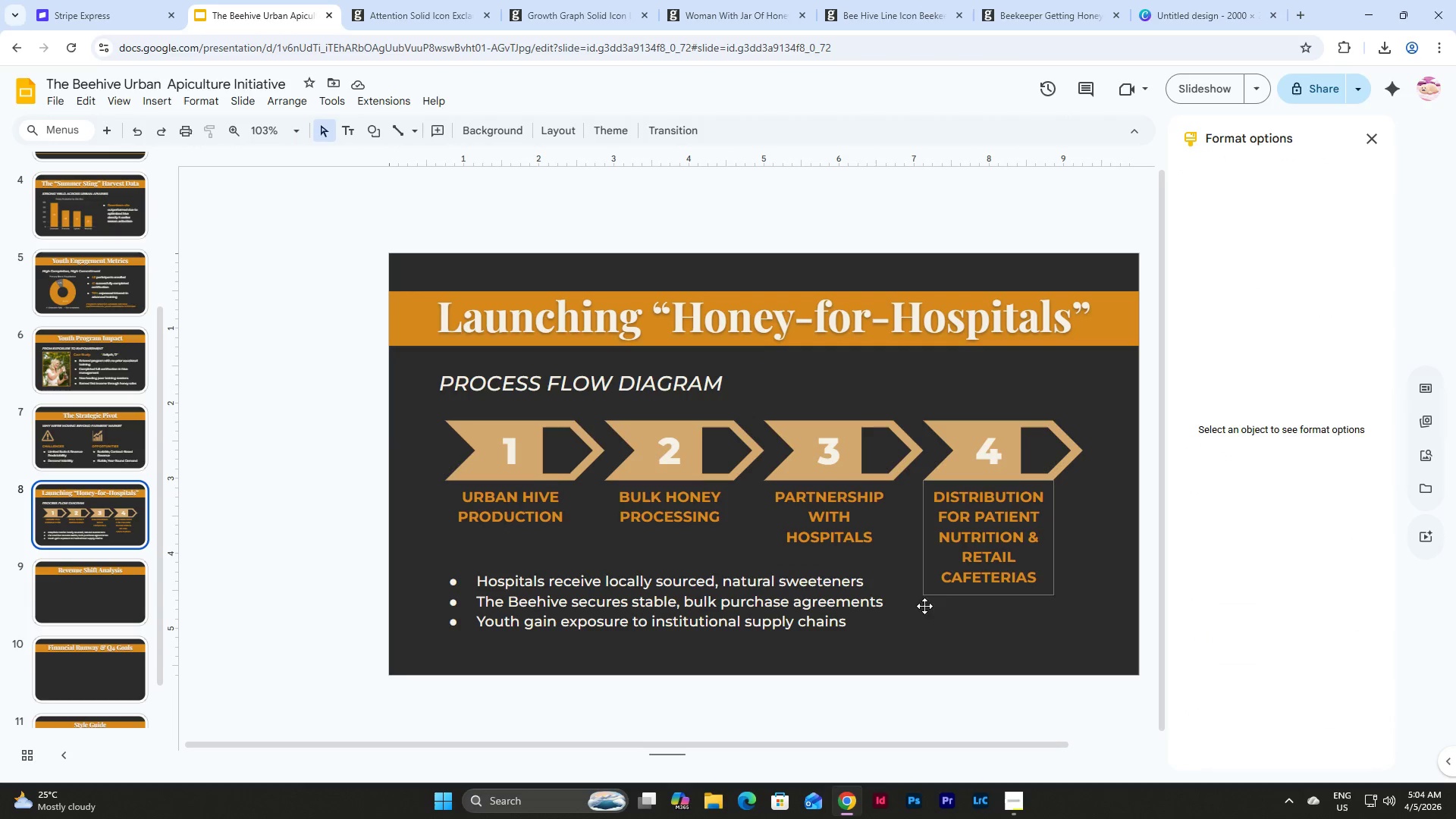 
left_click_drag(start_coordinate=[1044, 636], to_coordinate=[887, 544])
 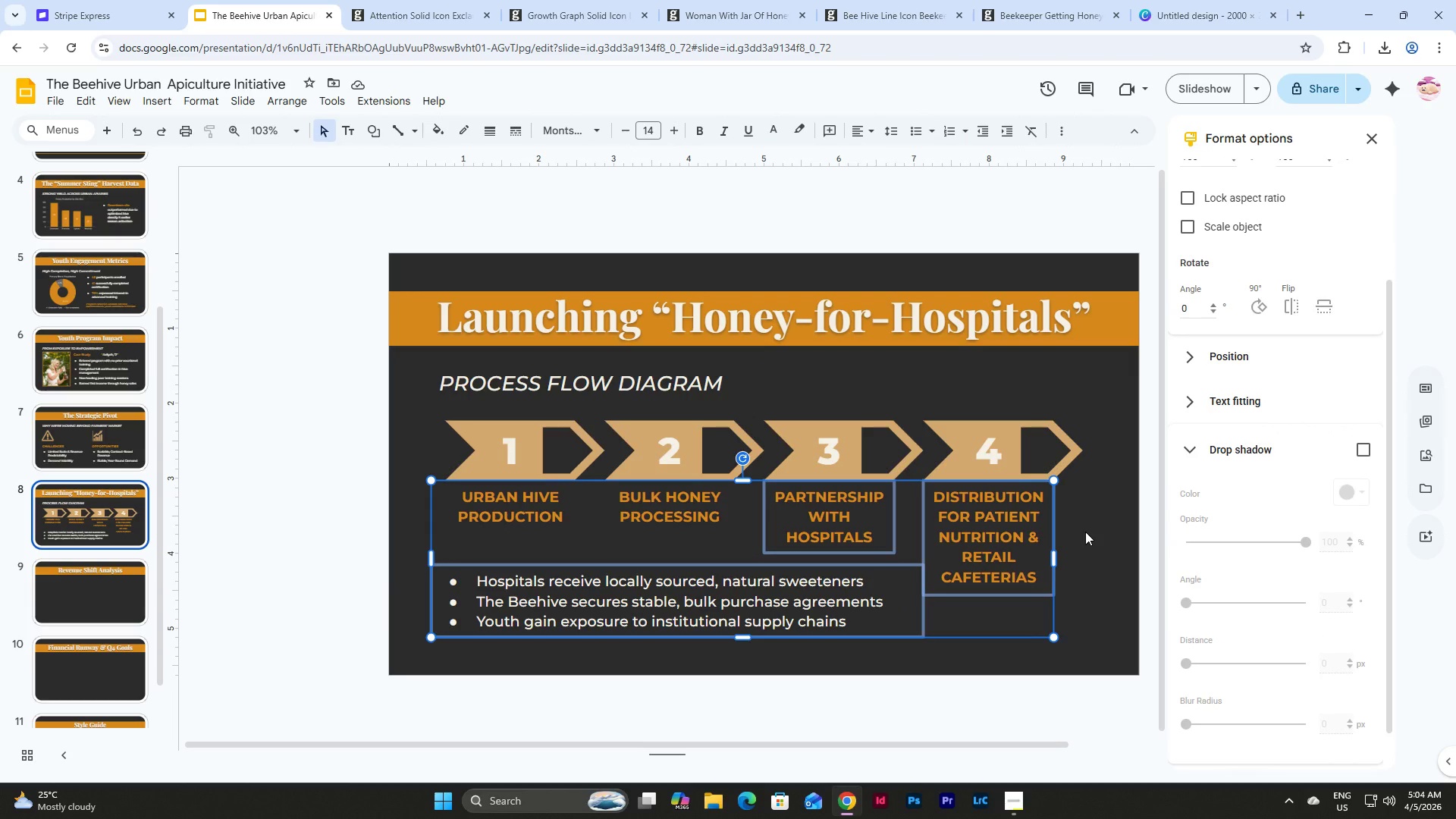 
left_click([1085, 532])
 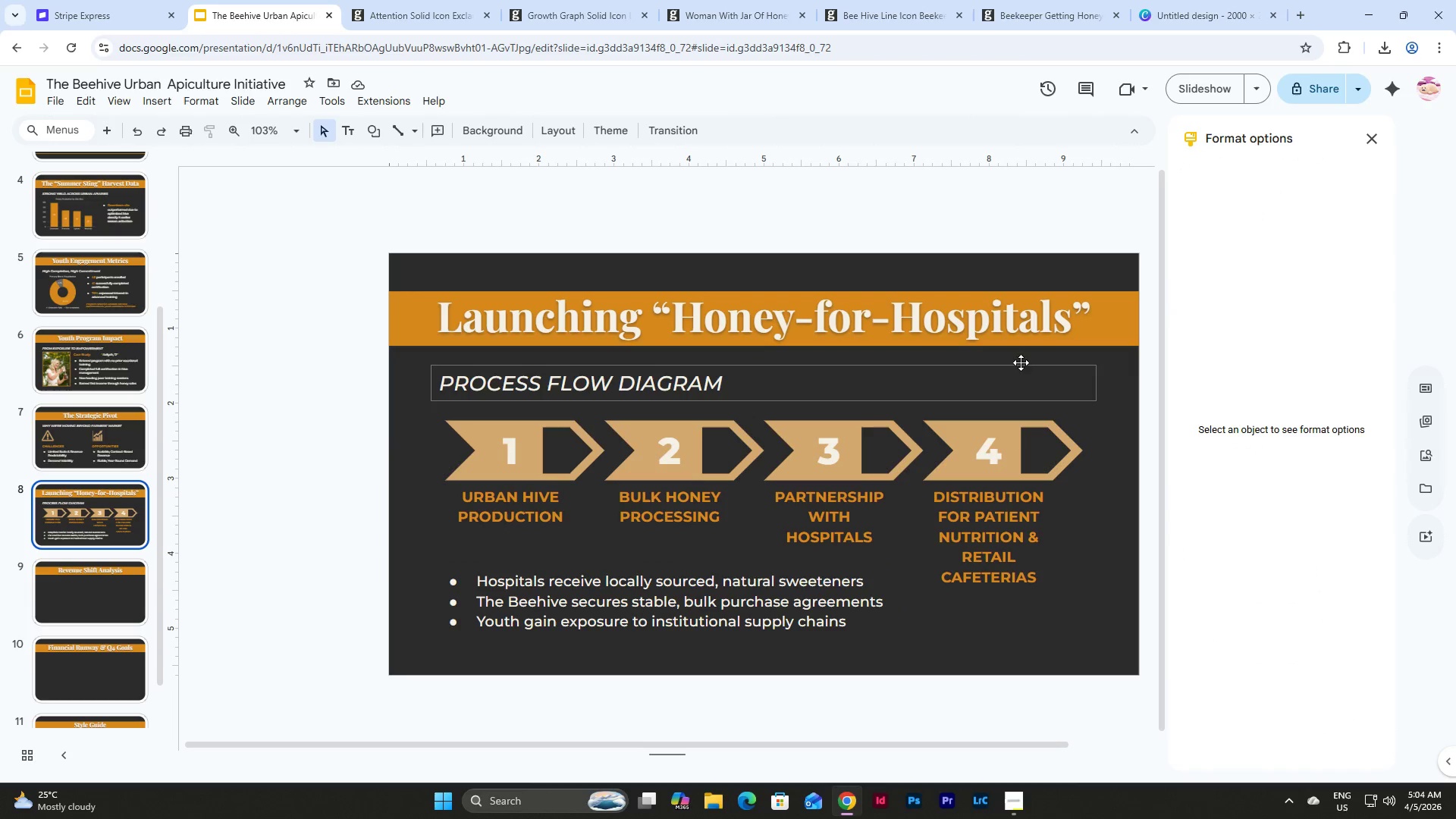 
left_click([1181, 81])
 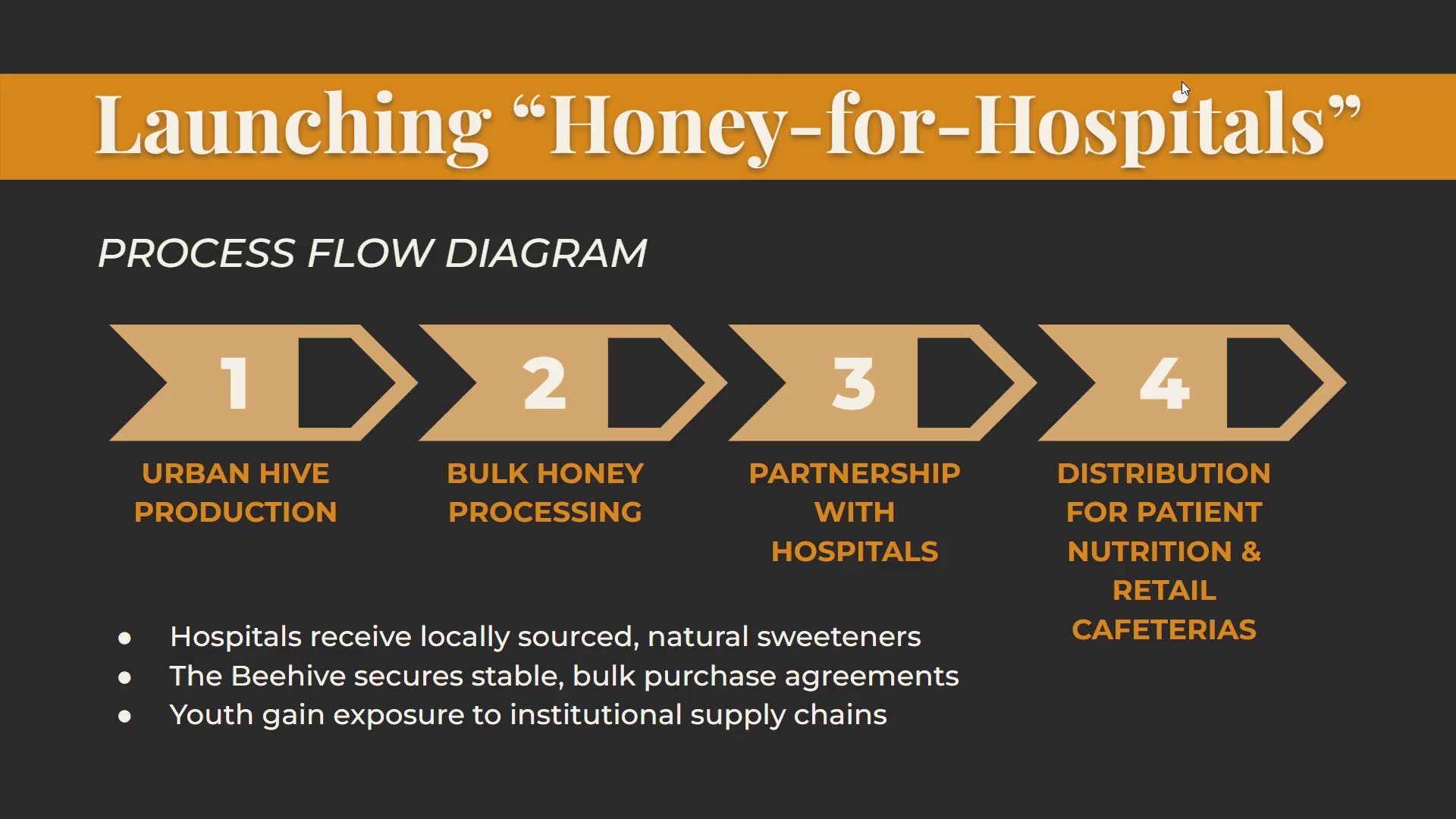 
wait(11.33)
 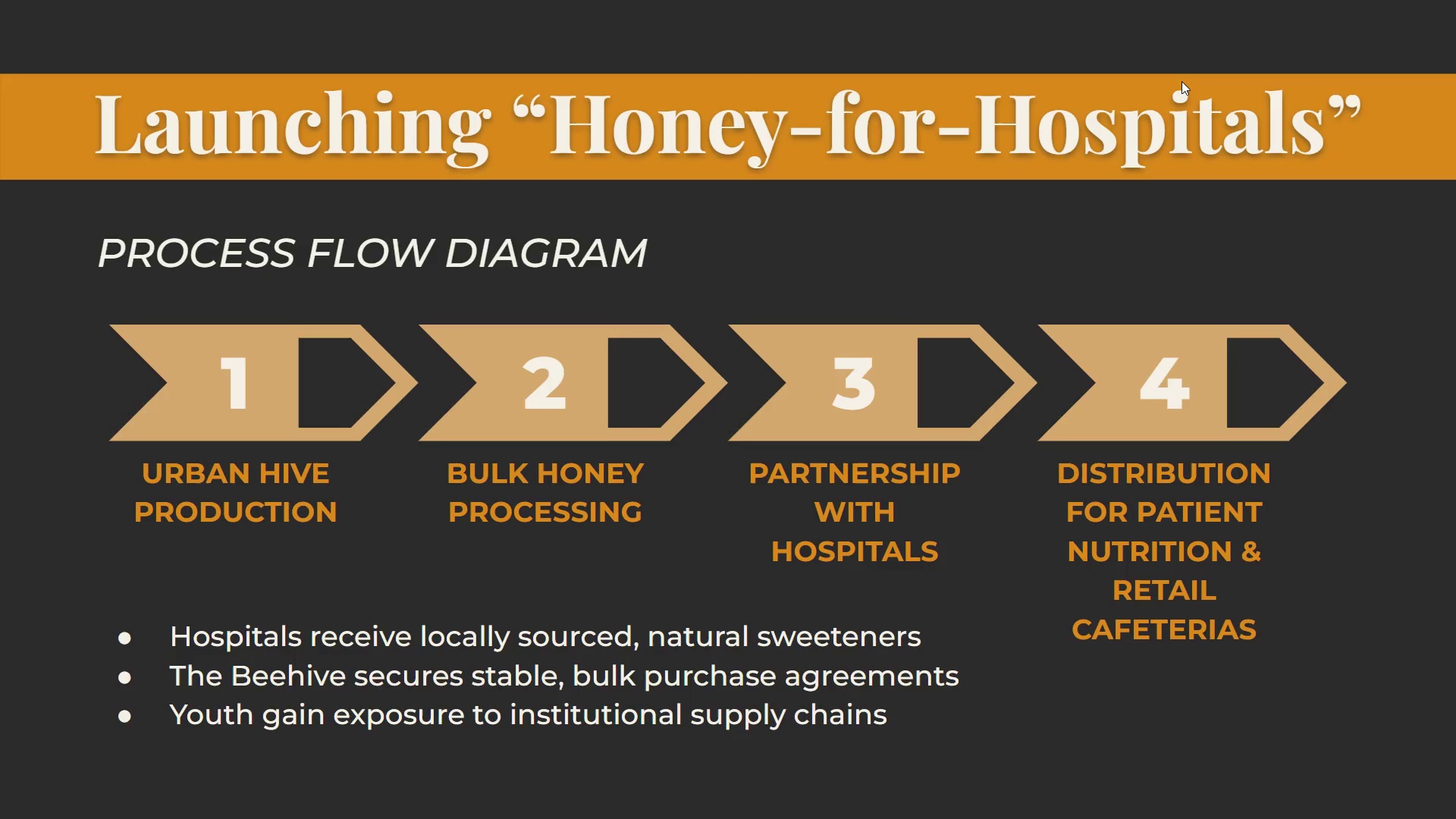 
key(Escape)
 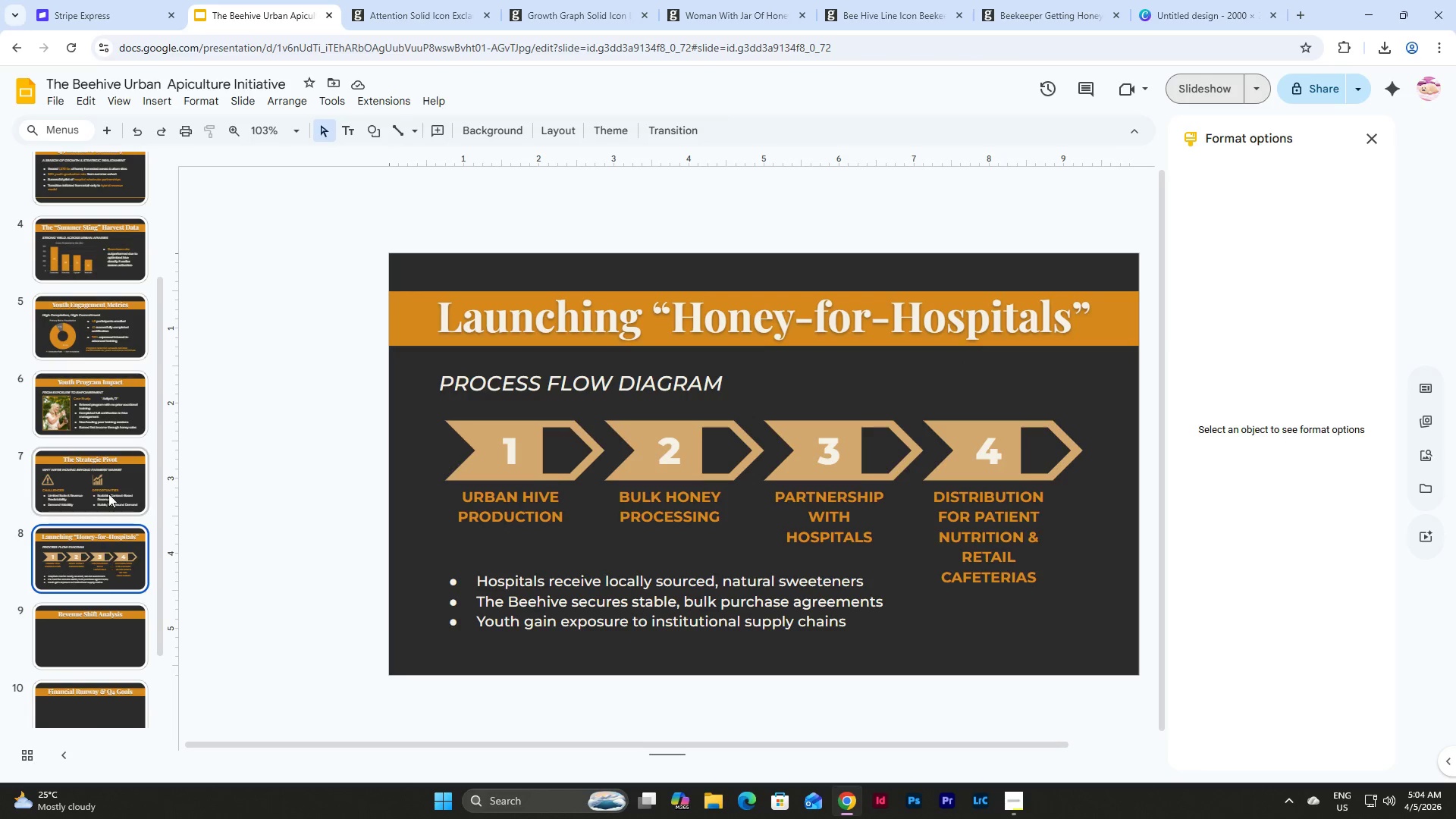 
double_click([114, 580])
 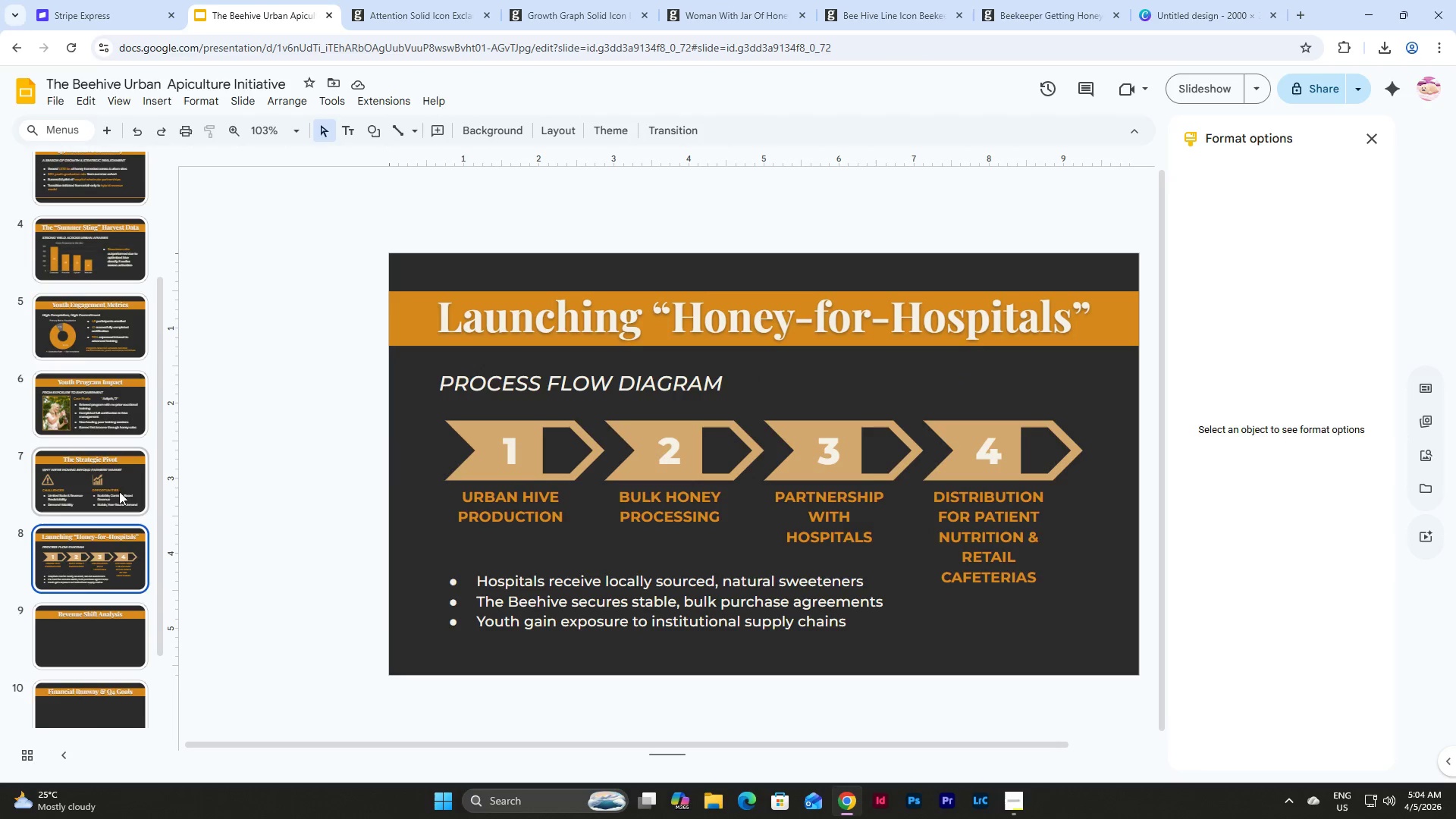 
scroll: coordinate [119, 480], scroll_direction: down, amount: 1.0
 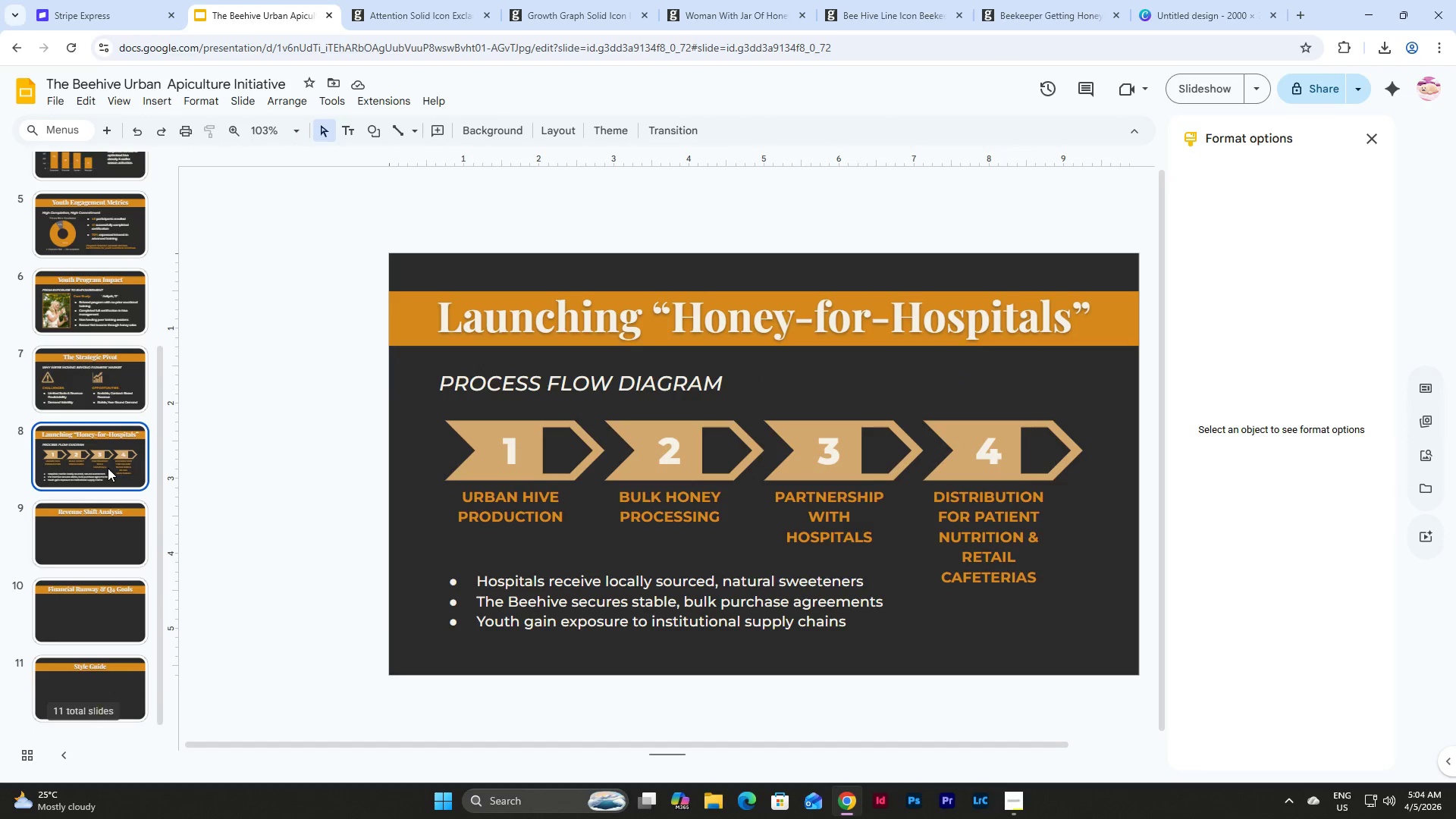 
left_click([93, 535])
 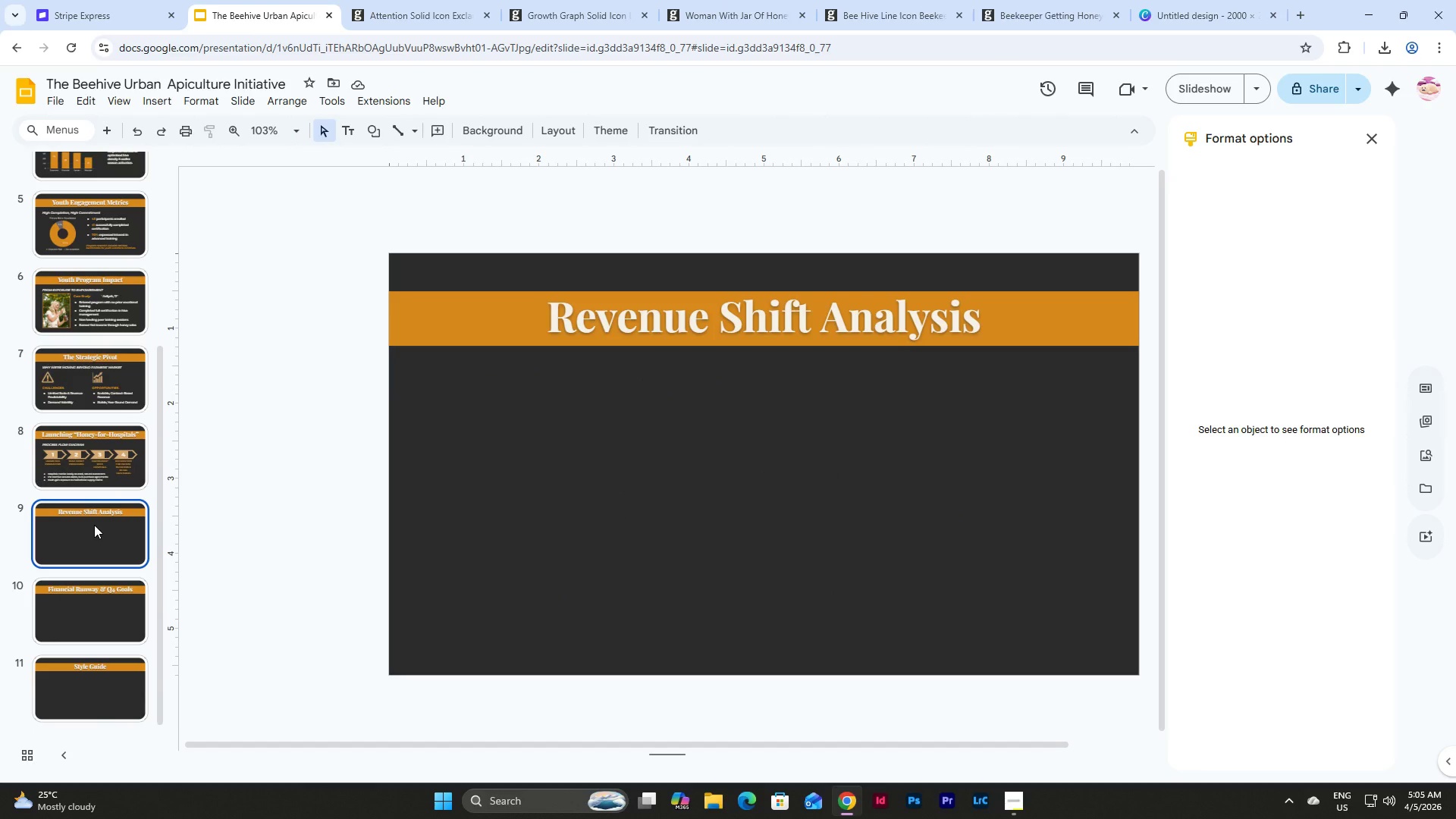 
wait(10.88)
 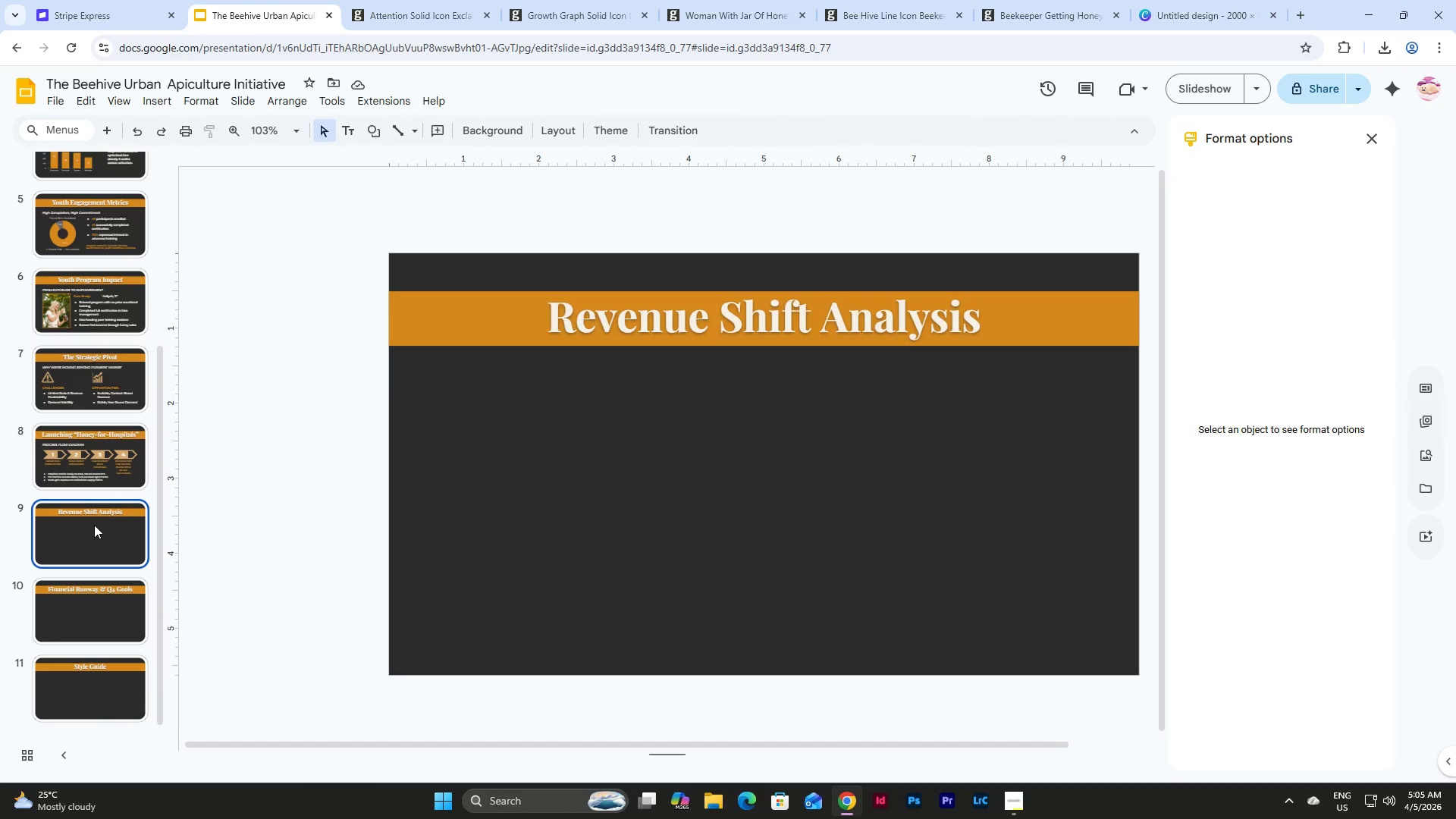 
left_click([1009, 799])